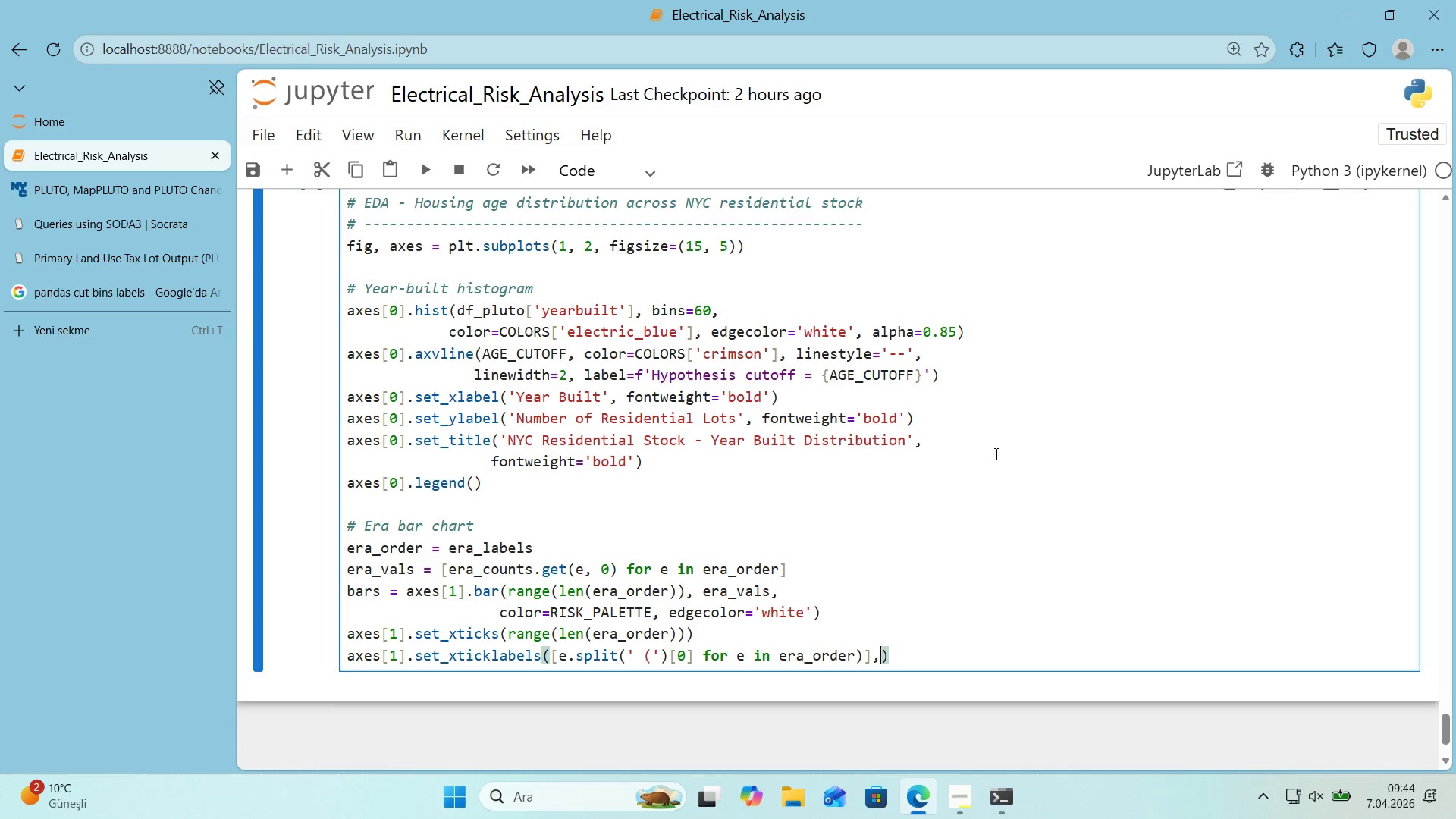 
key(Enter)
 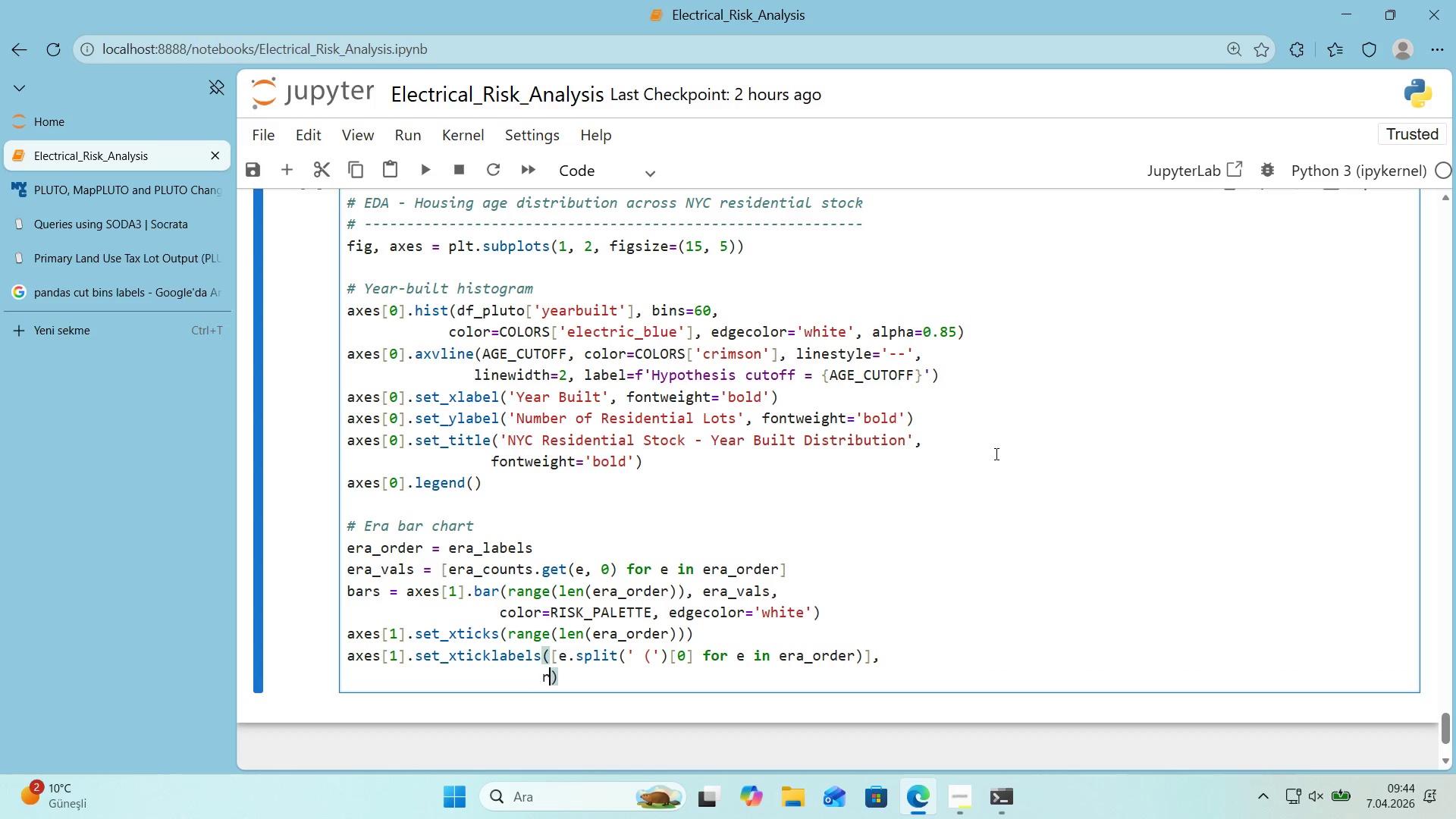 
type(rotat'on020)
key(Backspace)
key(Backspace)
key(Backspace)
type()20, ha)@@)
 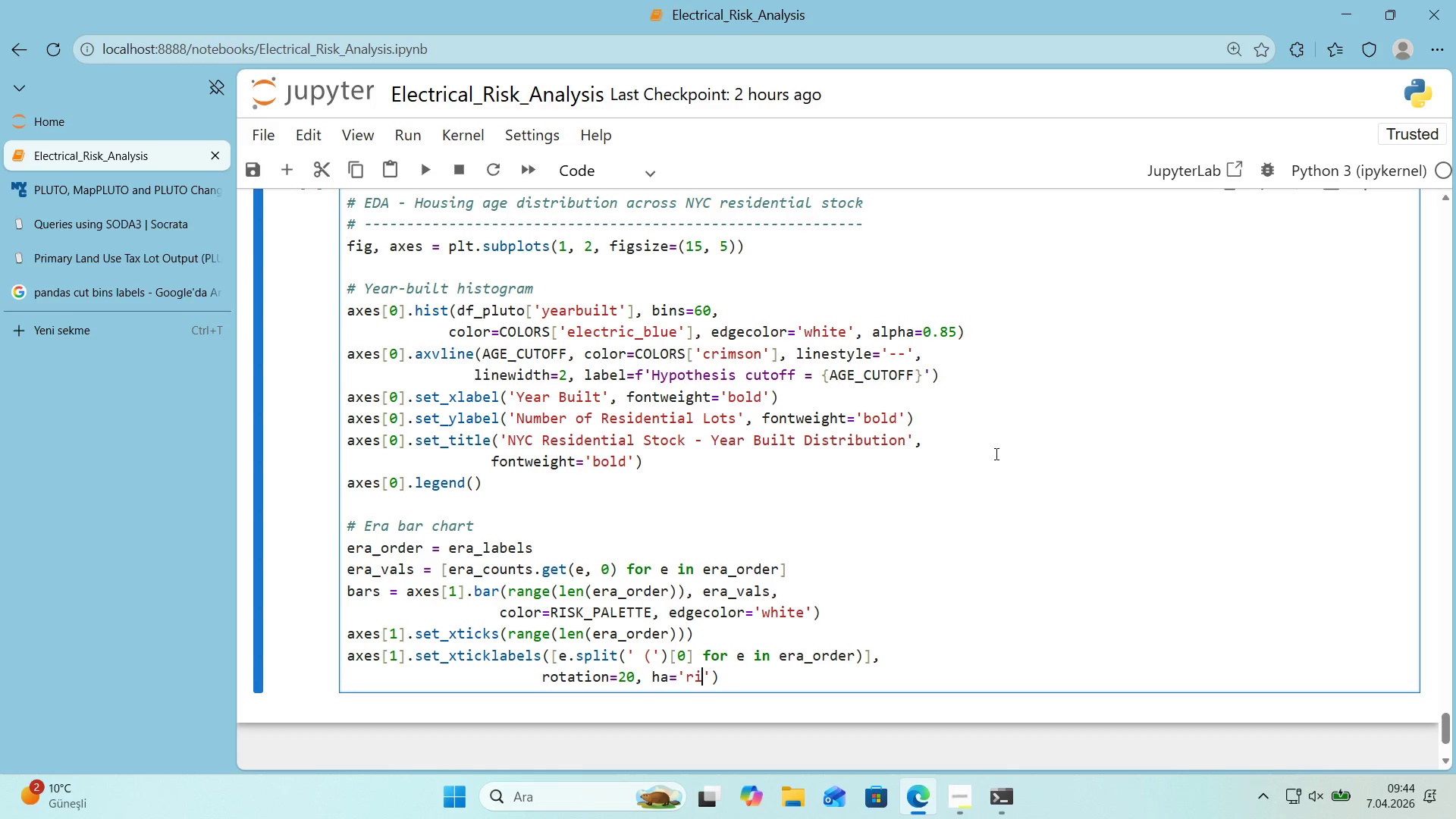 
 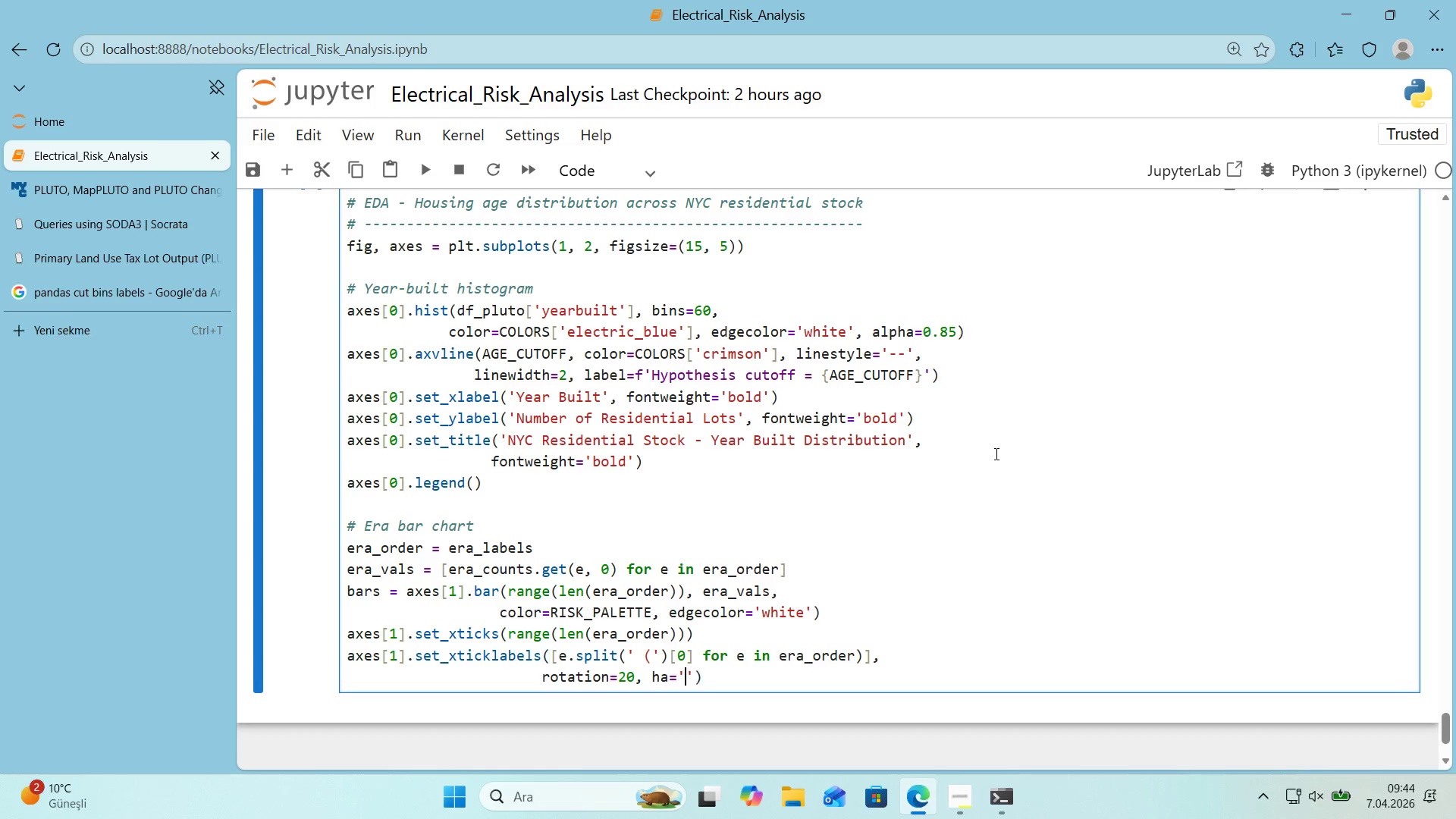 
key(ArrowLeft)
 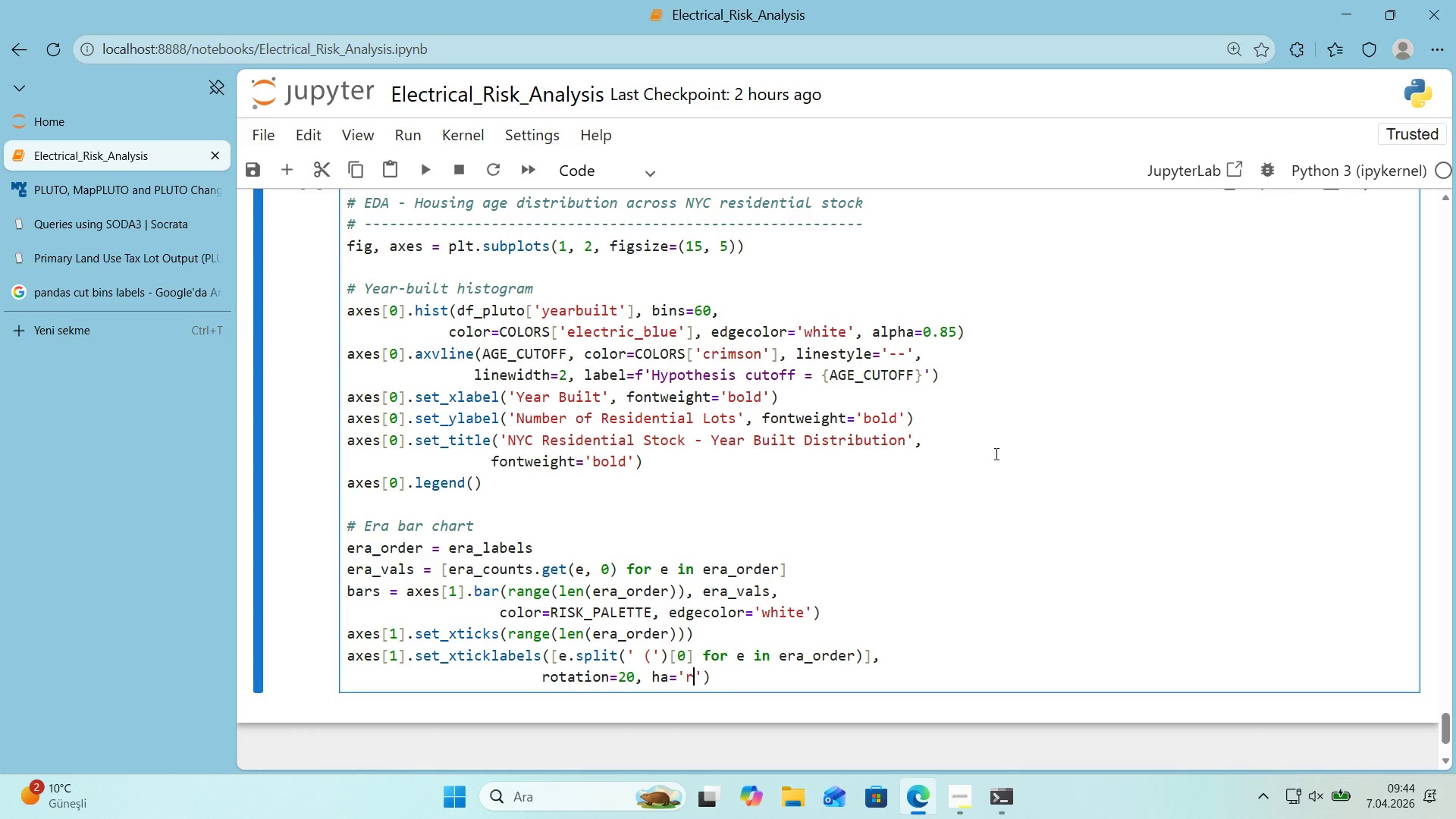 
type(r'ght)
 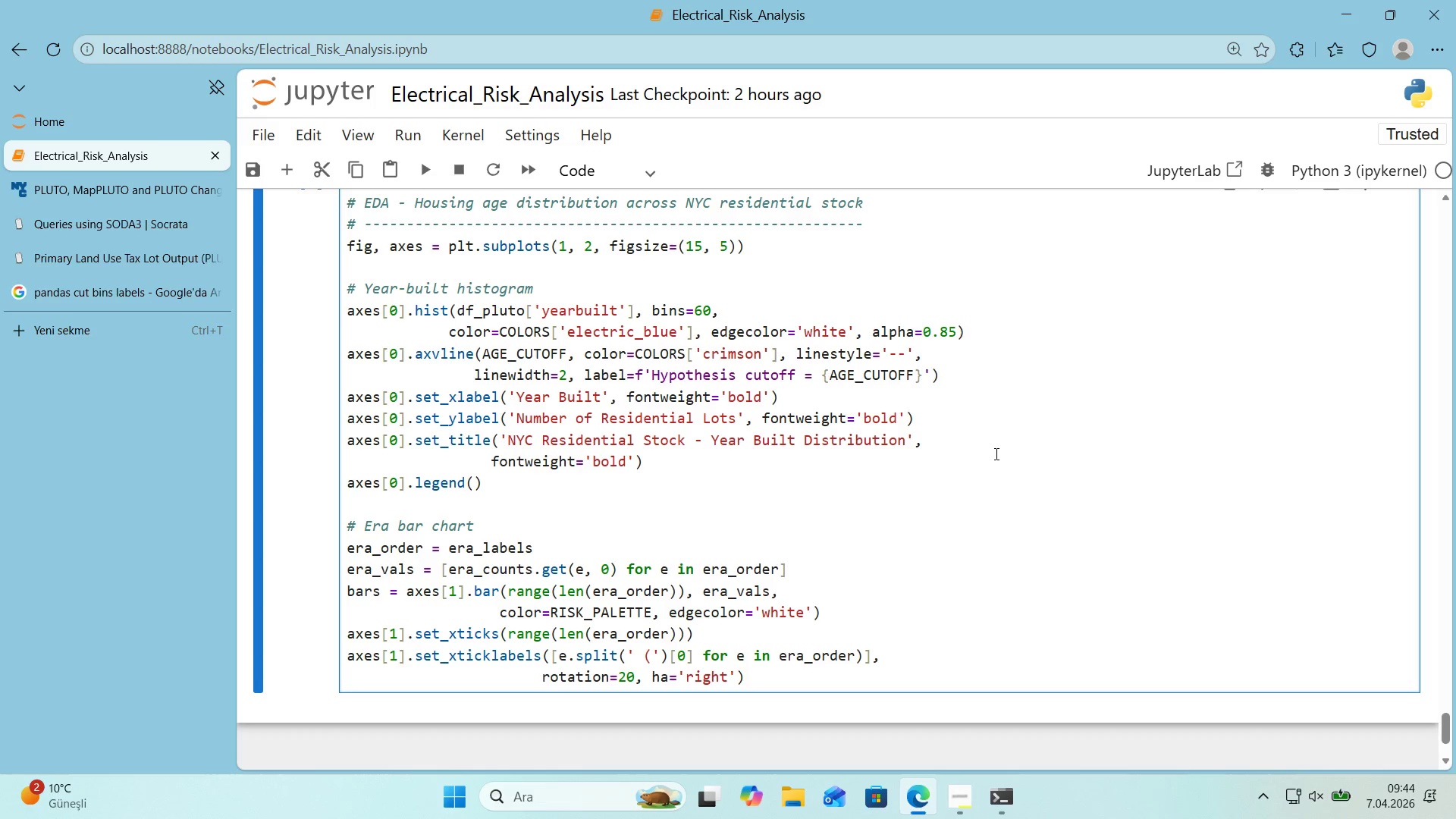 
key(ArrowRight)
 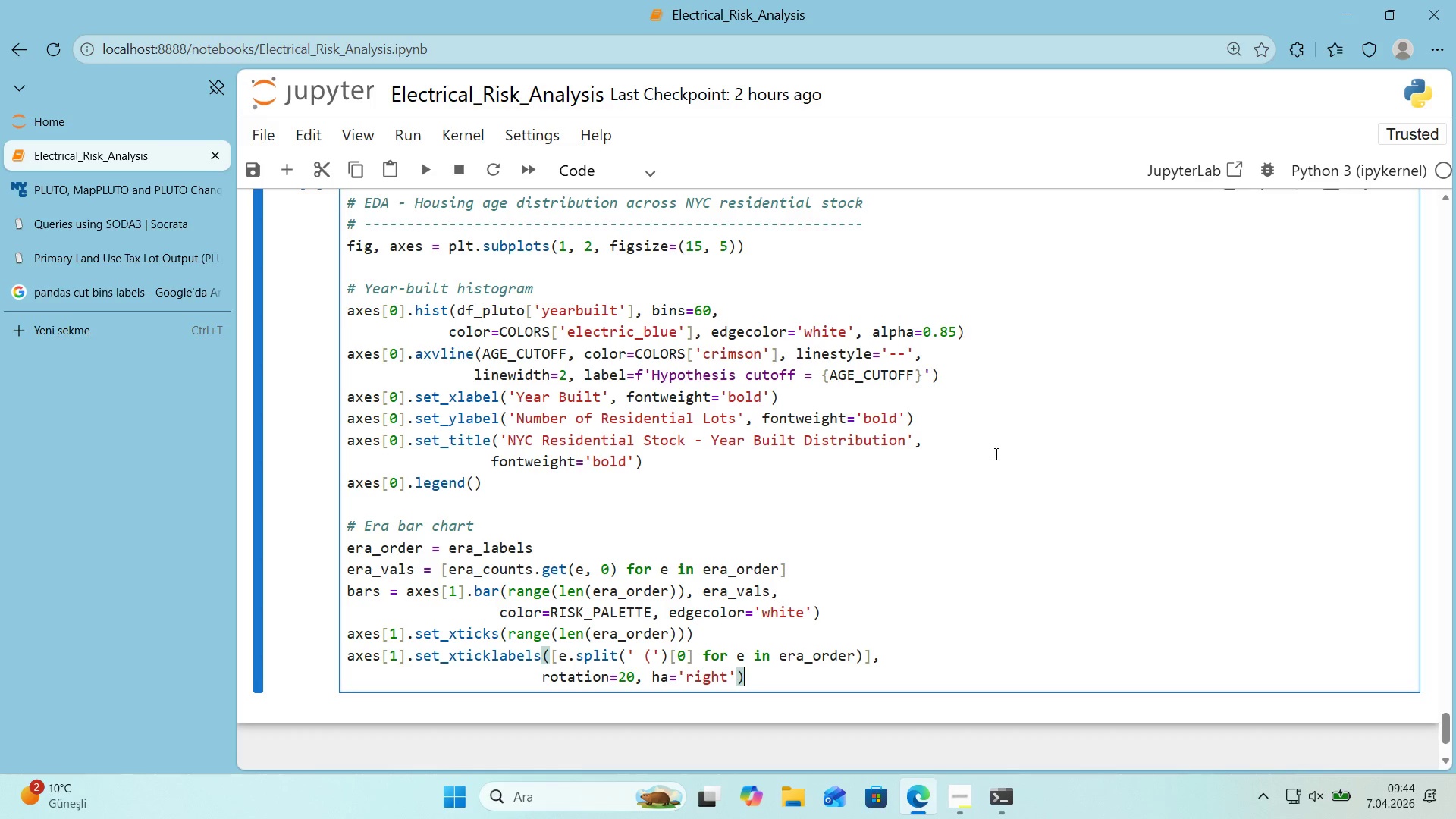 
key(ArrowRight)
 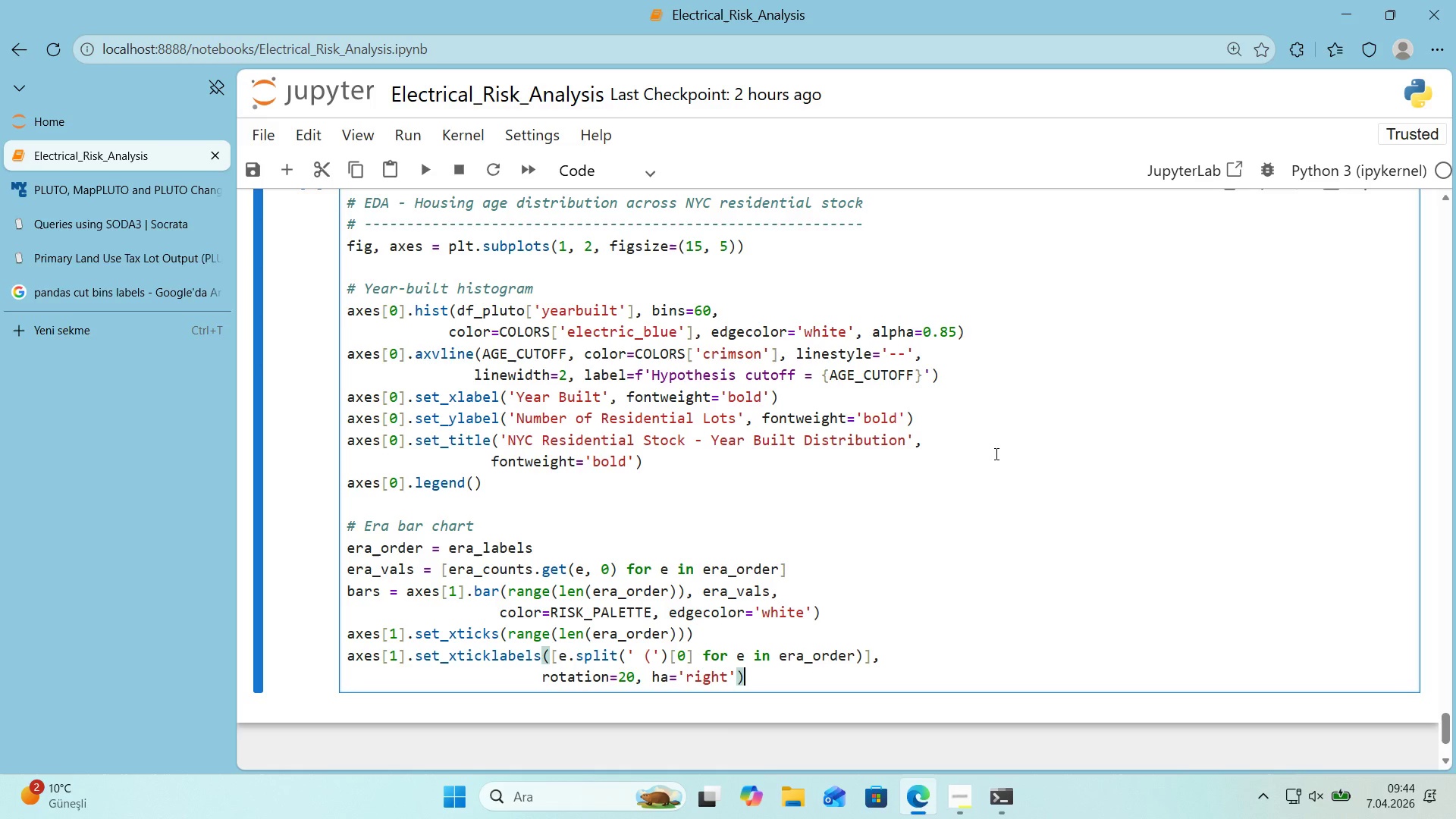 
key(Enter)
 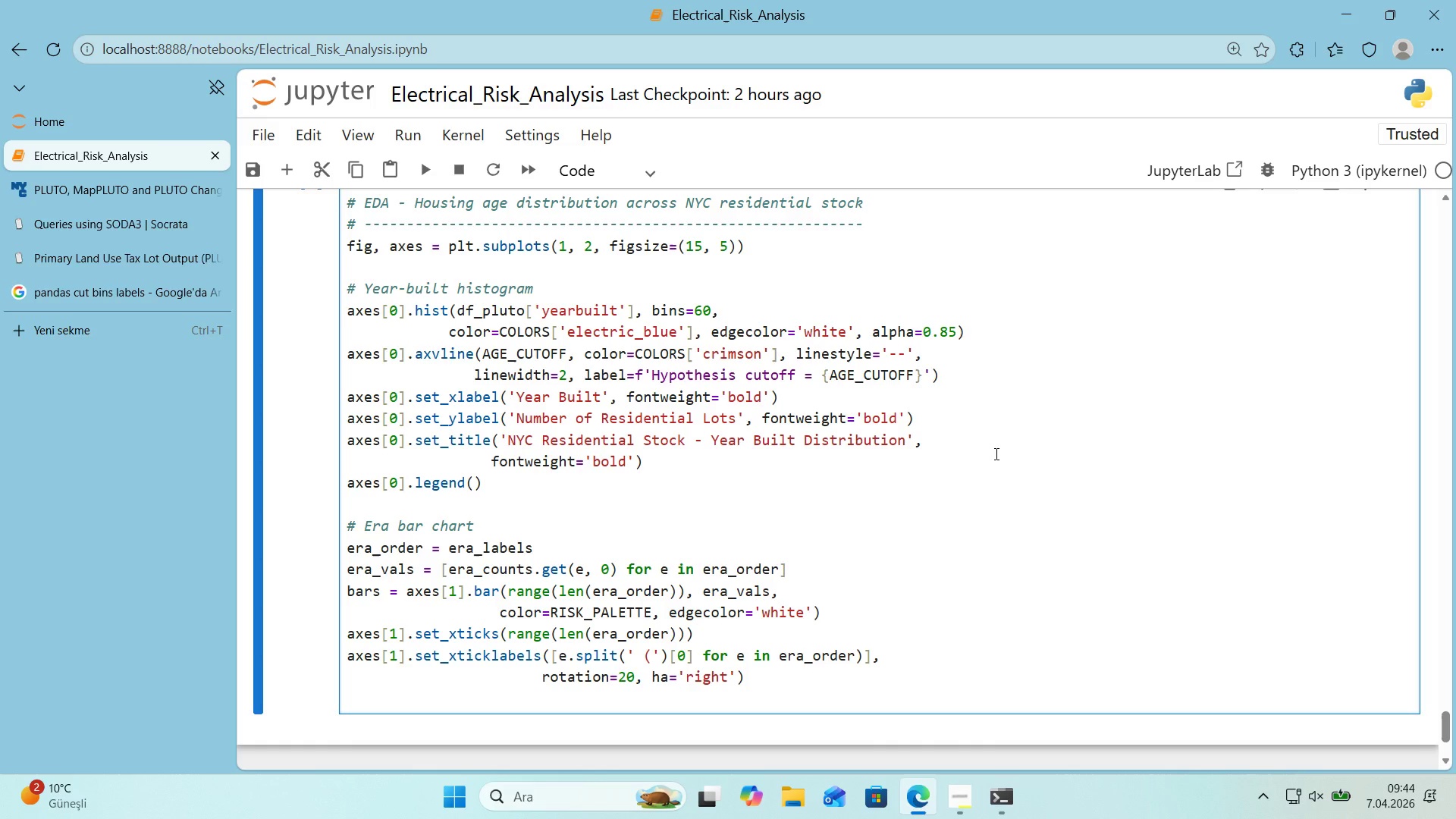 
type(axes)
 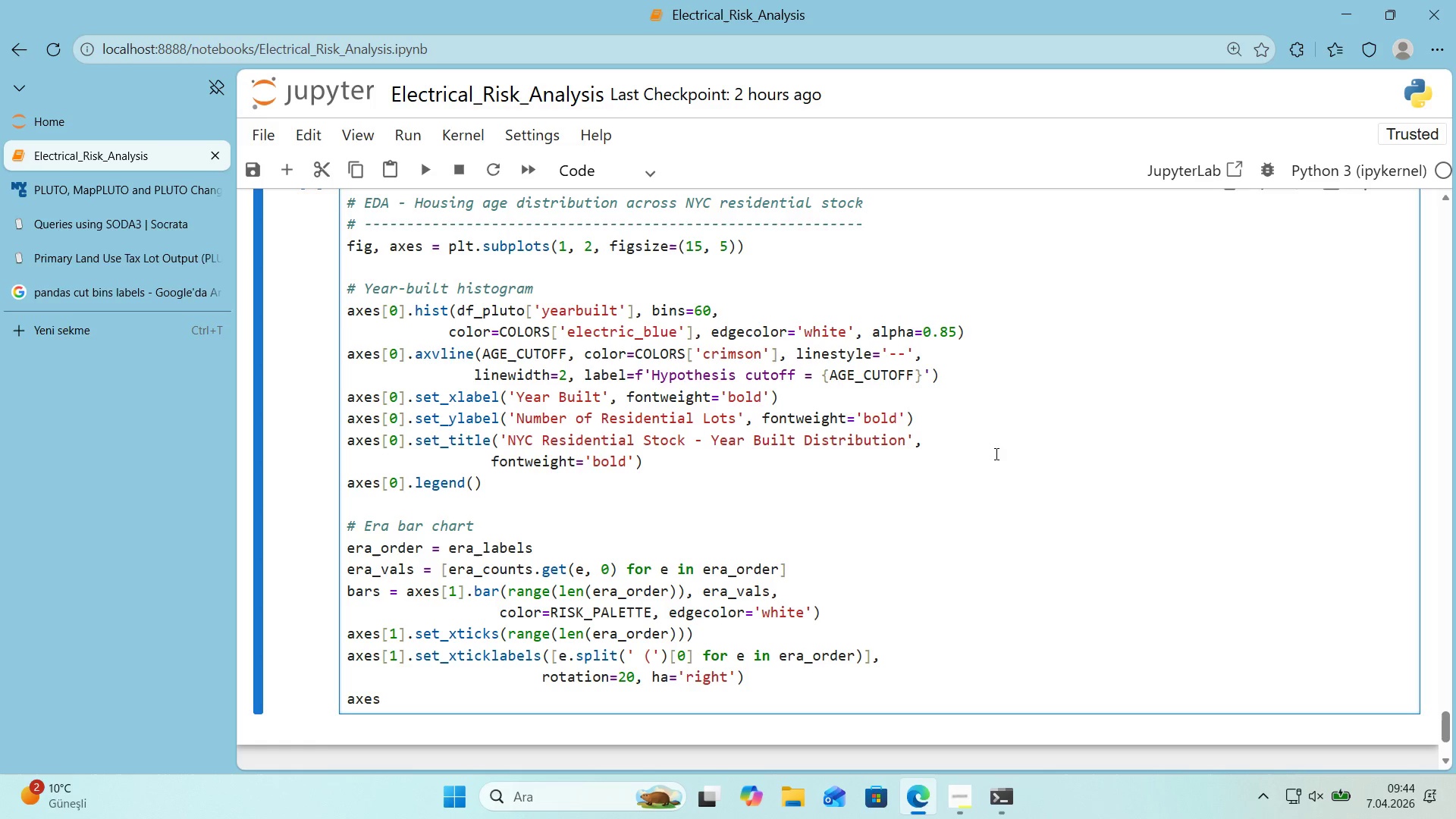 
key(Alt+Control+8)
 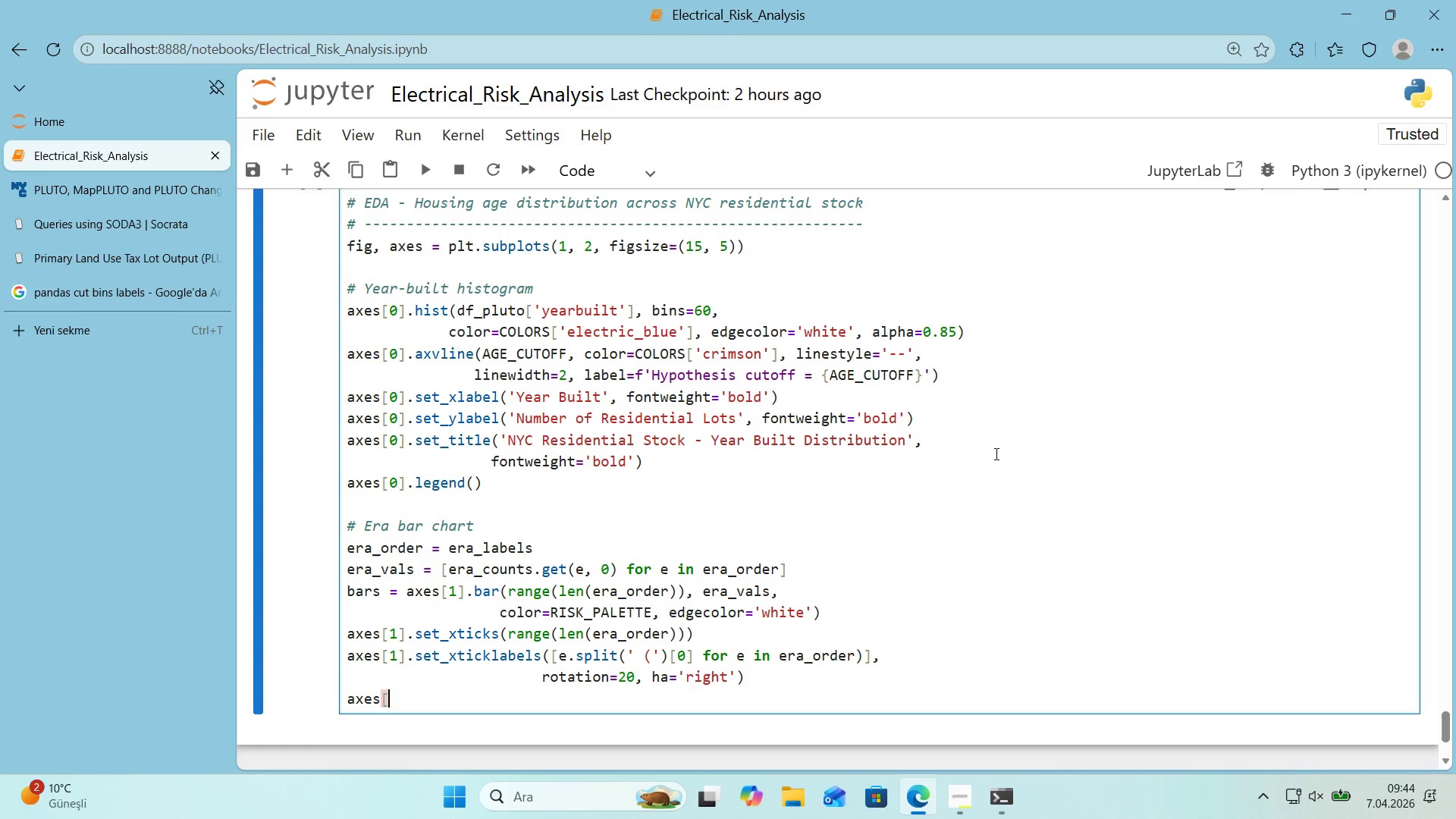 
key(Alt+Control+9)
 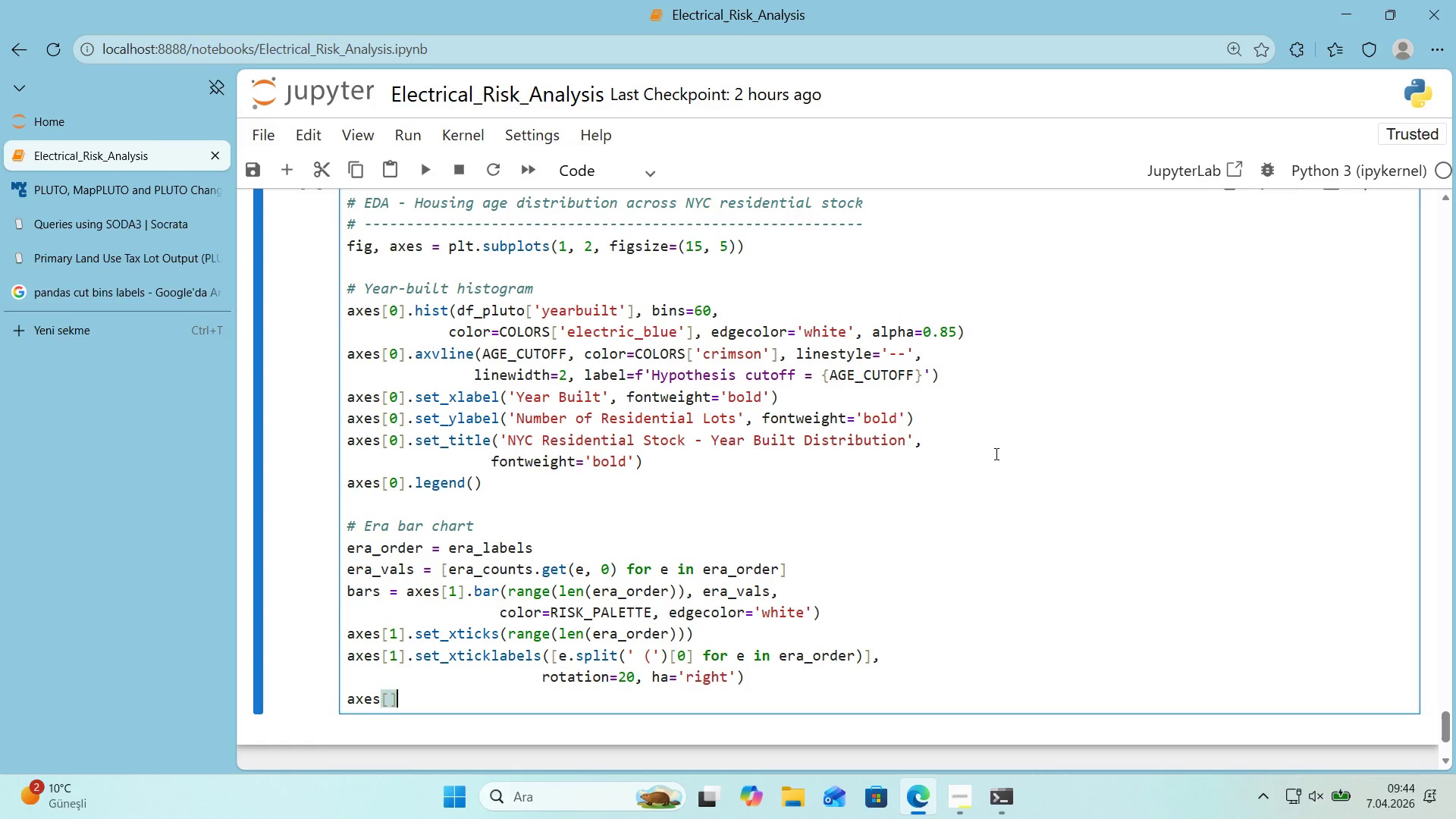 
key(ArrowLeft)
 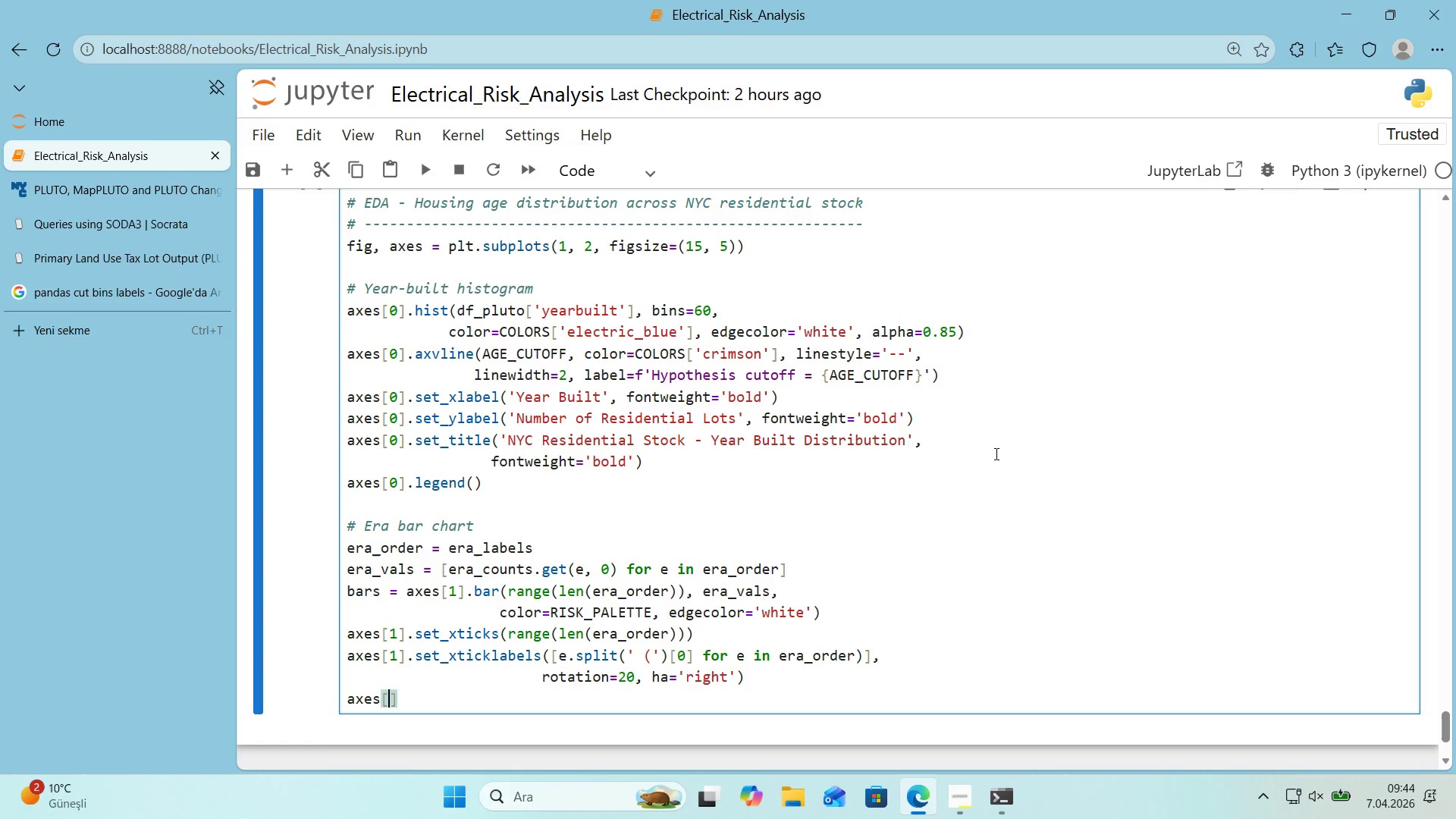 
key(1)
 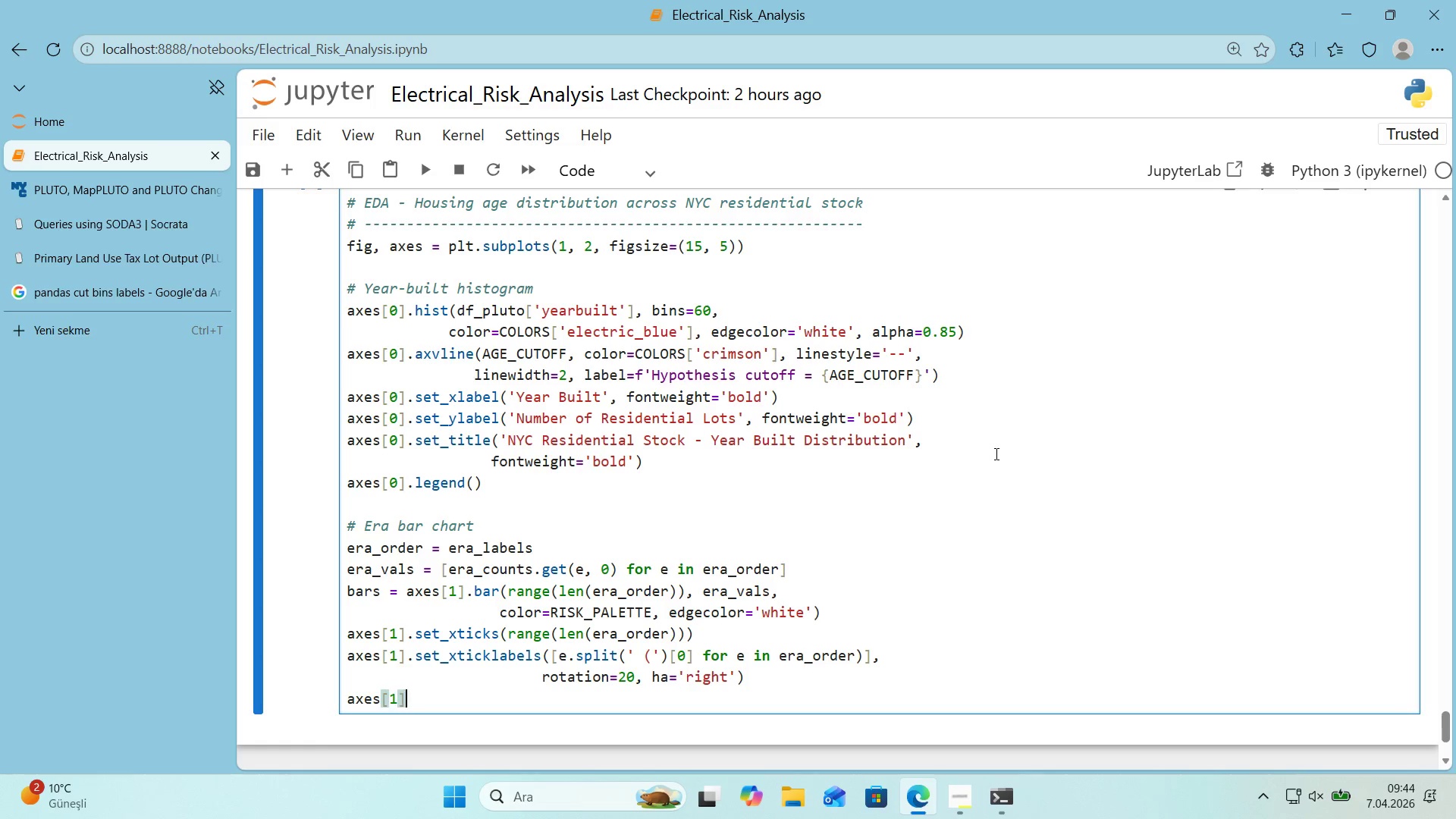 
key(ArrowRight)
 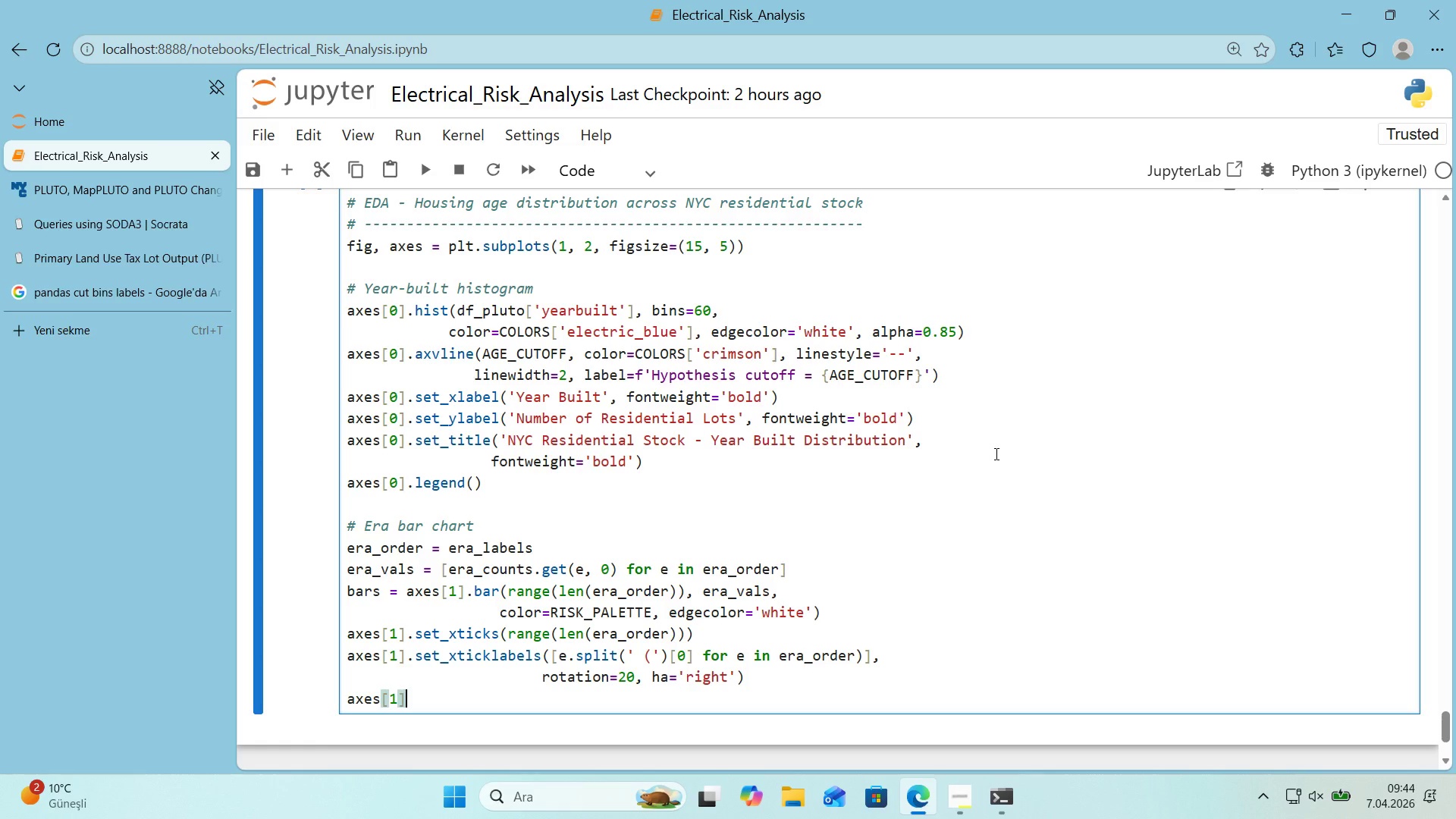 
type(.set_ylabel*()
 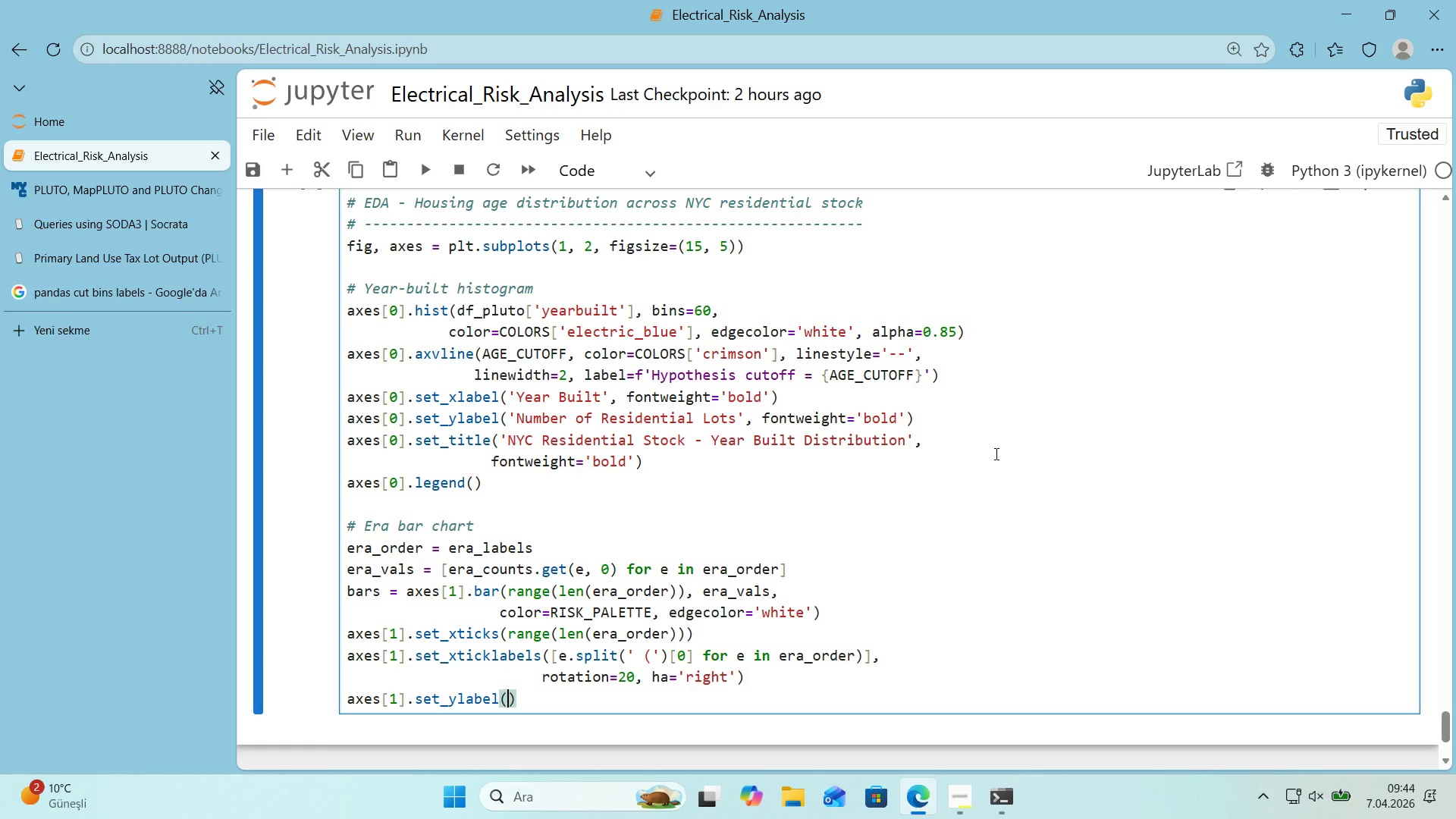 
 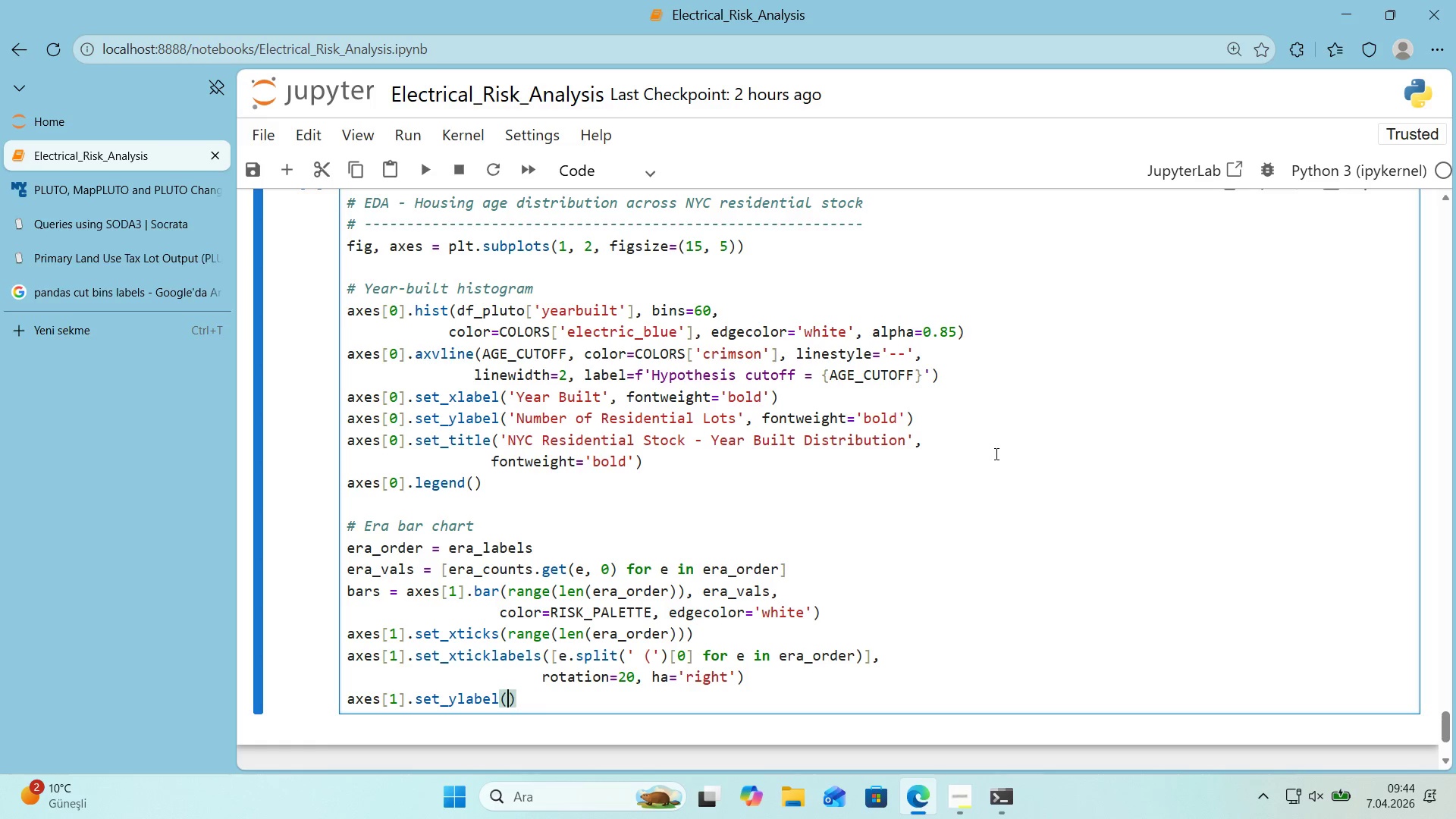 
key(ArrowLeft)
 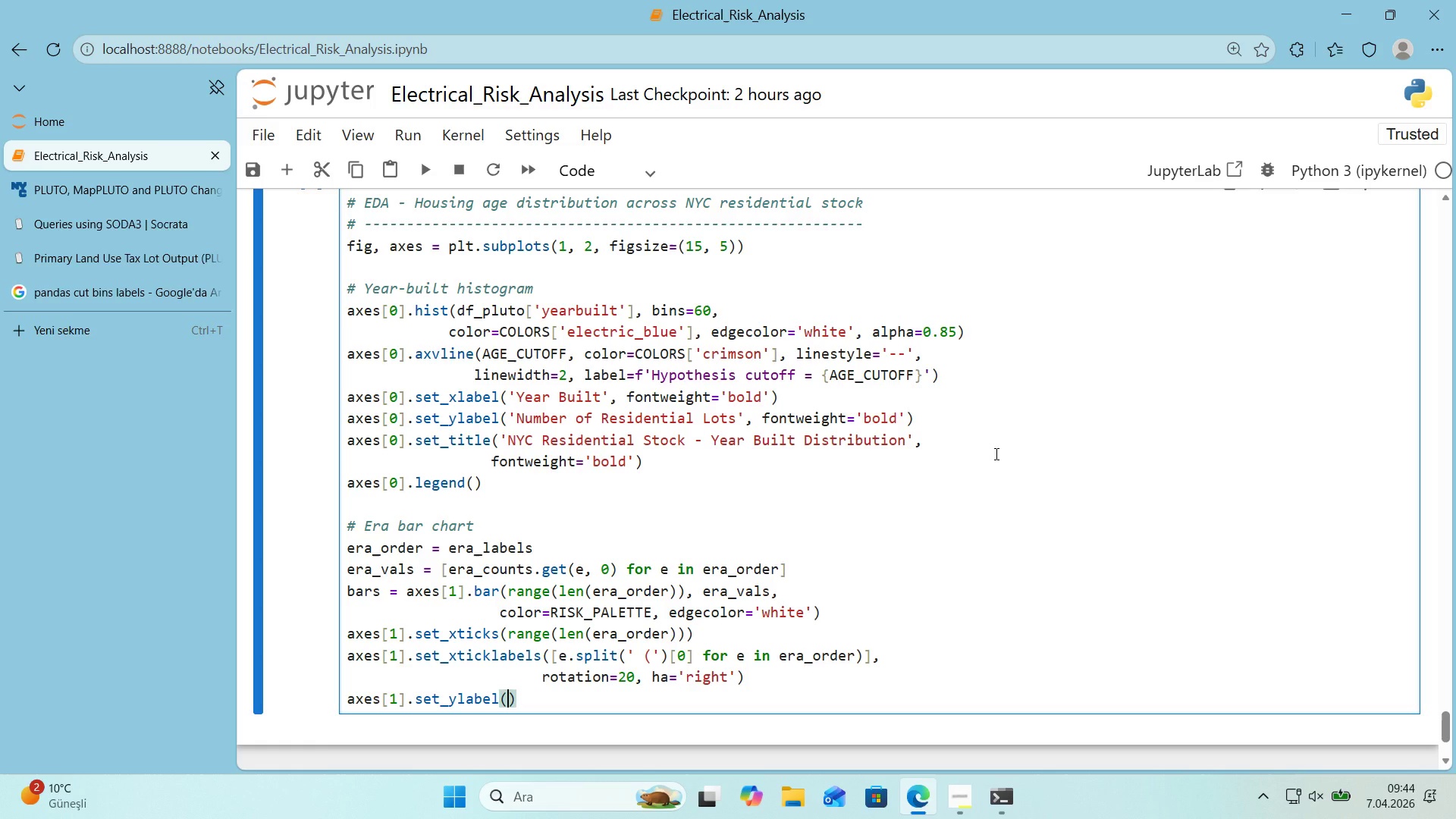 
type(@@)
 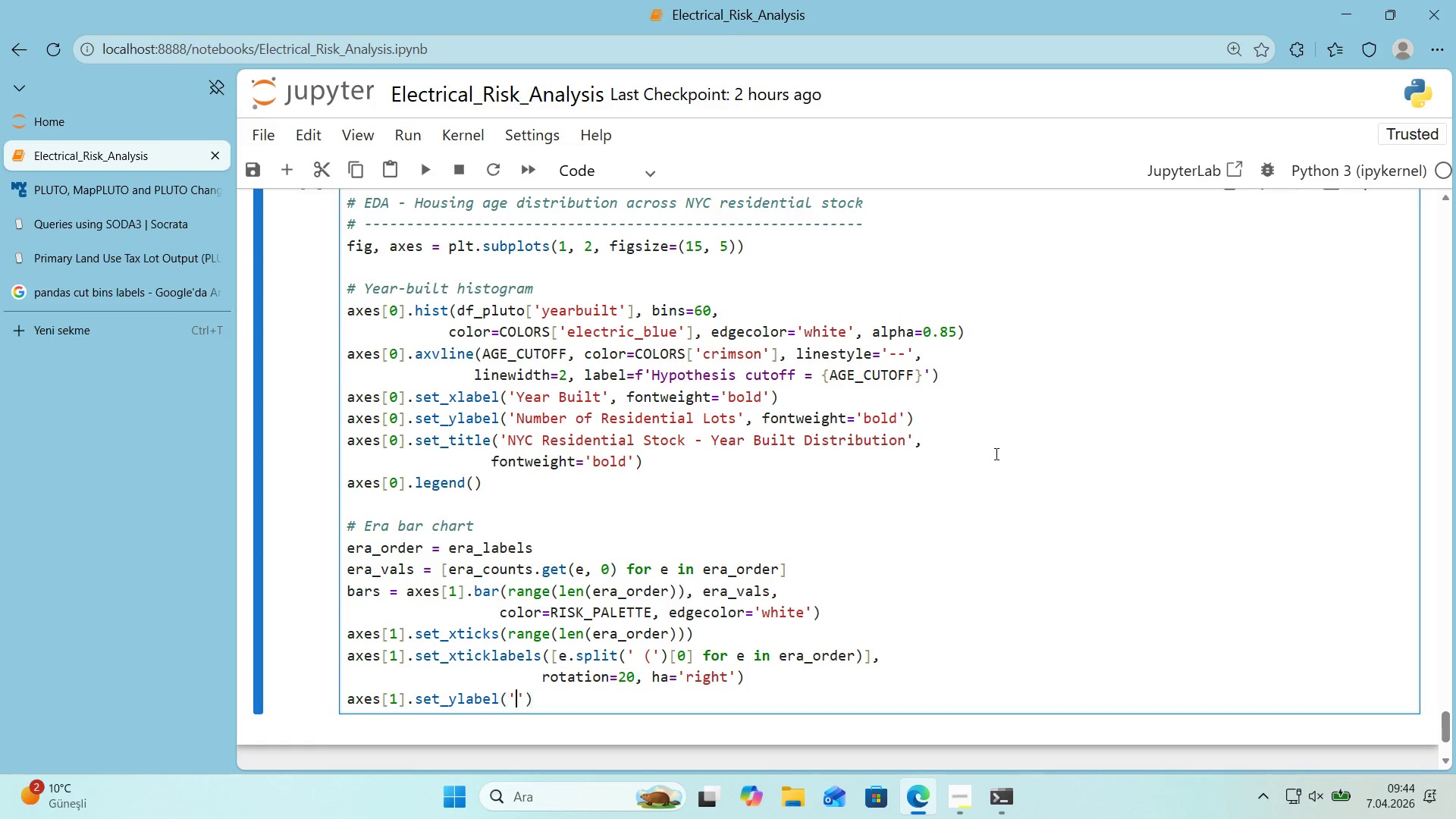 
key(ArrowLeft)
 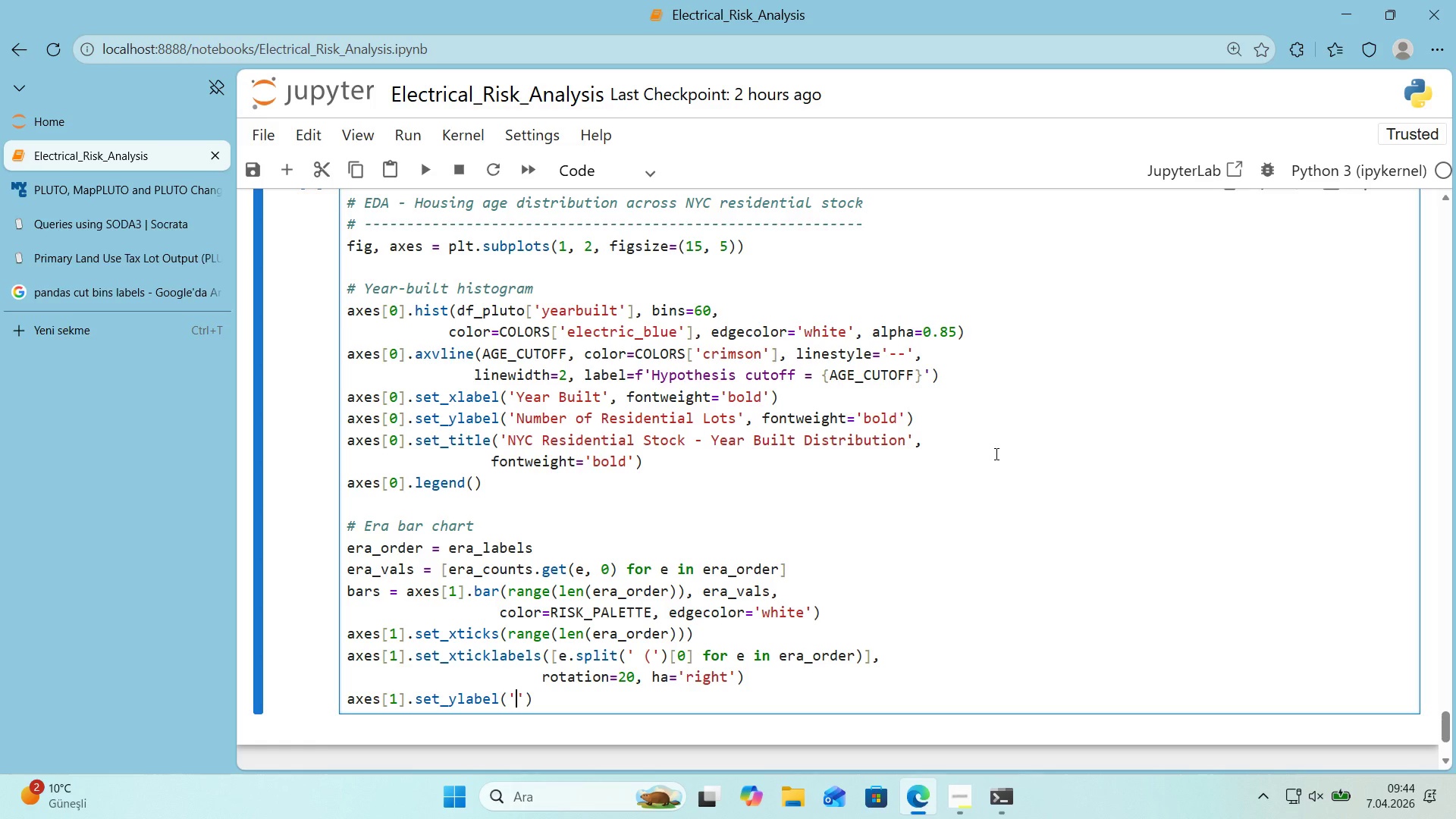 
type(Number of Lots)
 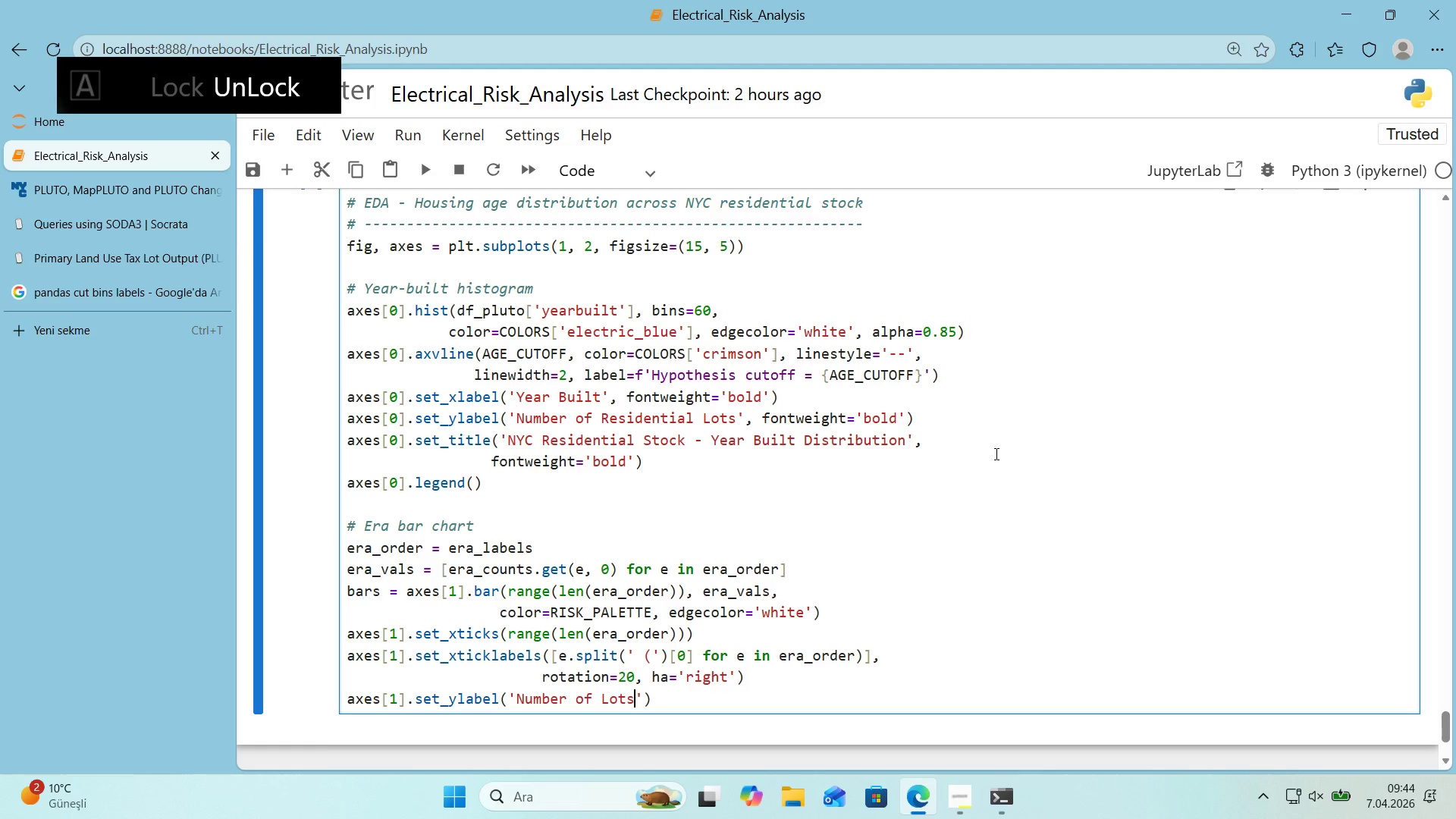 
key(ArrowRight)
 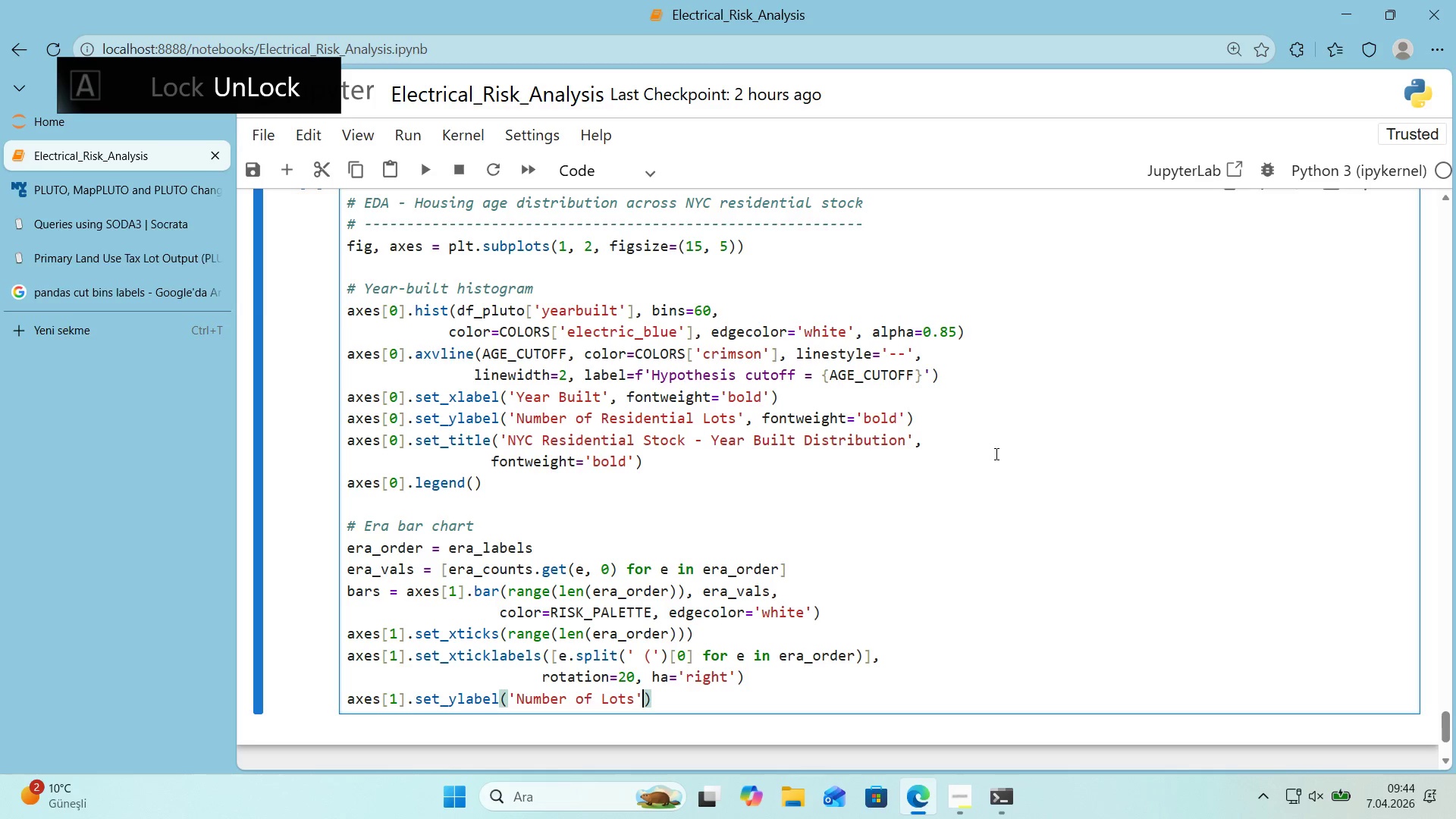 
type(, fontwwe')
key(Backspace)
key(Backspace)
key(Backspace)
type(e'ght)@@)
 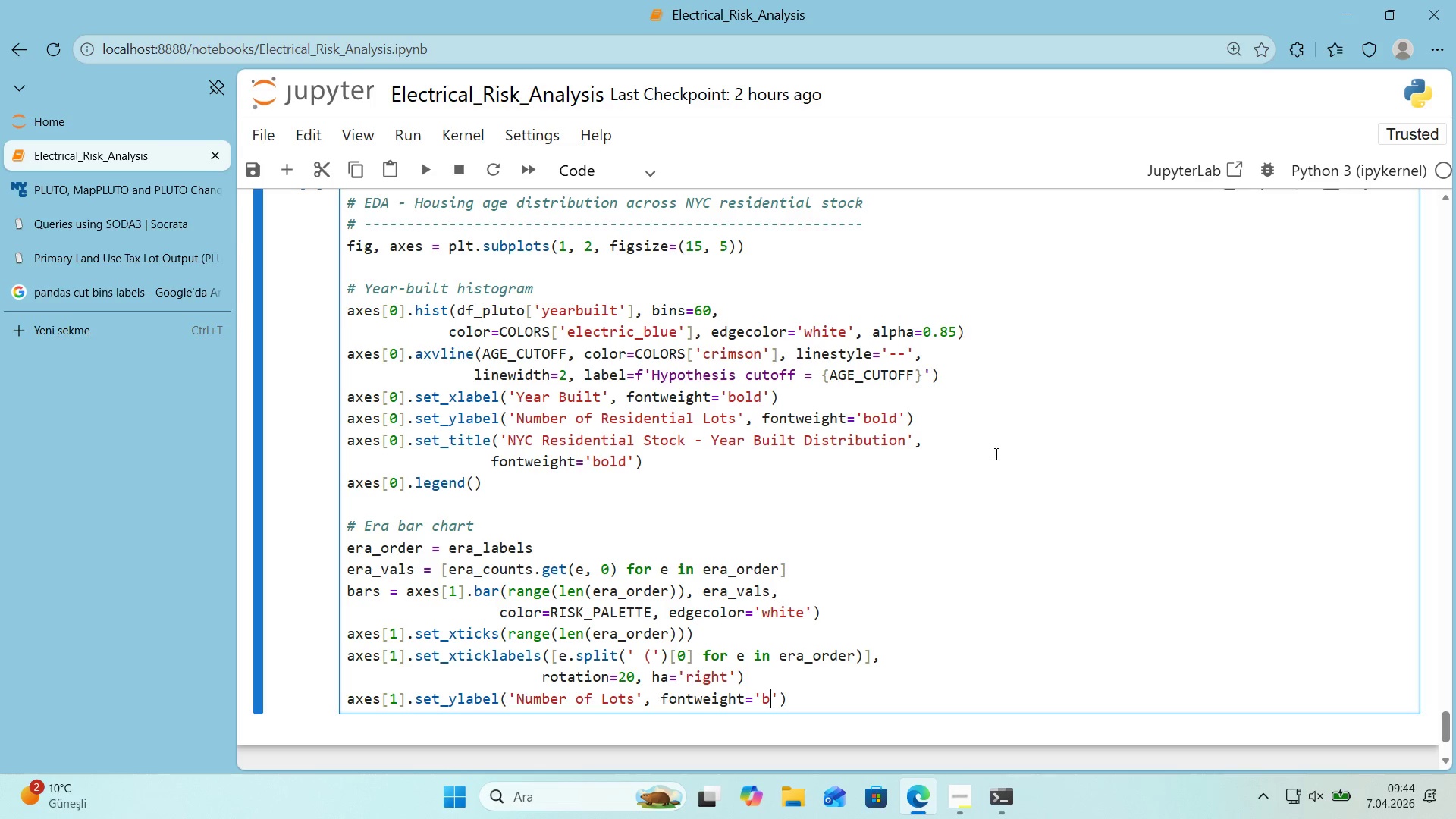 
 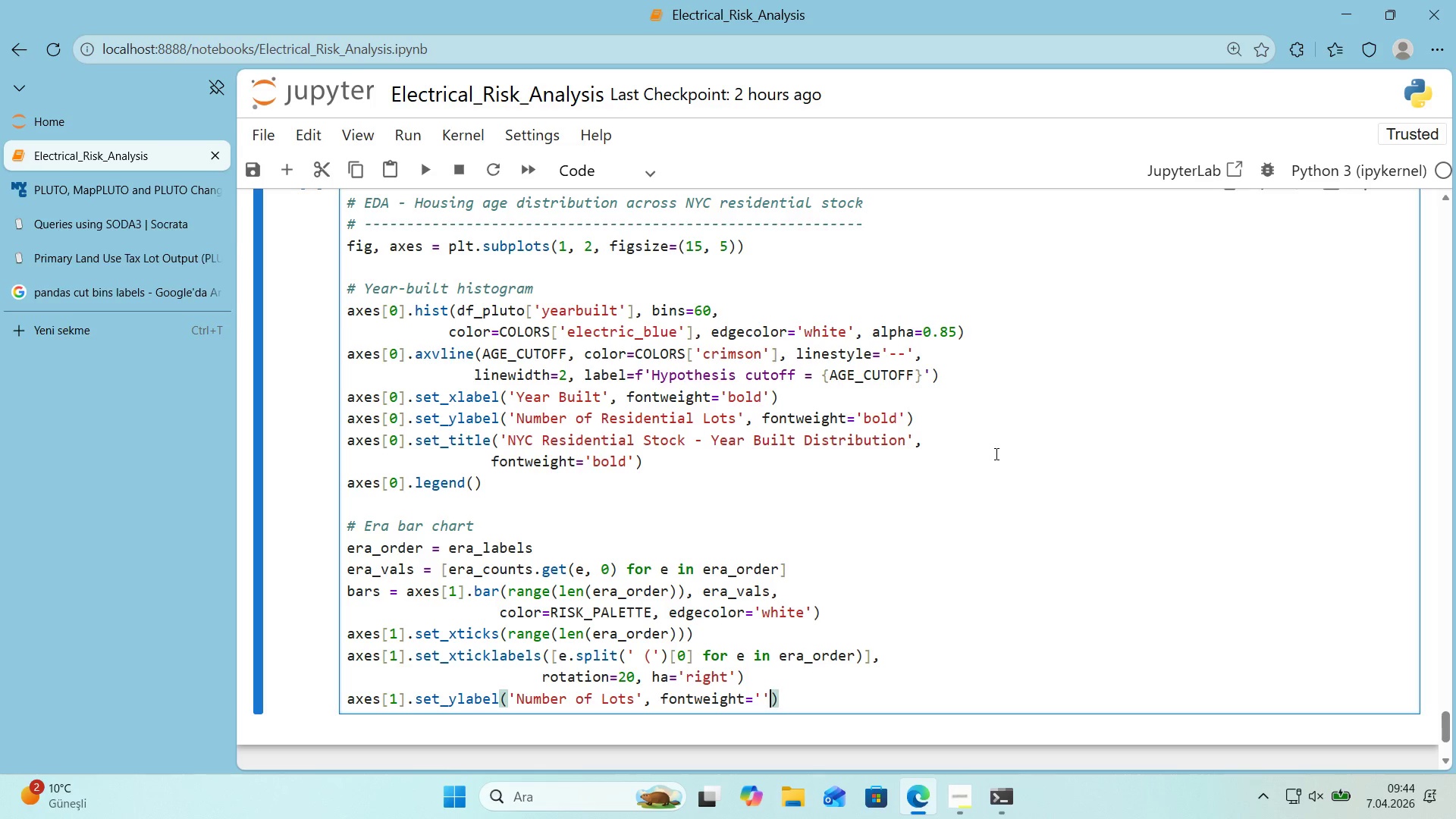 
key(ArrowLeft)
 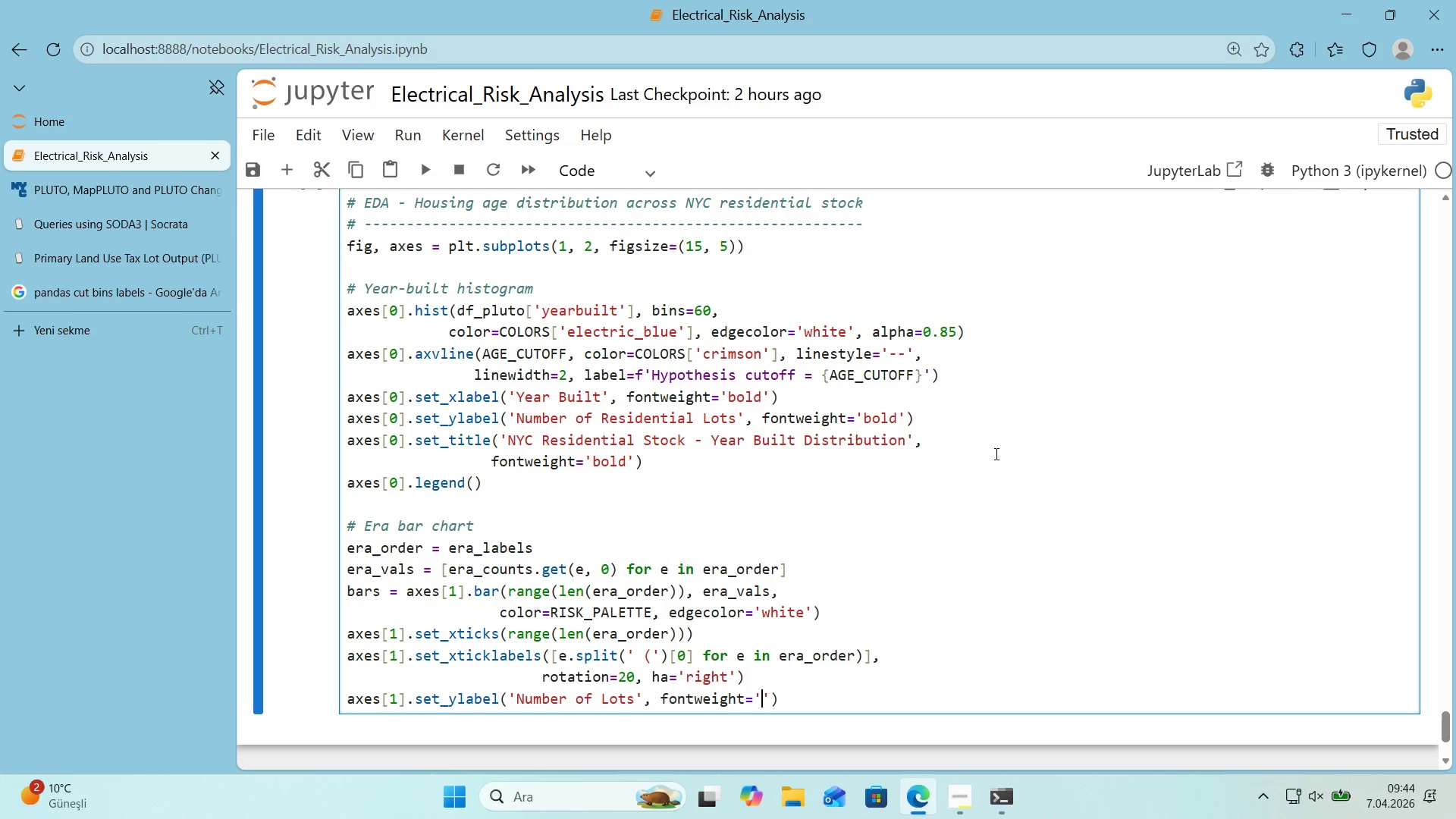 
type(bold)
 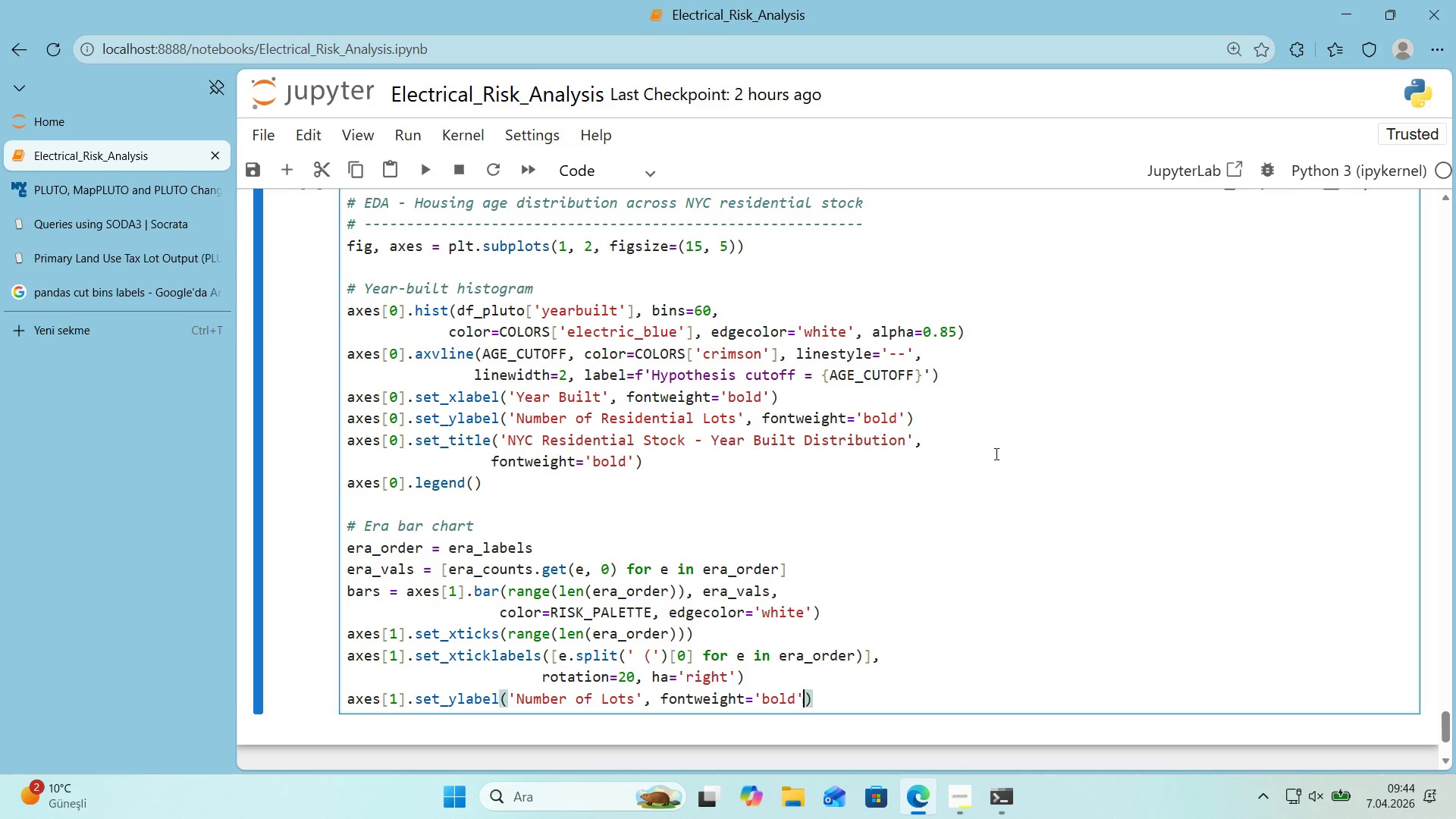 
key(ArrowRight)
 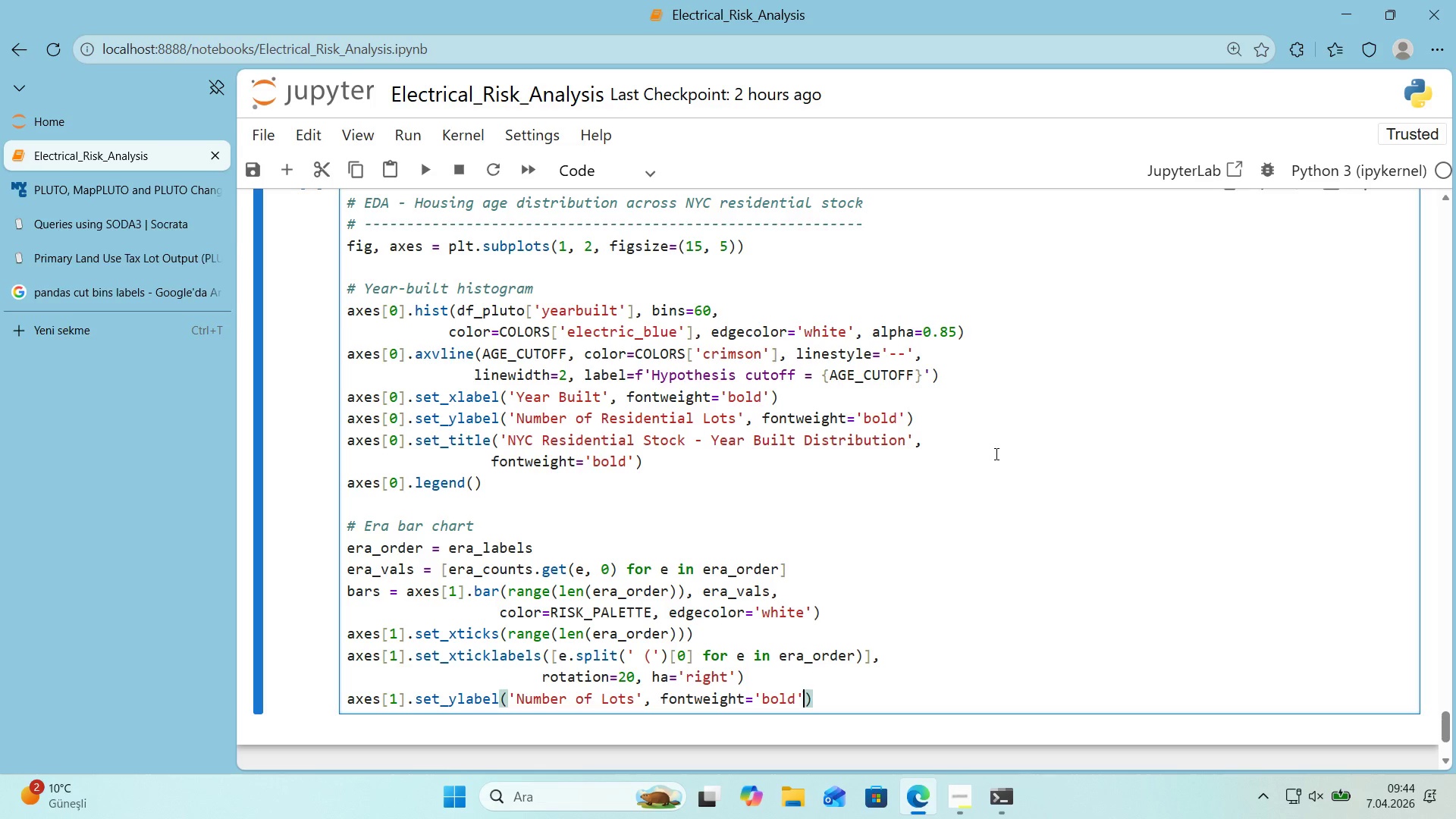 
key(ArrowRight)
 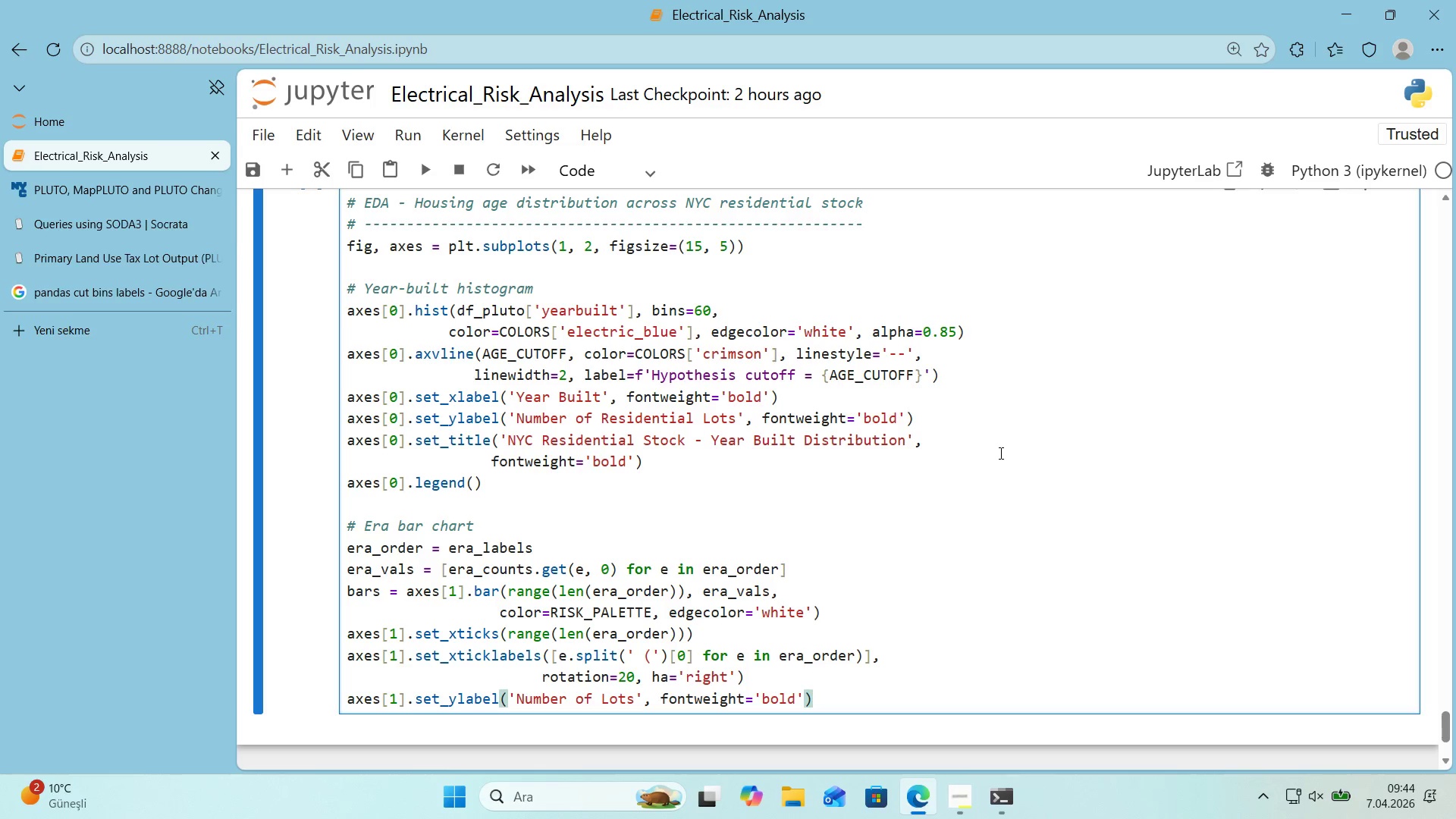 
scroll: coordinate [999, 453], scroll_direction: down, amount: 1.0
 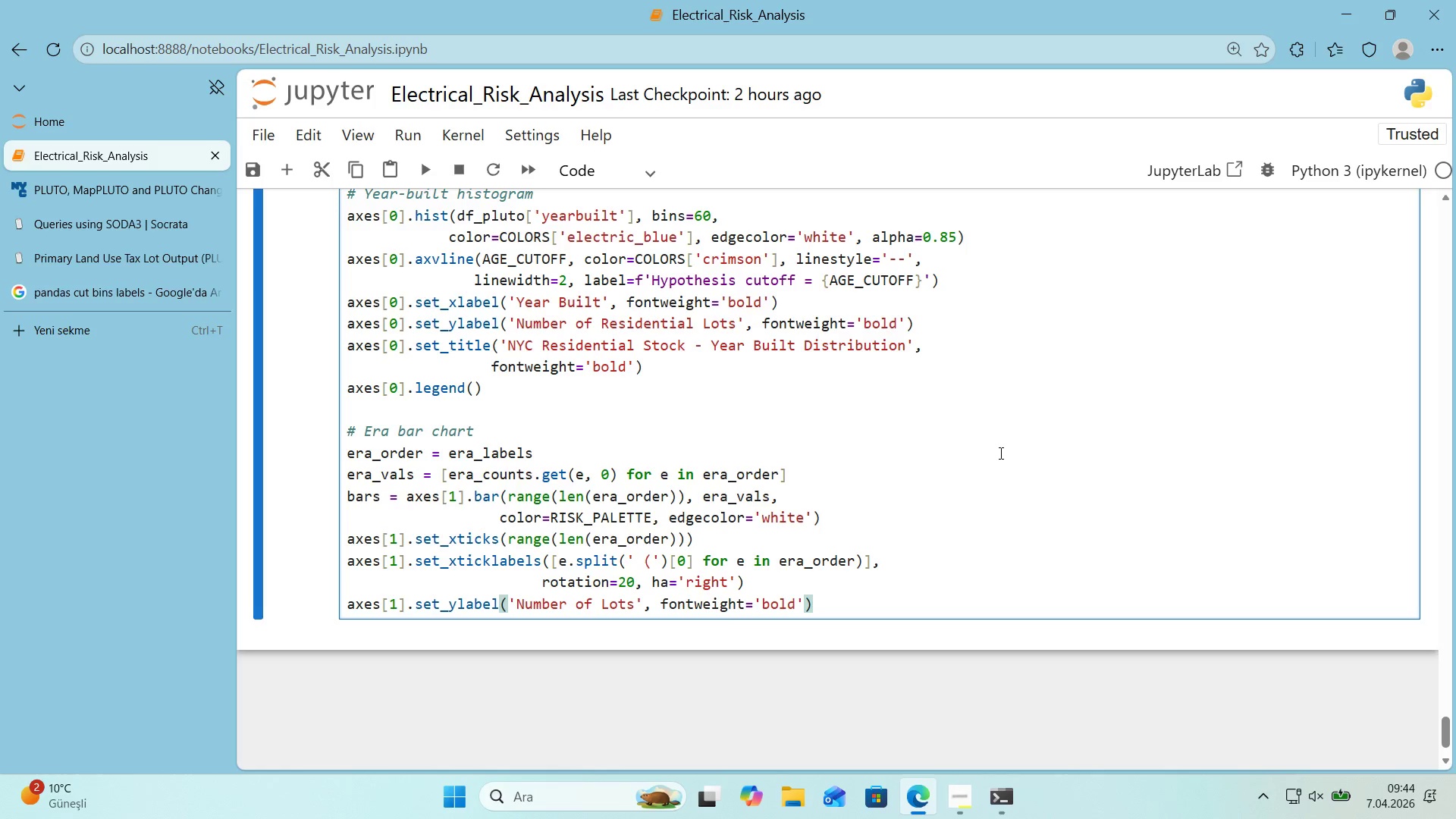 
key(Enter)
 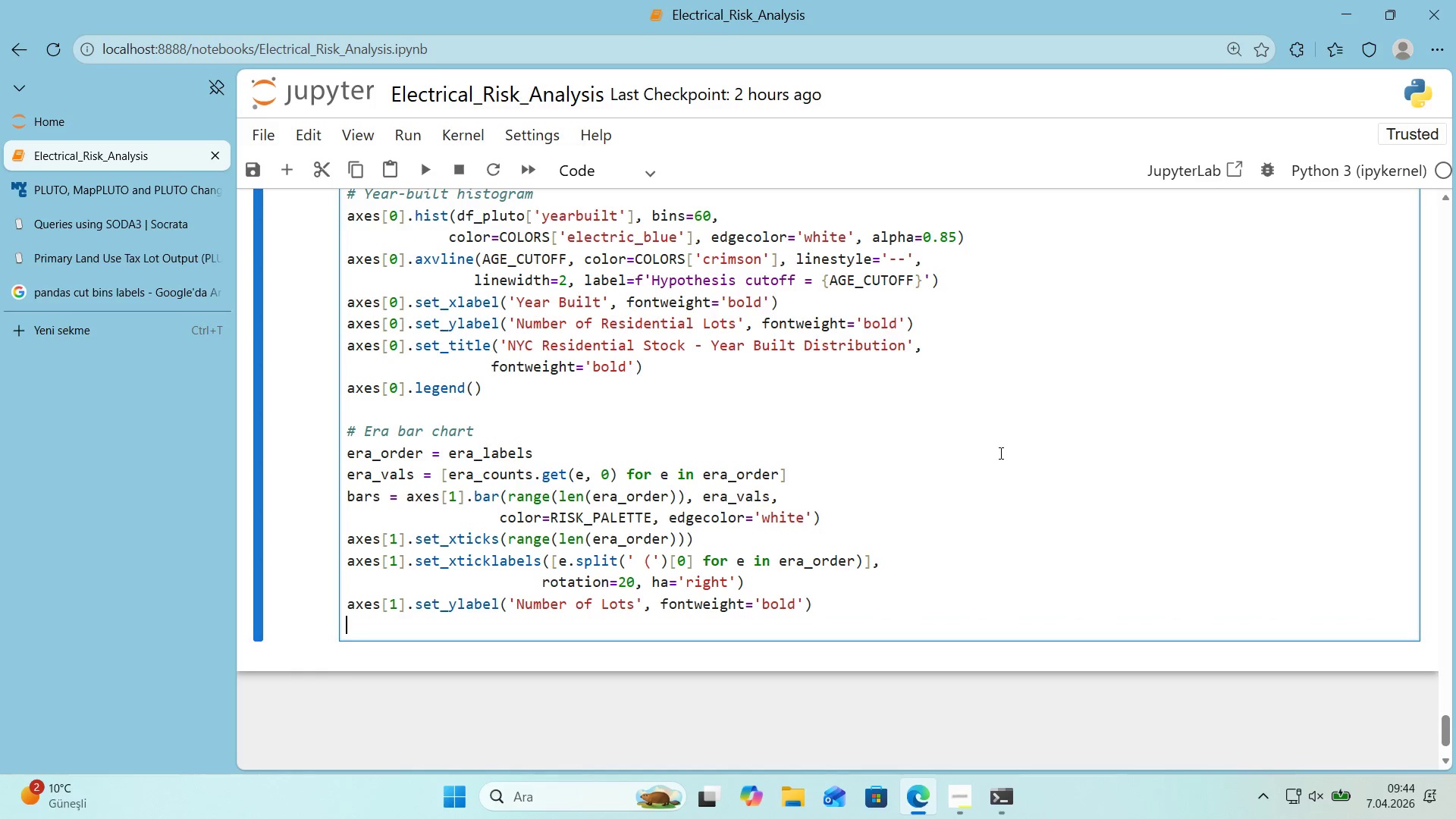 
type(axes)
 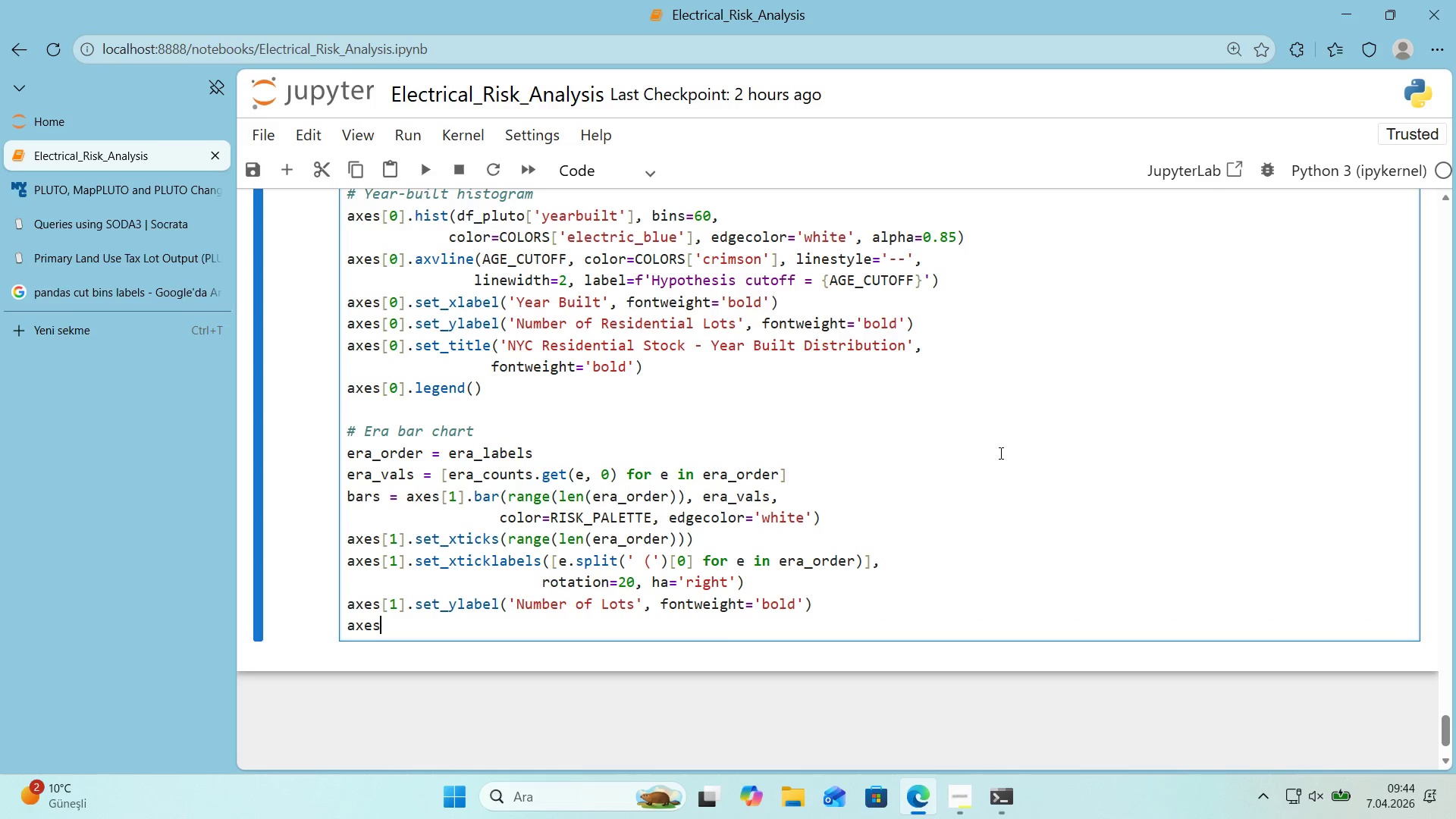 
key(Alt+Control+8)
 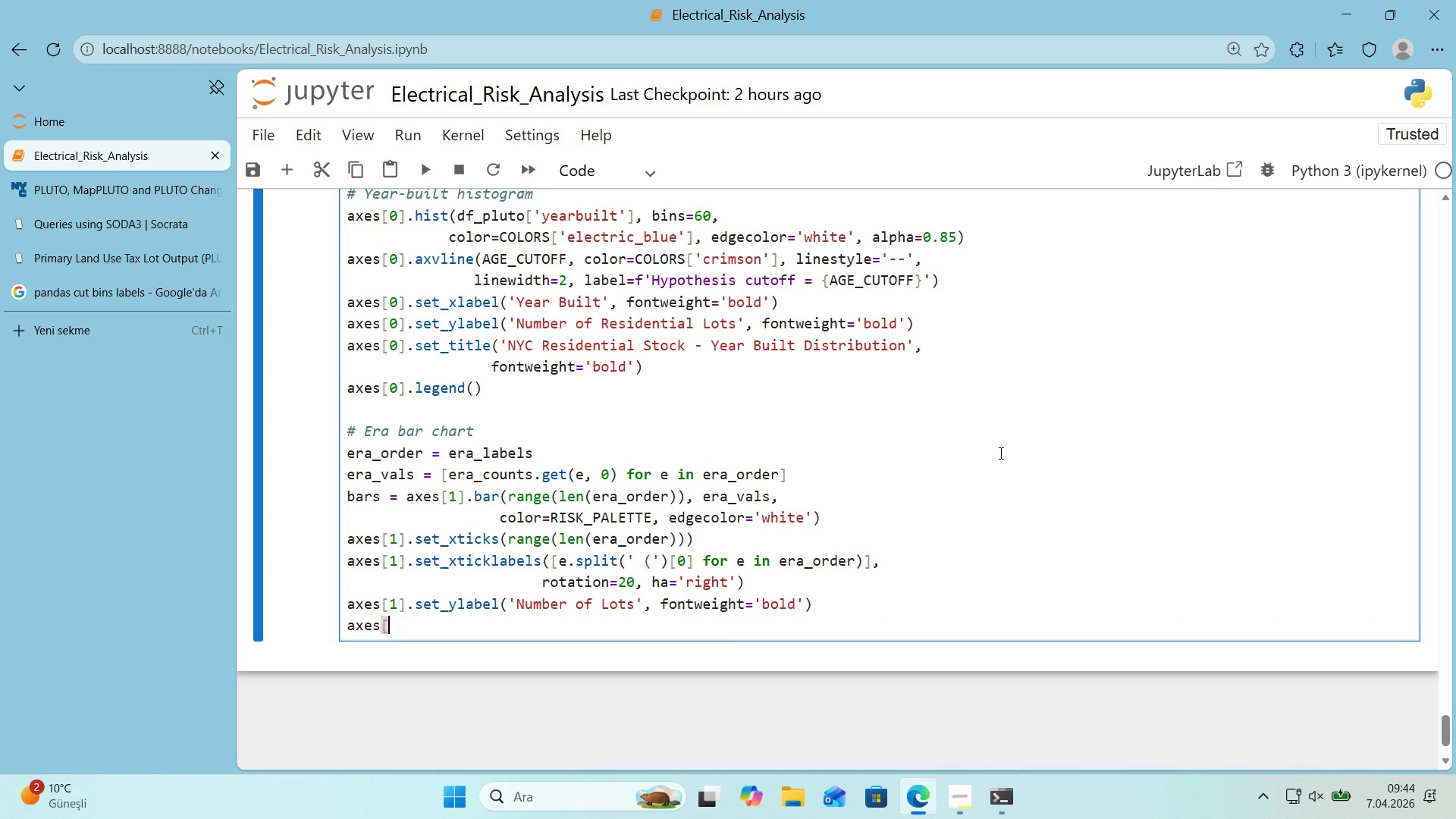 
key(Alt+Control+9)
 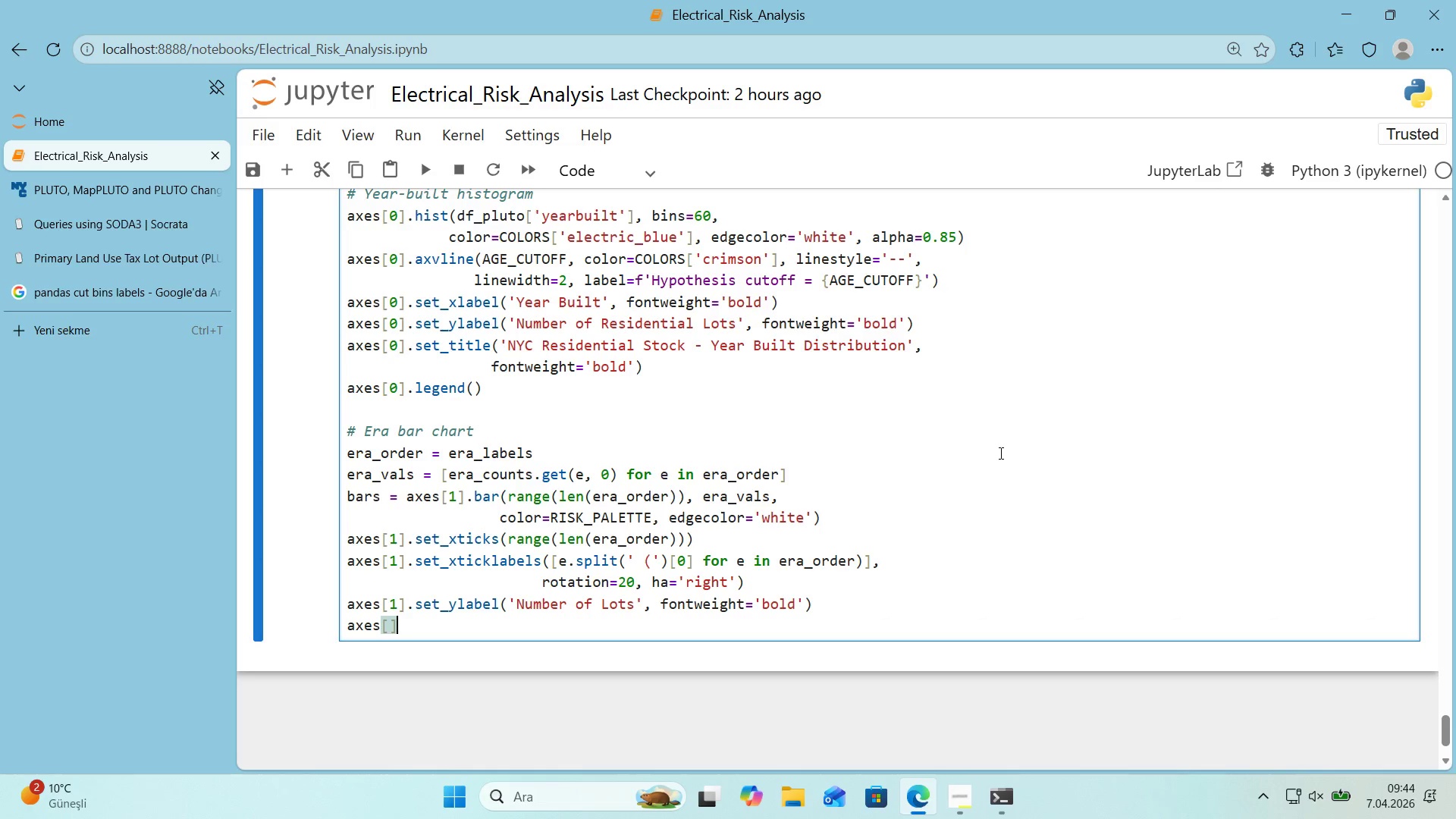 
key(ArrowLeft)
 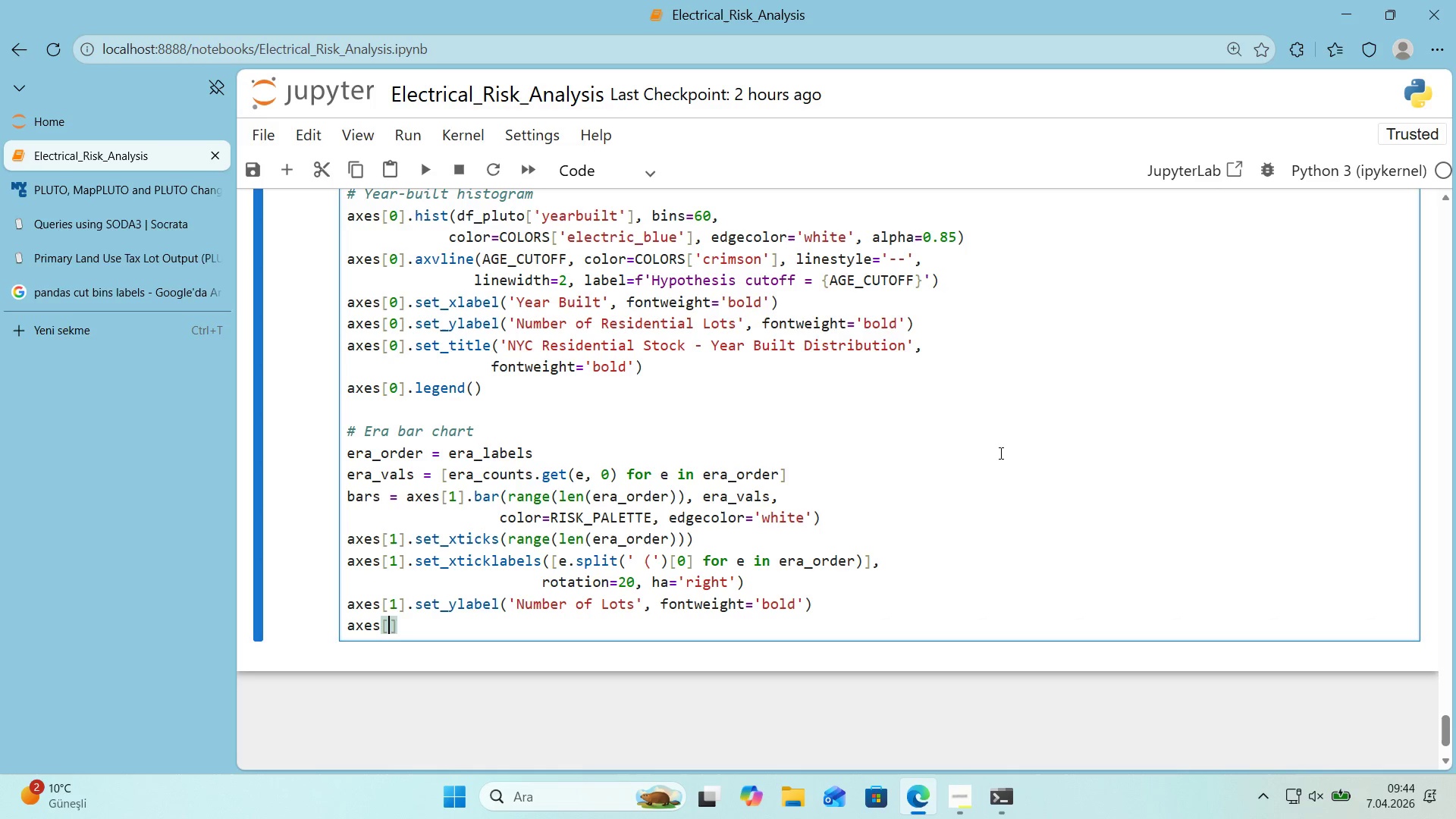 
key(1)
 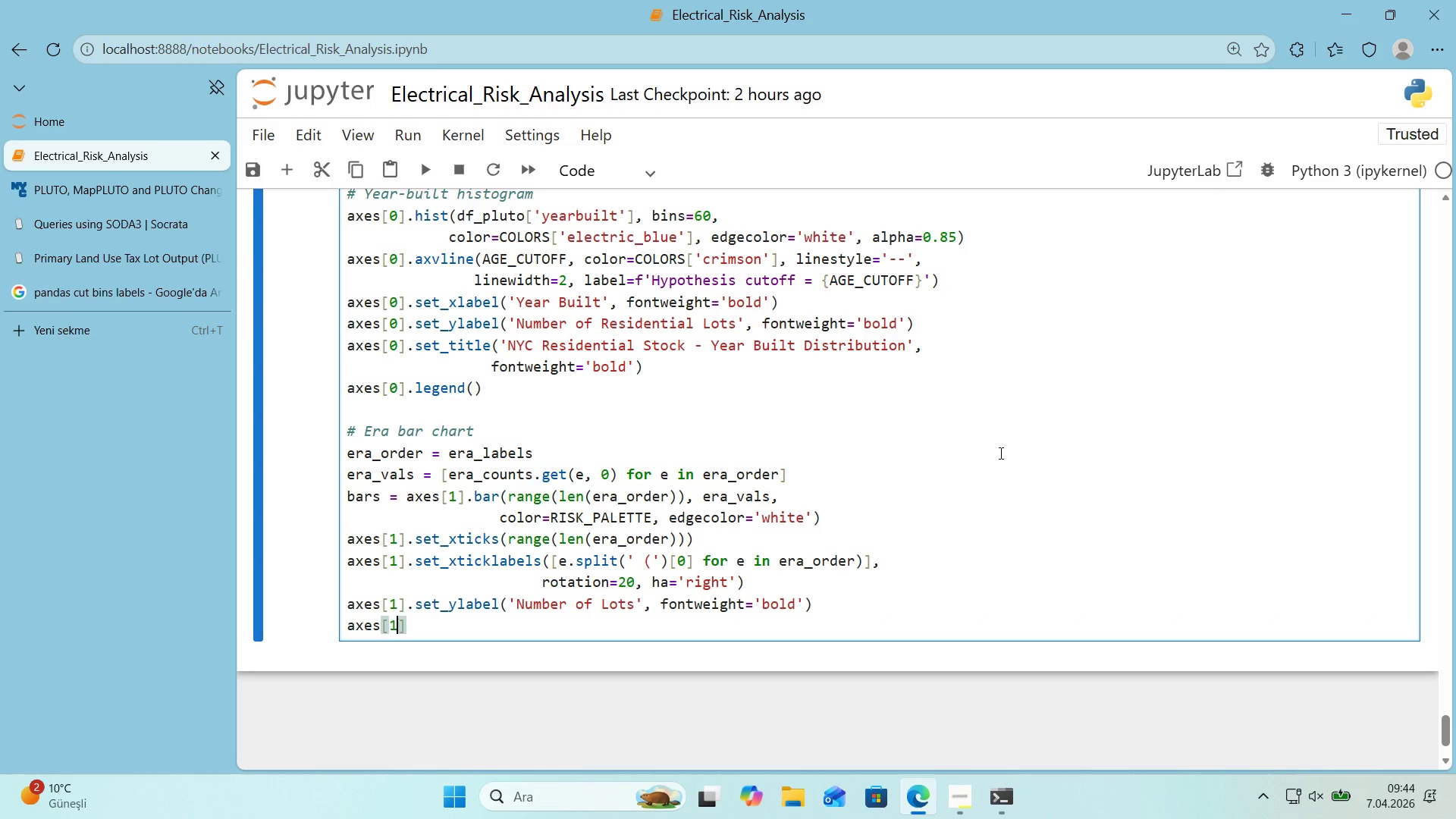 
key(ArrowRight)
 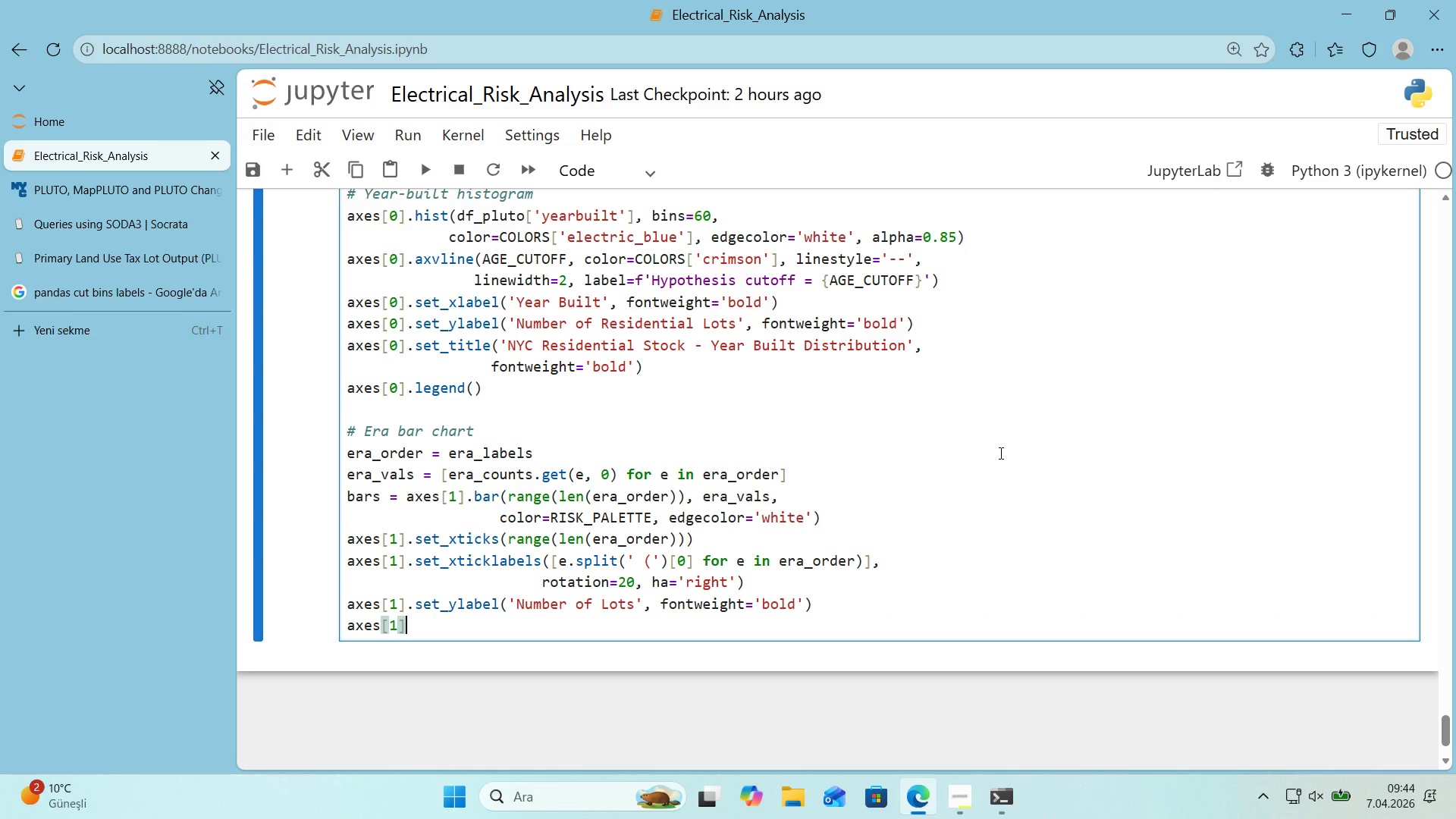 
wait(6.61)
 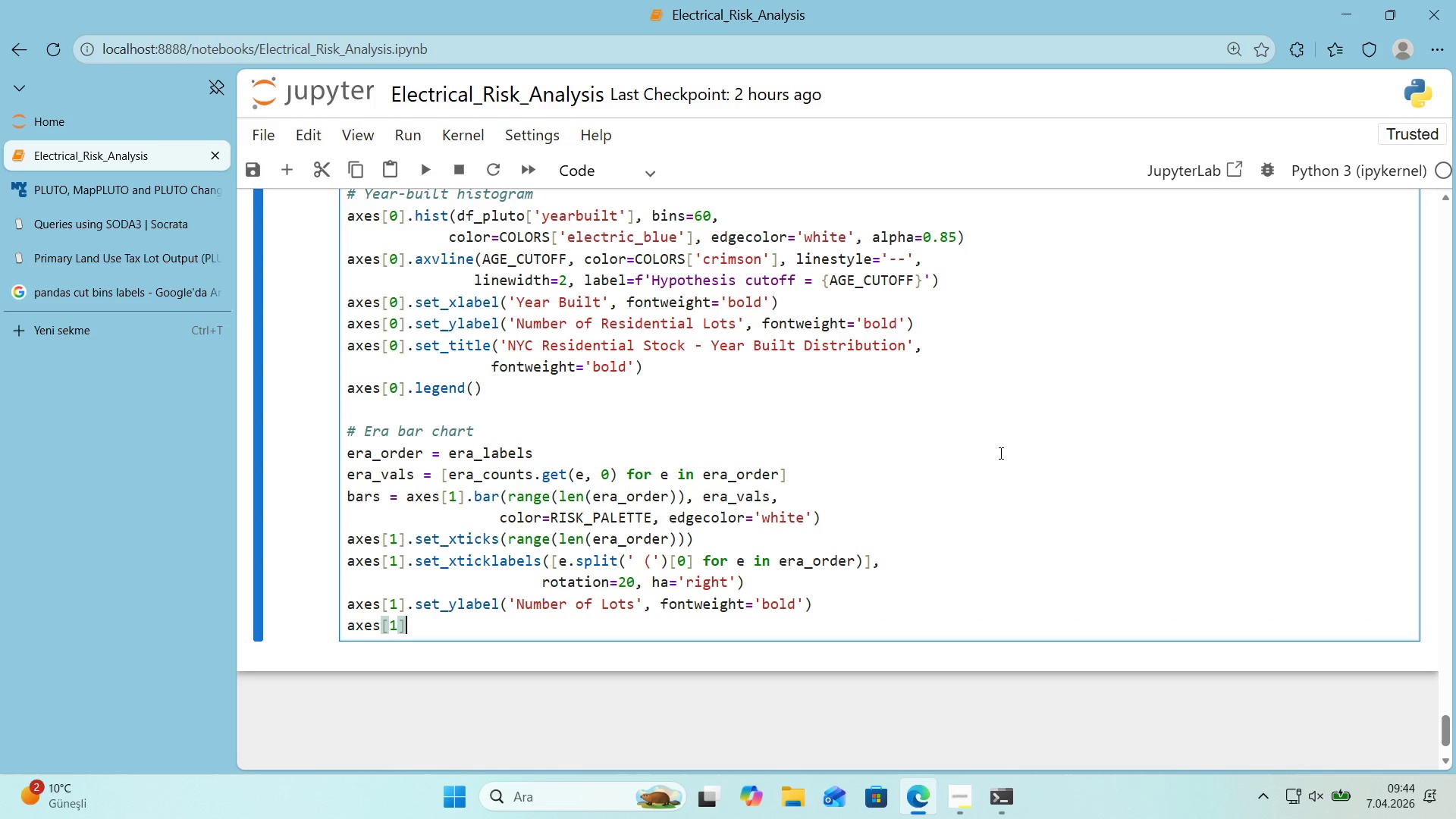 
left_click([425, 631])
 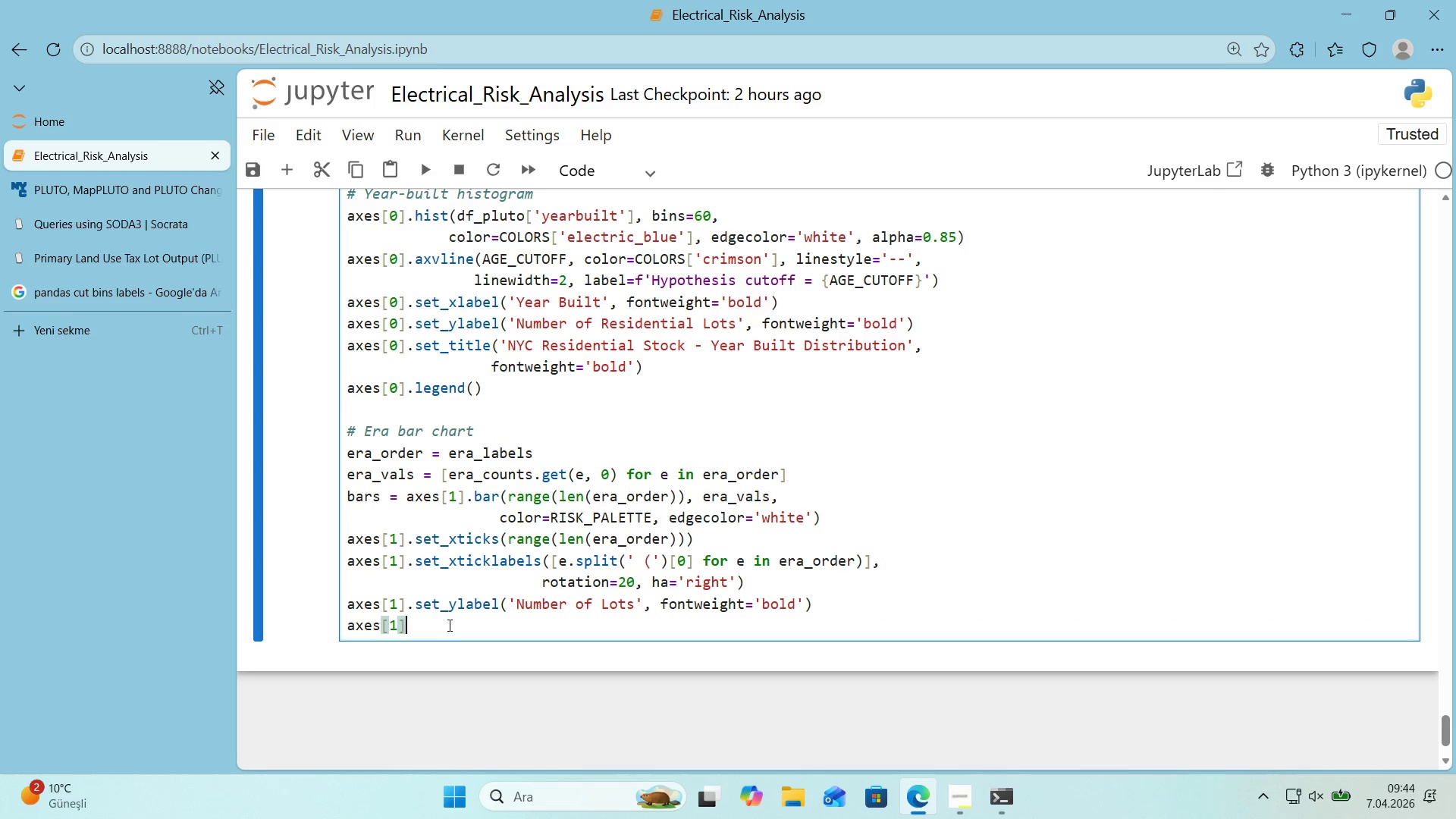 
type(.set_t'tle*()
 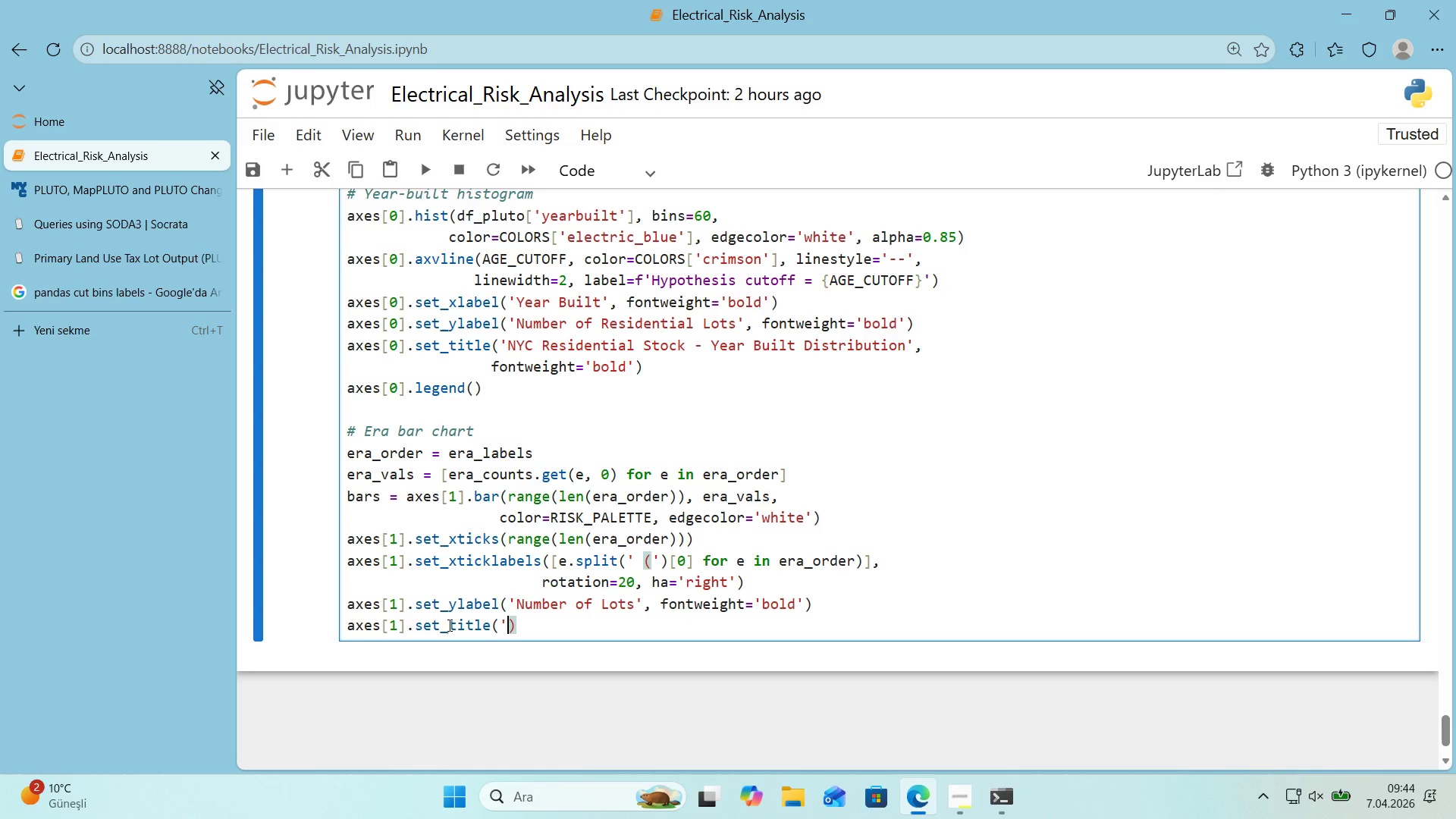 
 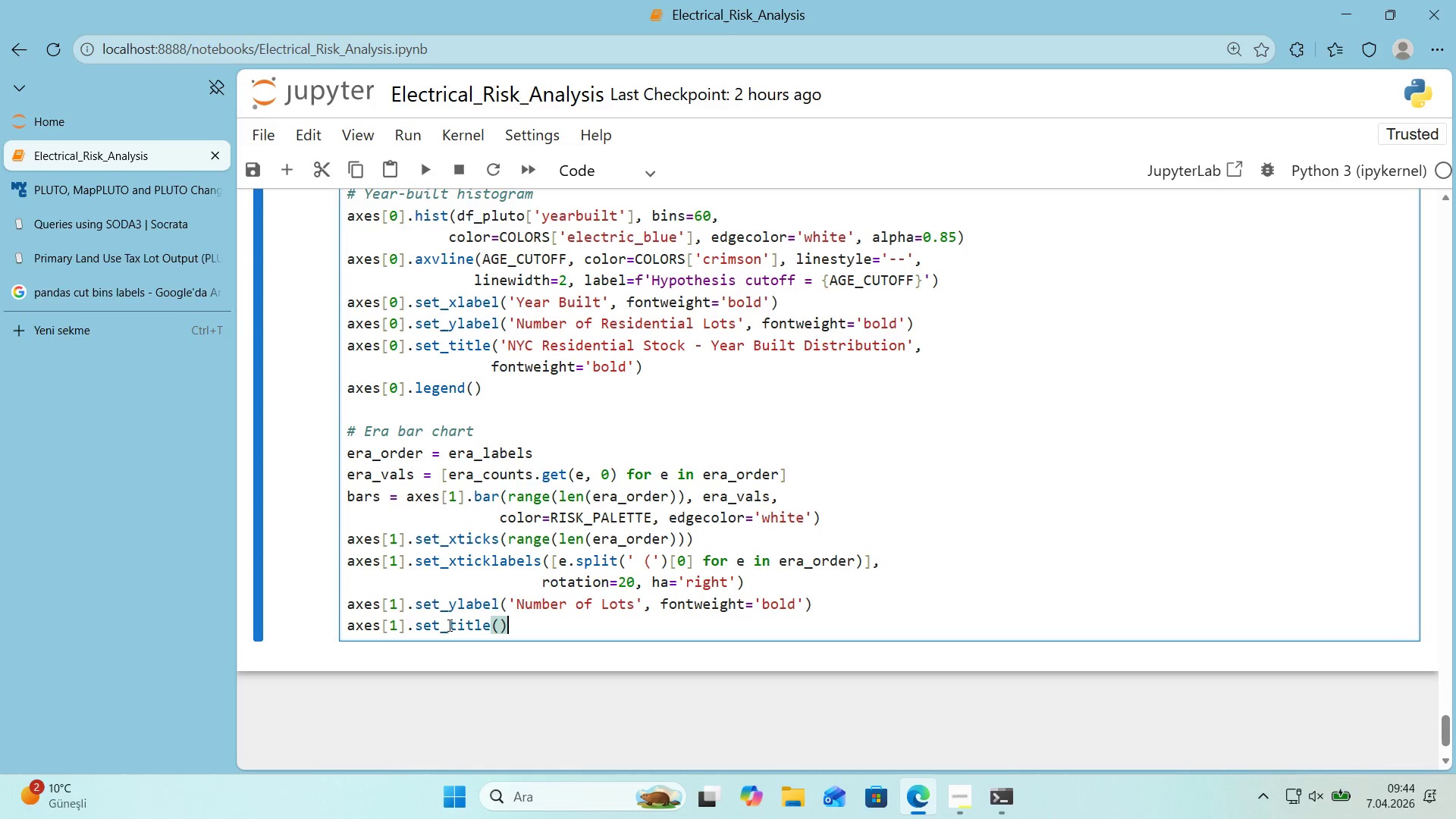 
key(ArrowLeft)
 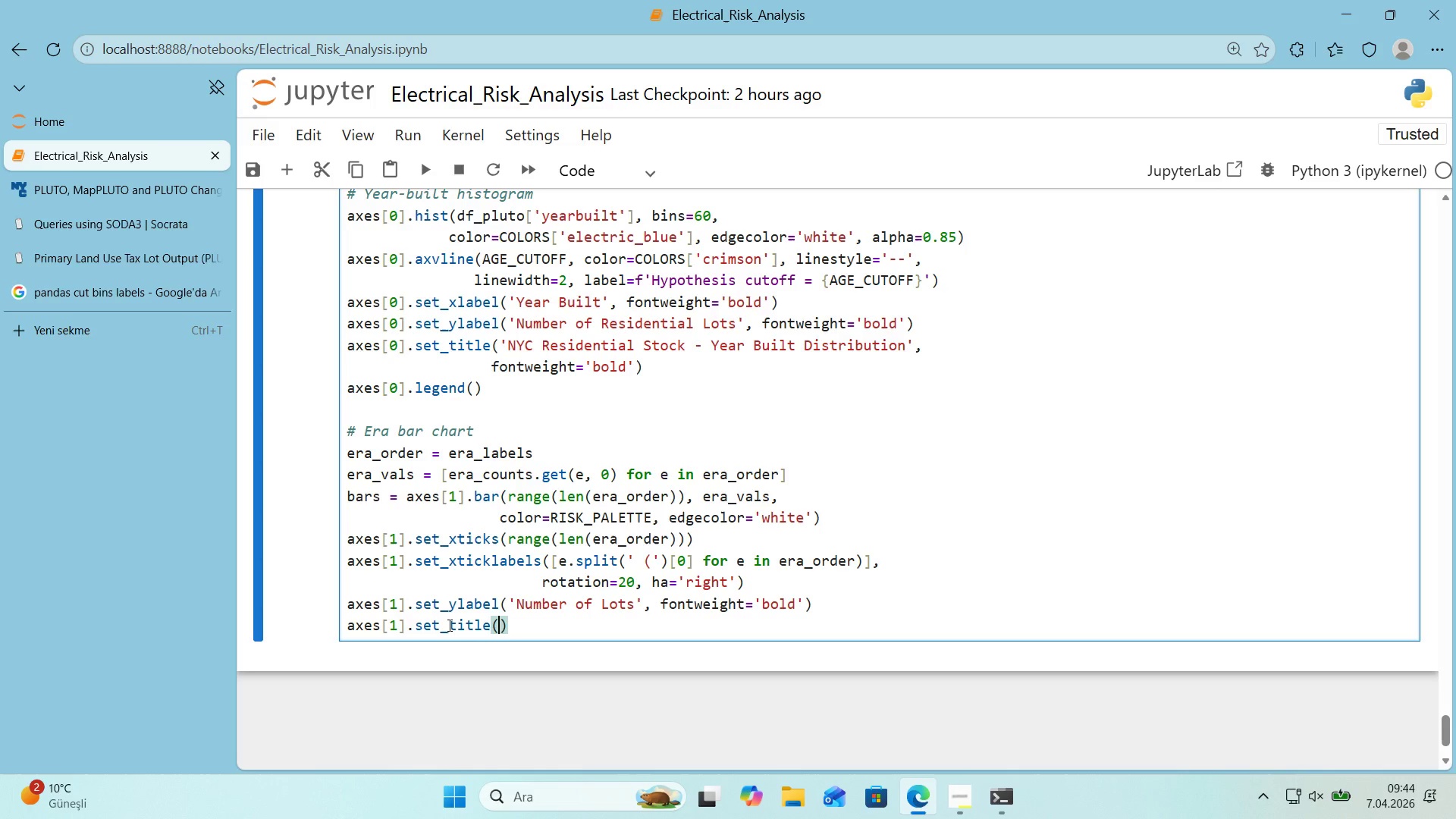 
type(@@)
 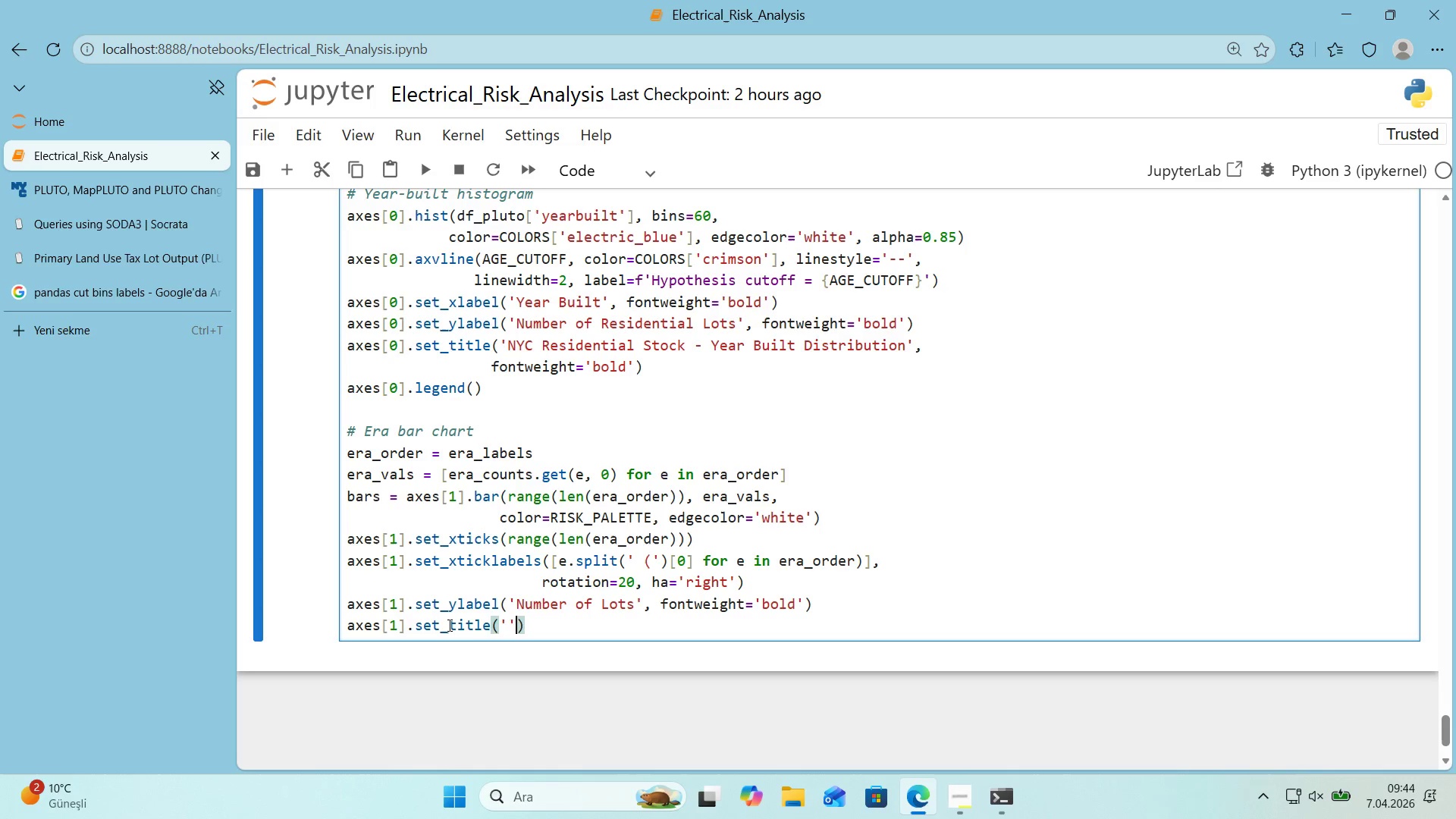 
key(ArrowLeft)
 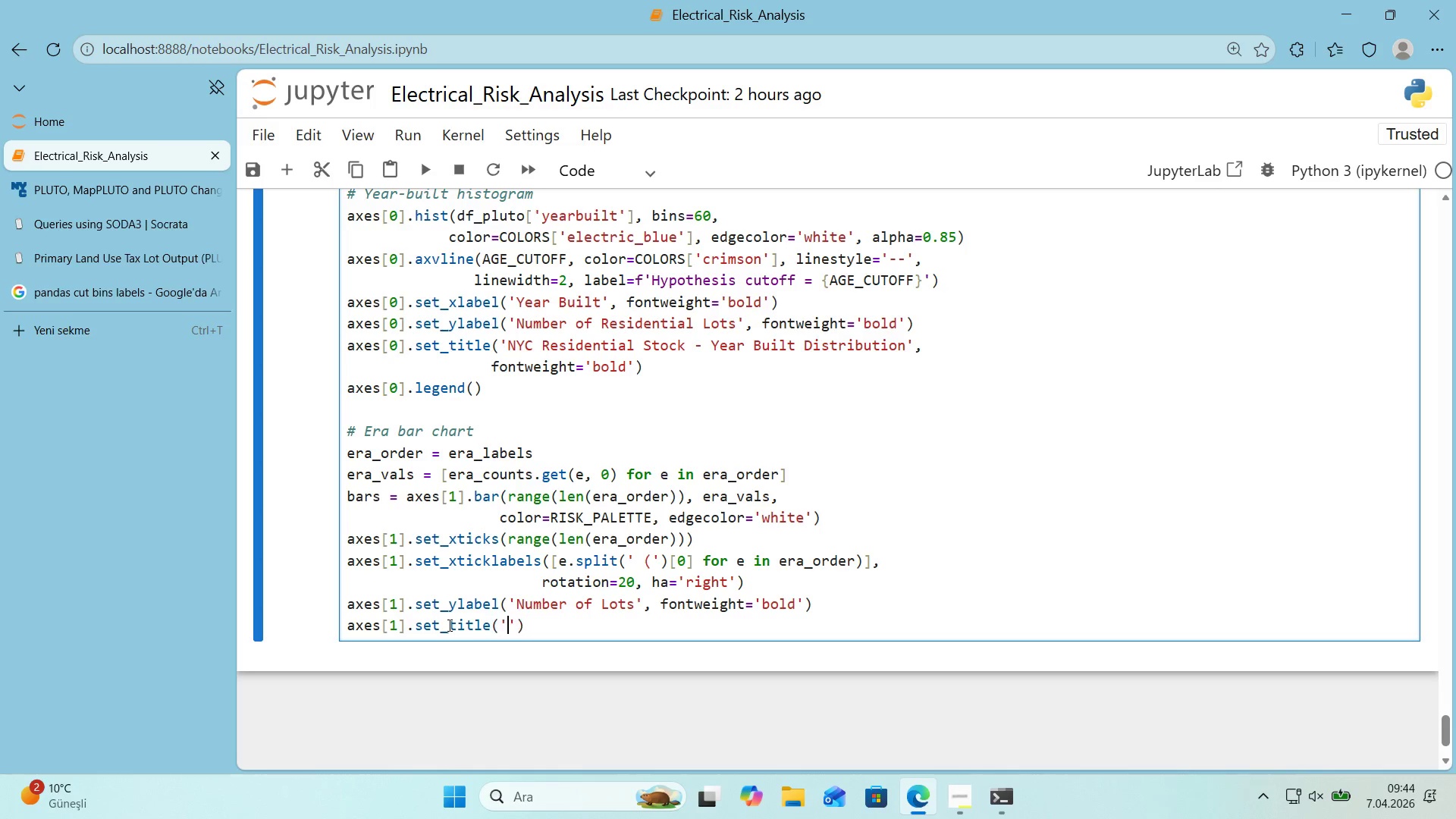 
type(Res'dent'al Lots by W'r'ng Era)
 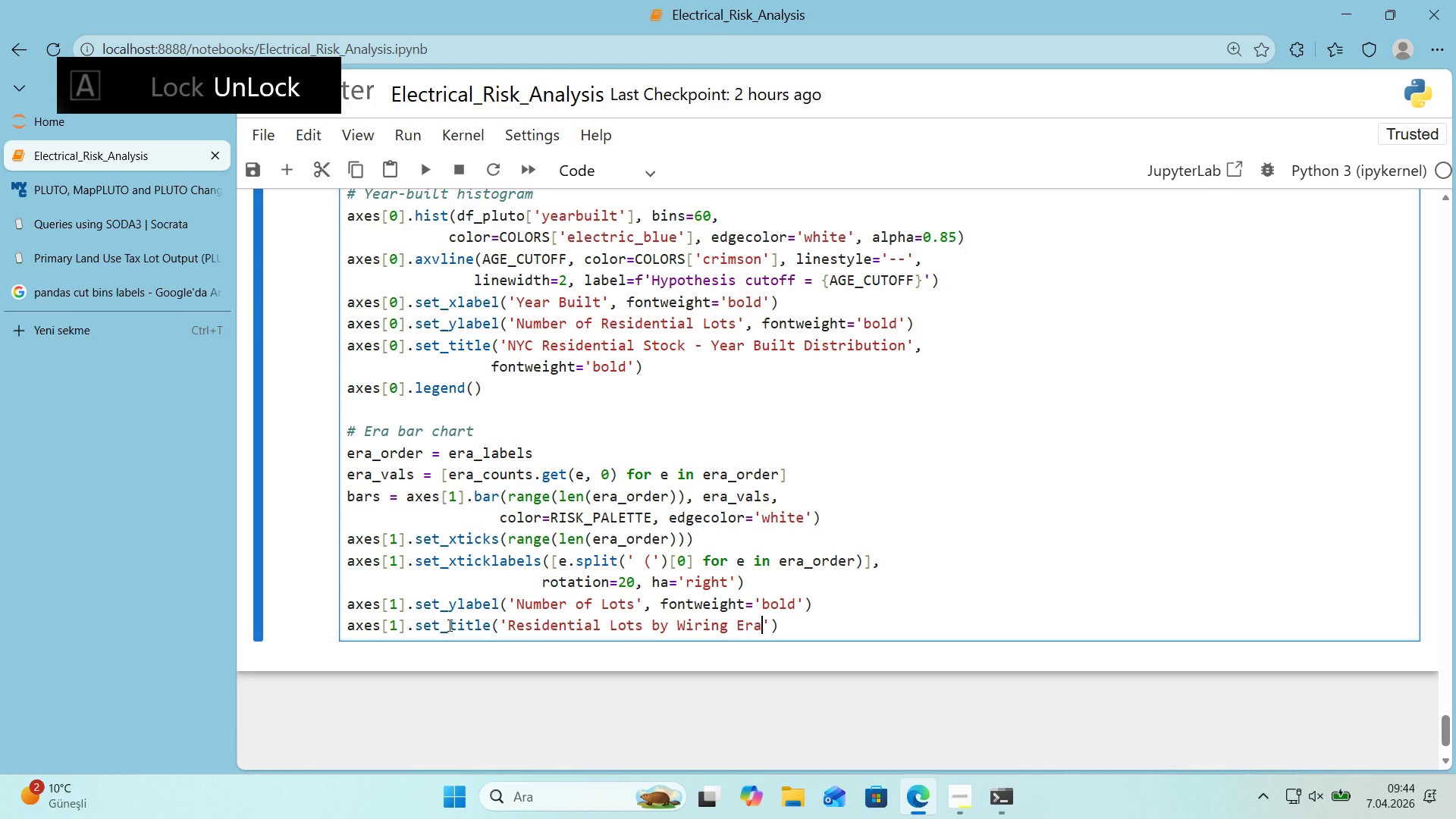 
key(ArrowRight)
 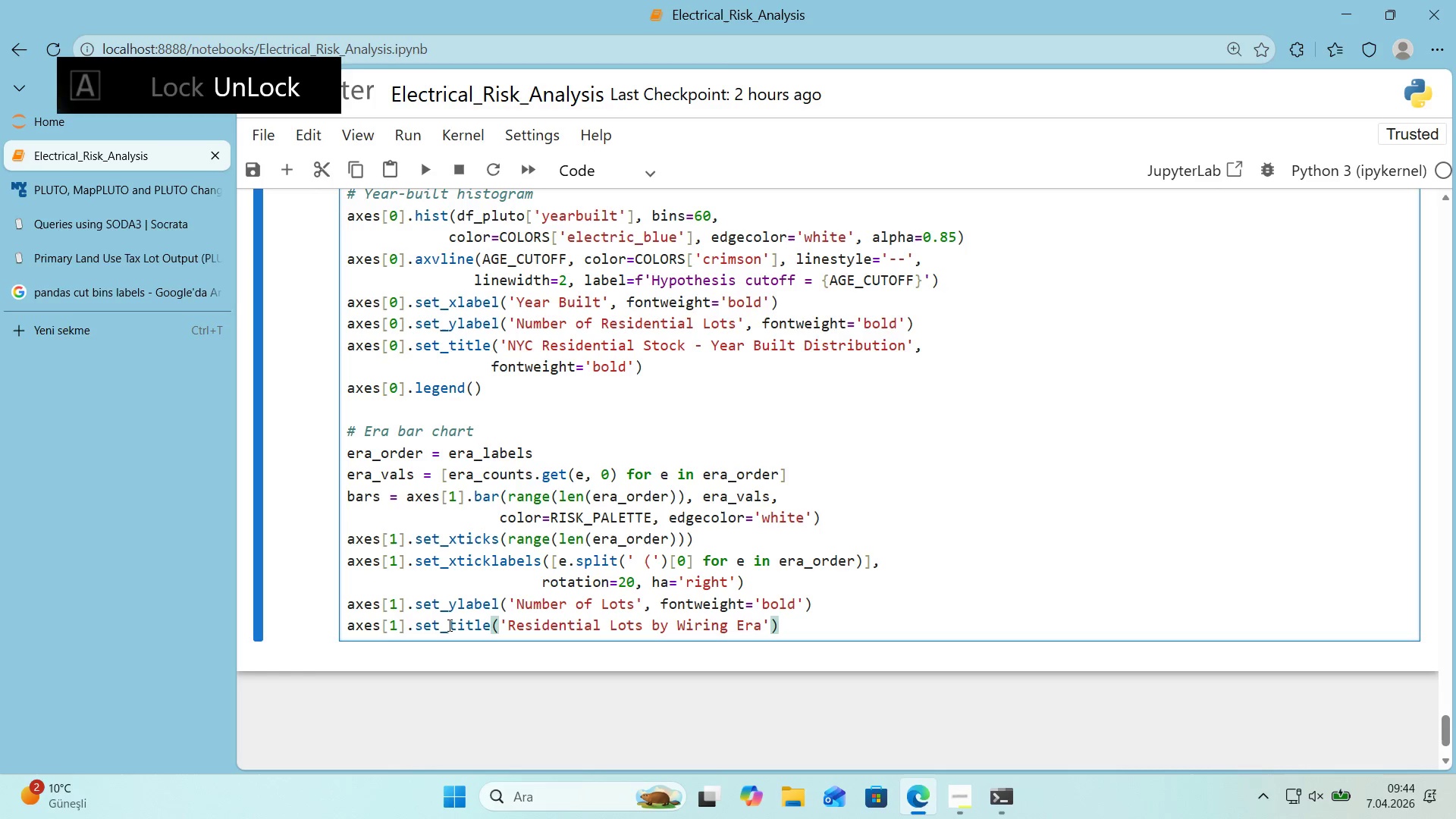 
type(, fontwe'ght)@@)
 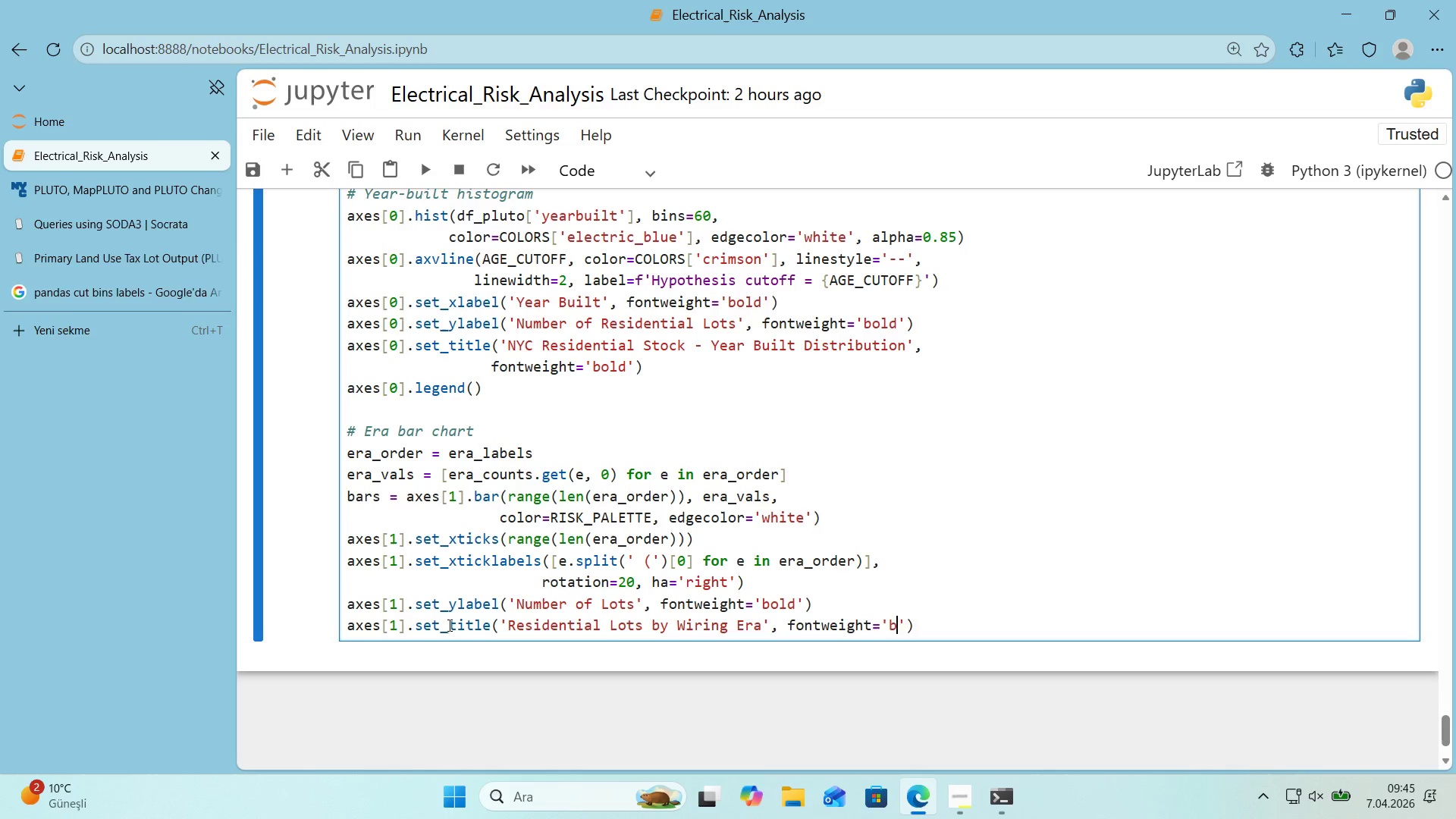 
 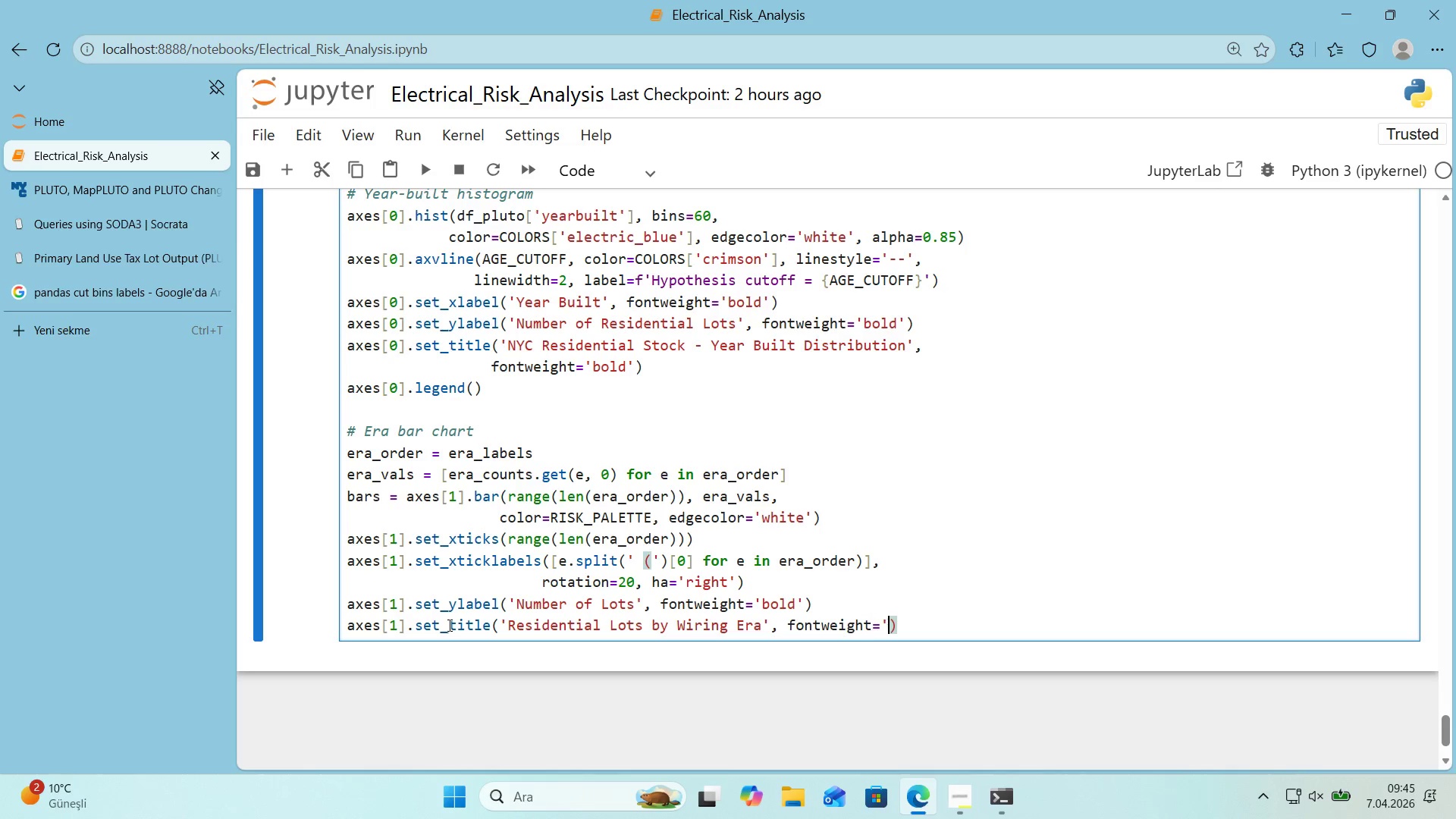 
key(ArrowLeft)
 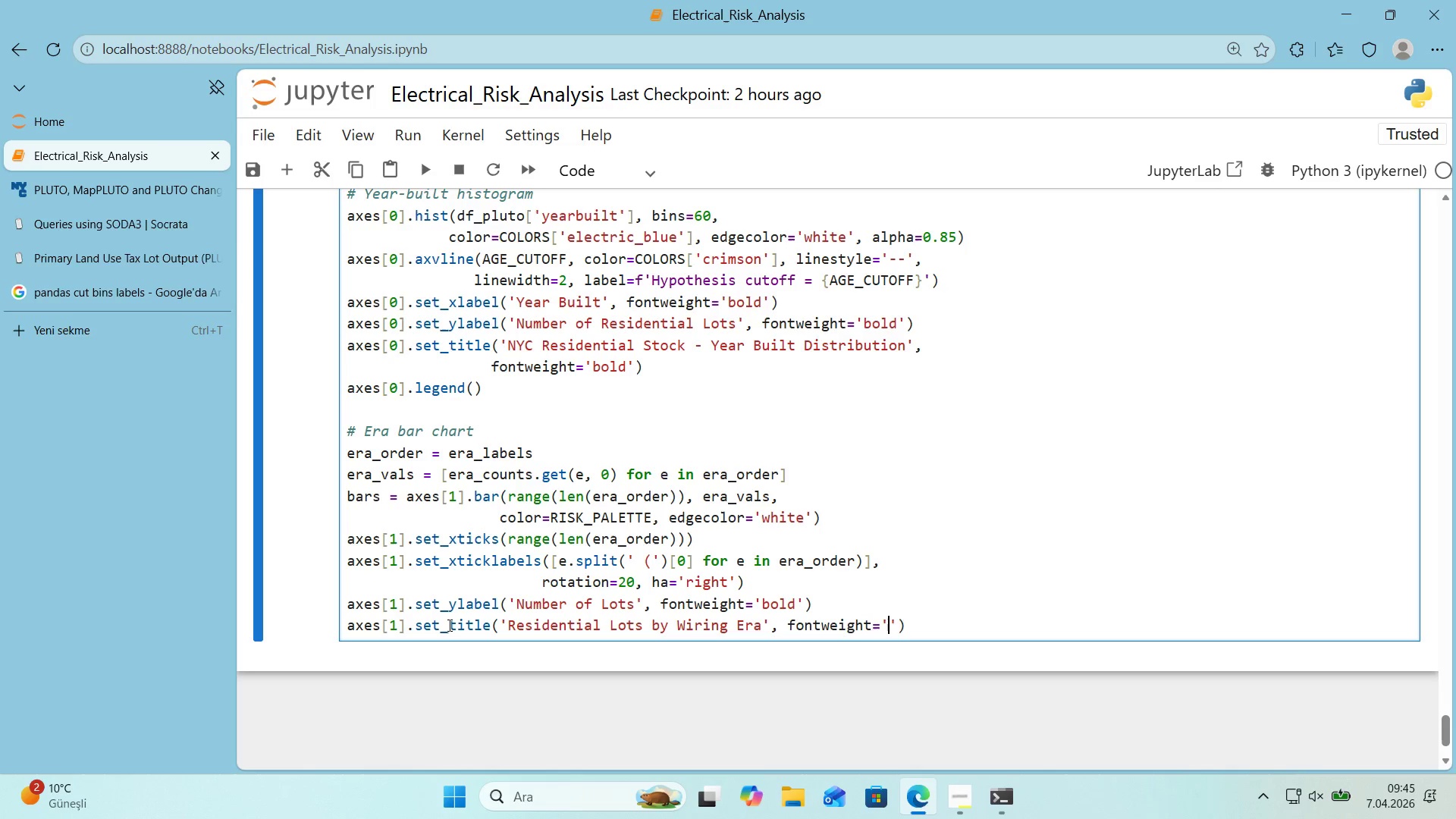 
type(bold)
 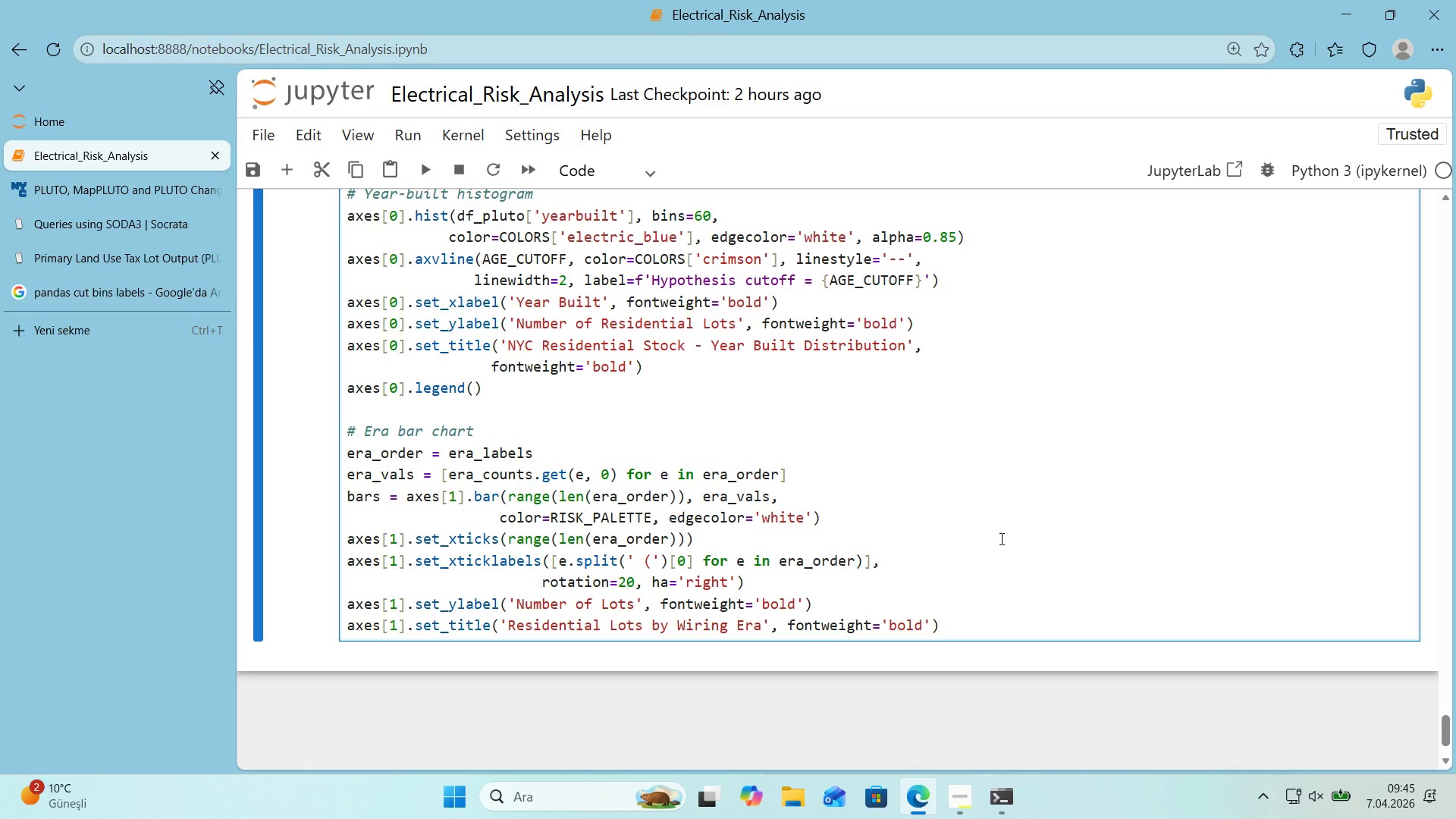 
key(ArrowRight)
 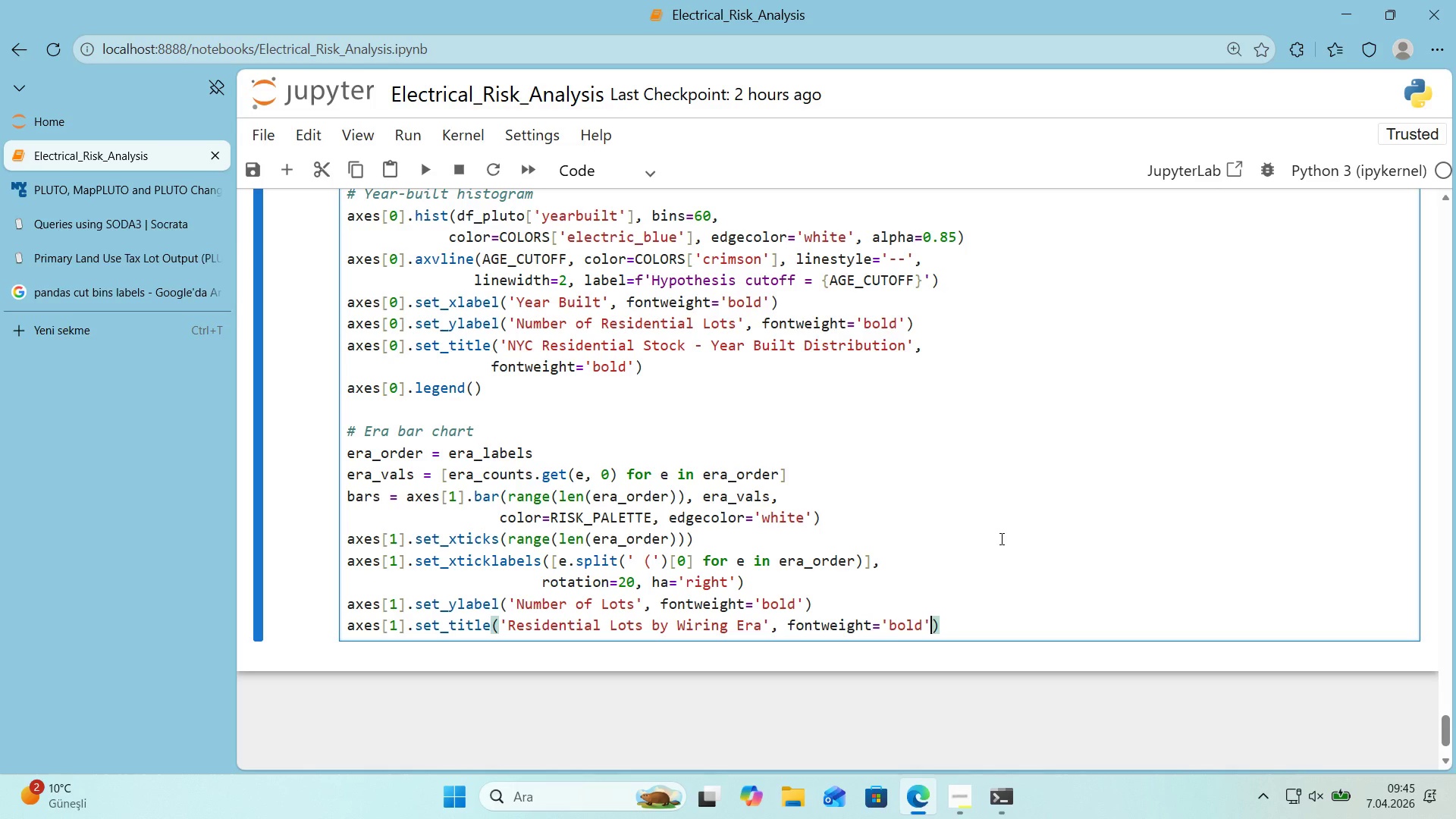 
key(ArrowRight)
 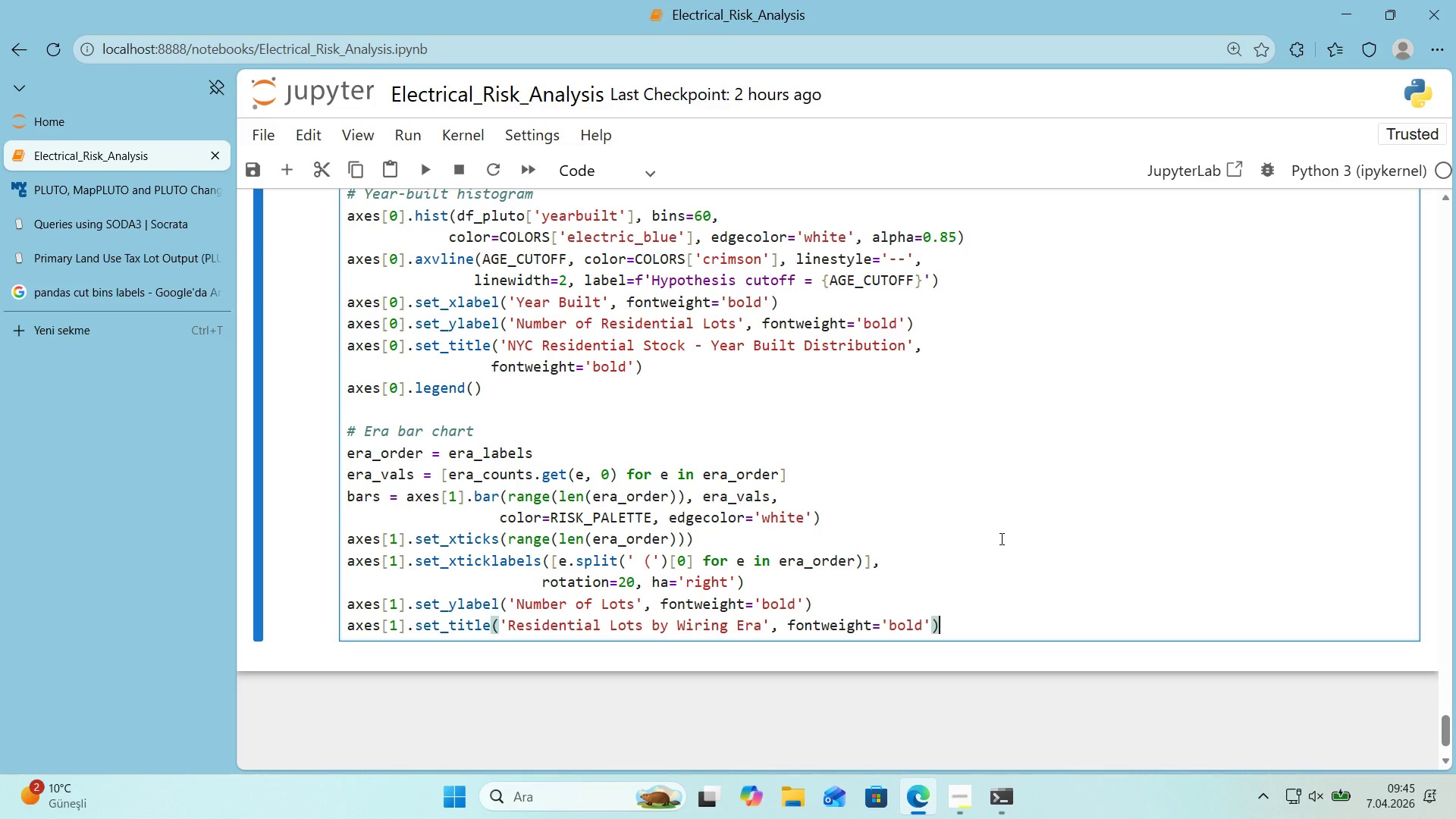 
key(Enter)
 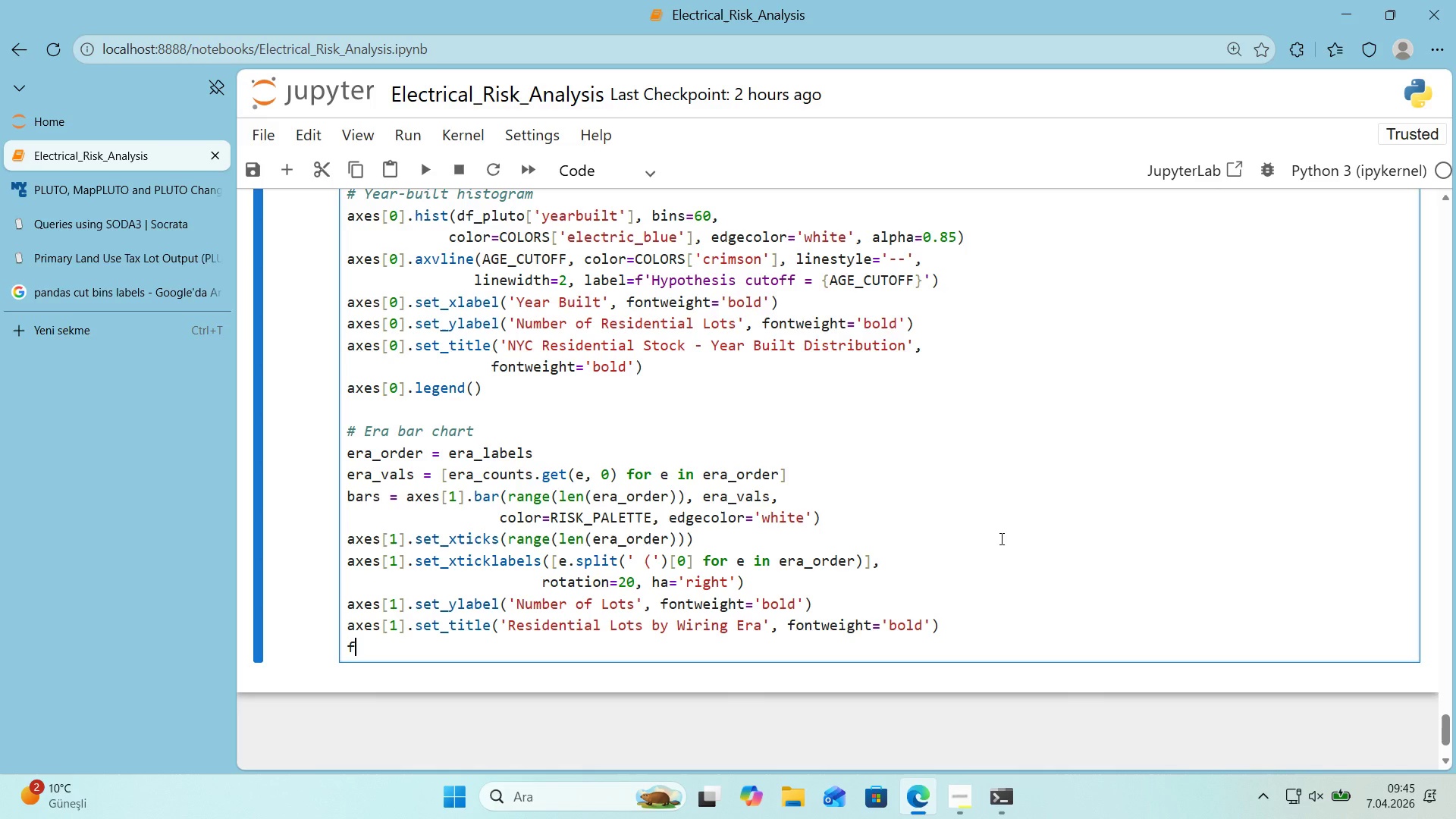 
type(for bar, v 'n z'p*()
 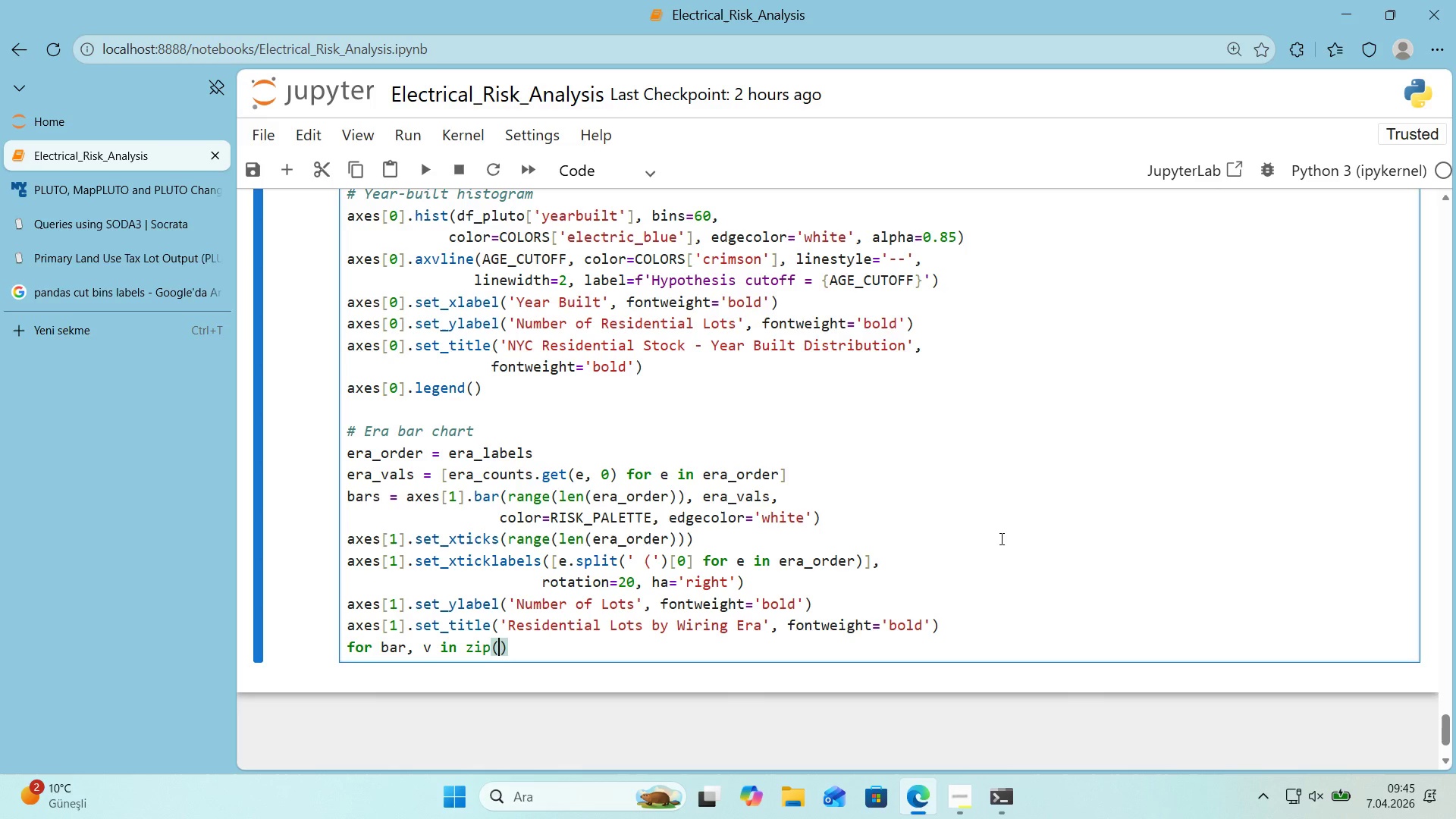 
 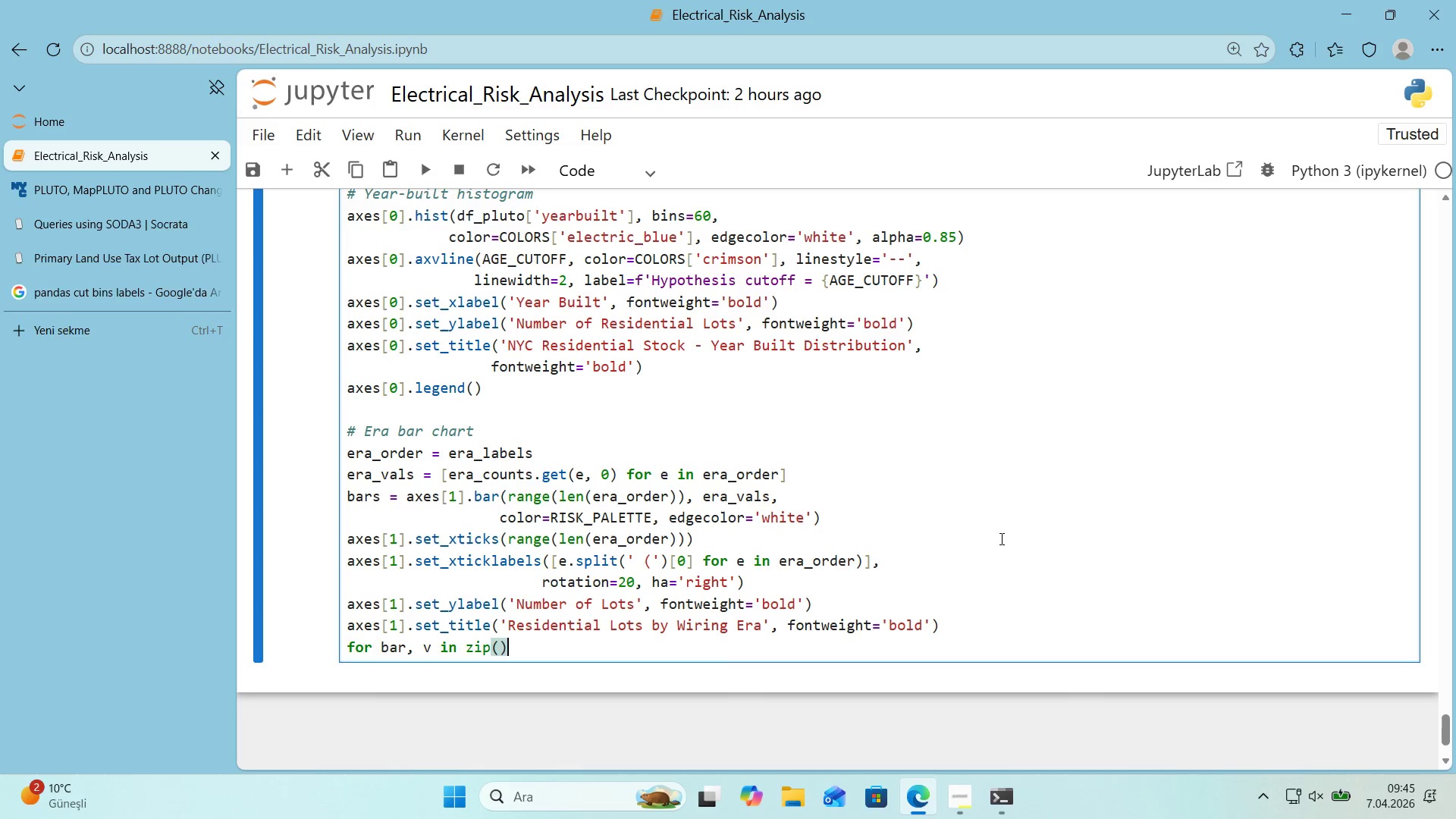 
key(ArrowLeft)
 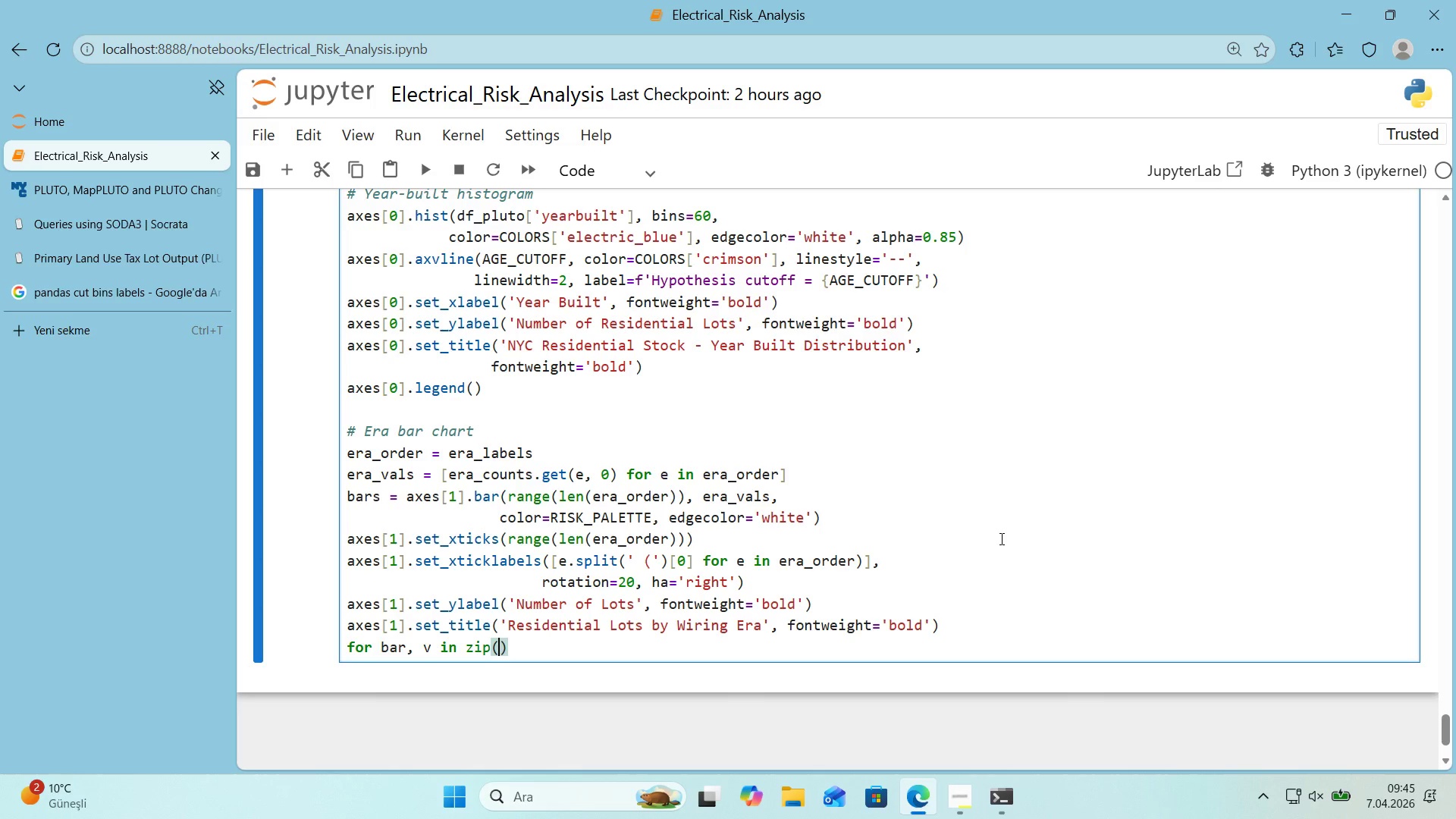 
type(bars, era_vals)
 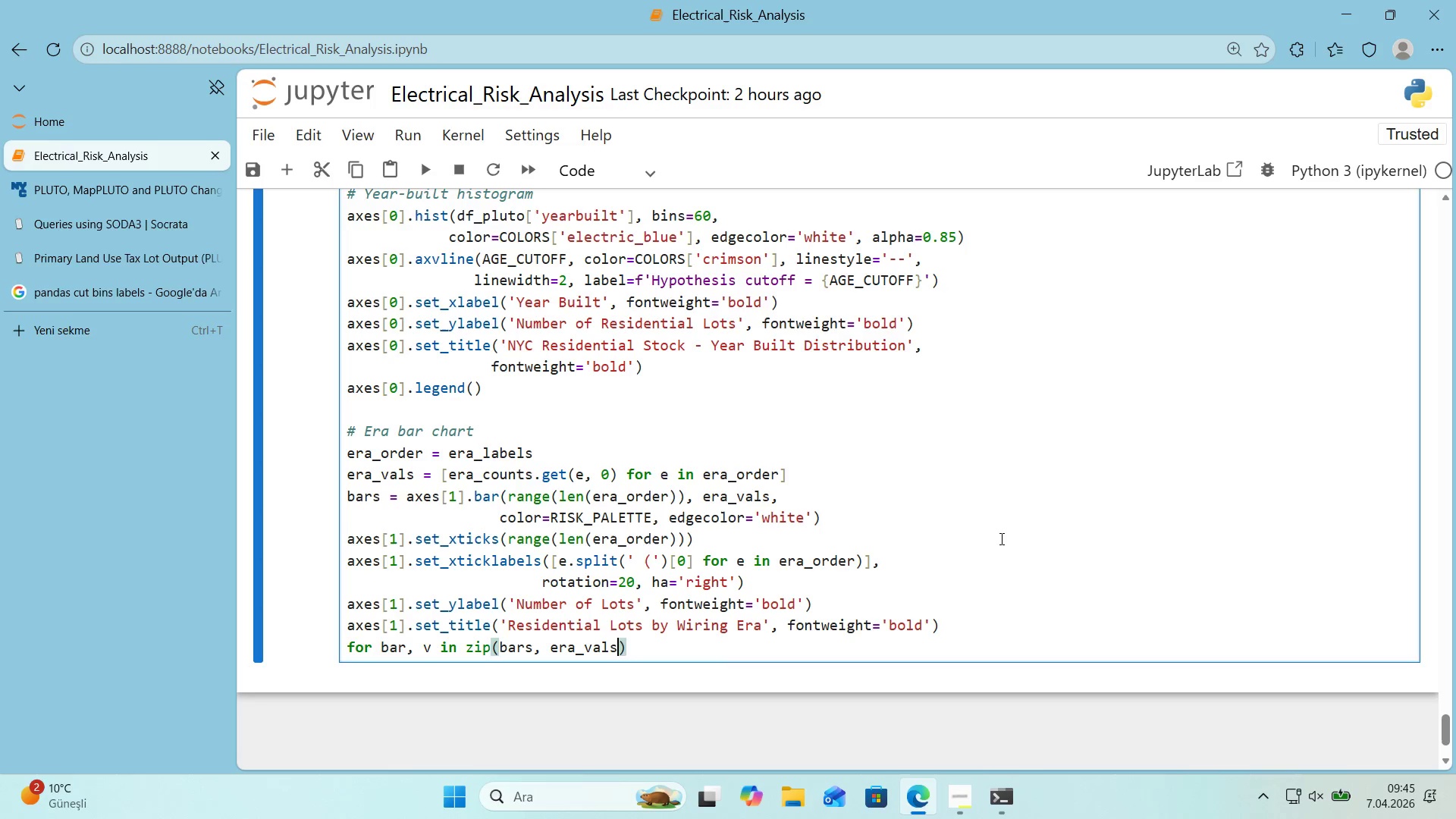 
key(ArrowRight)
 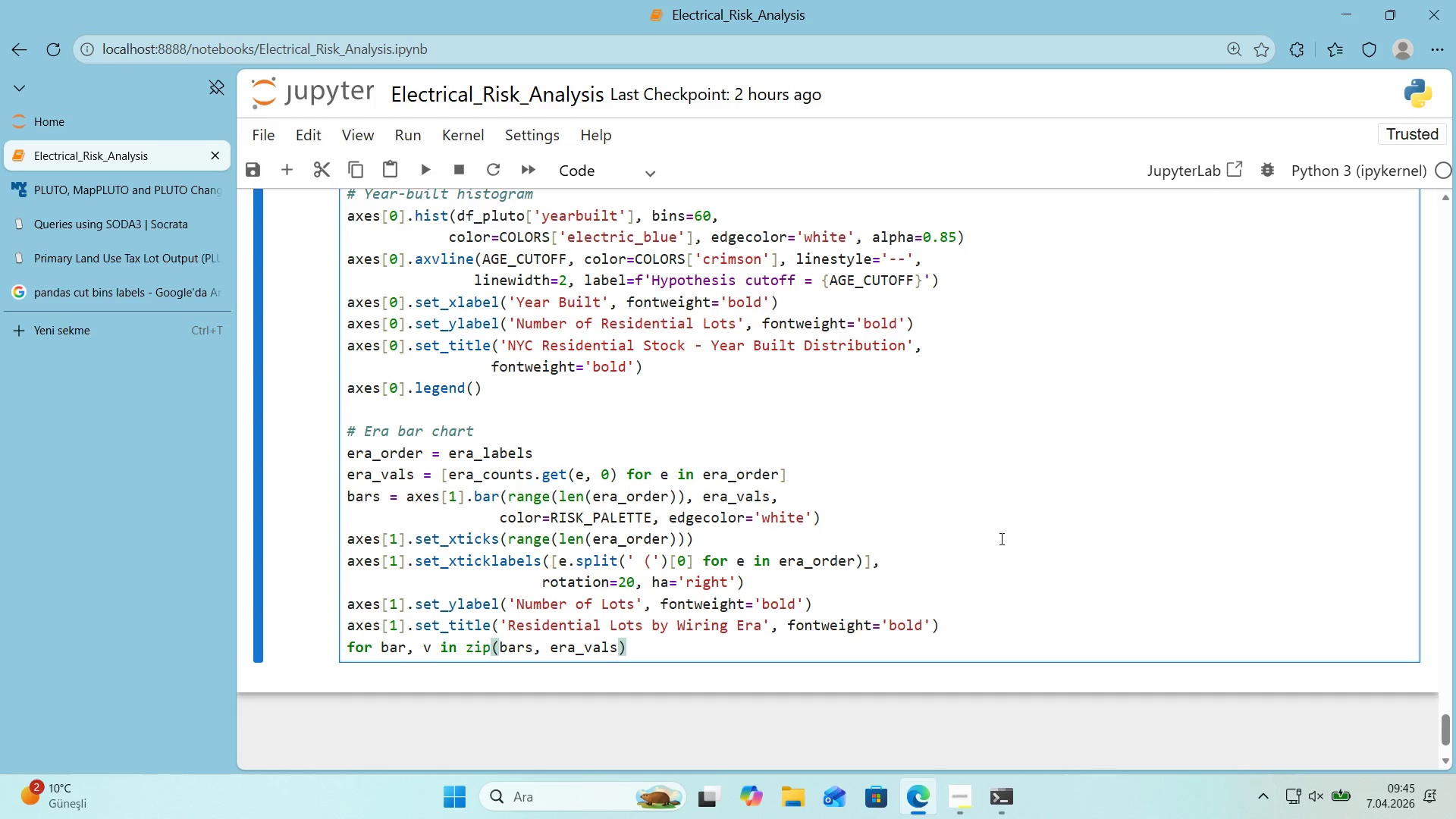 
key(Shift+ShiftRight)
 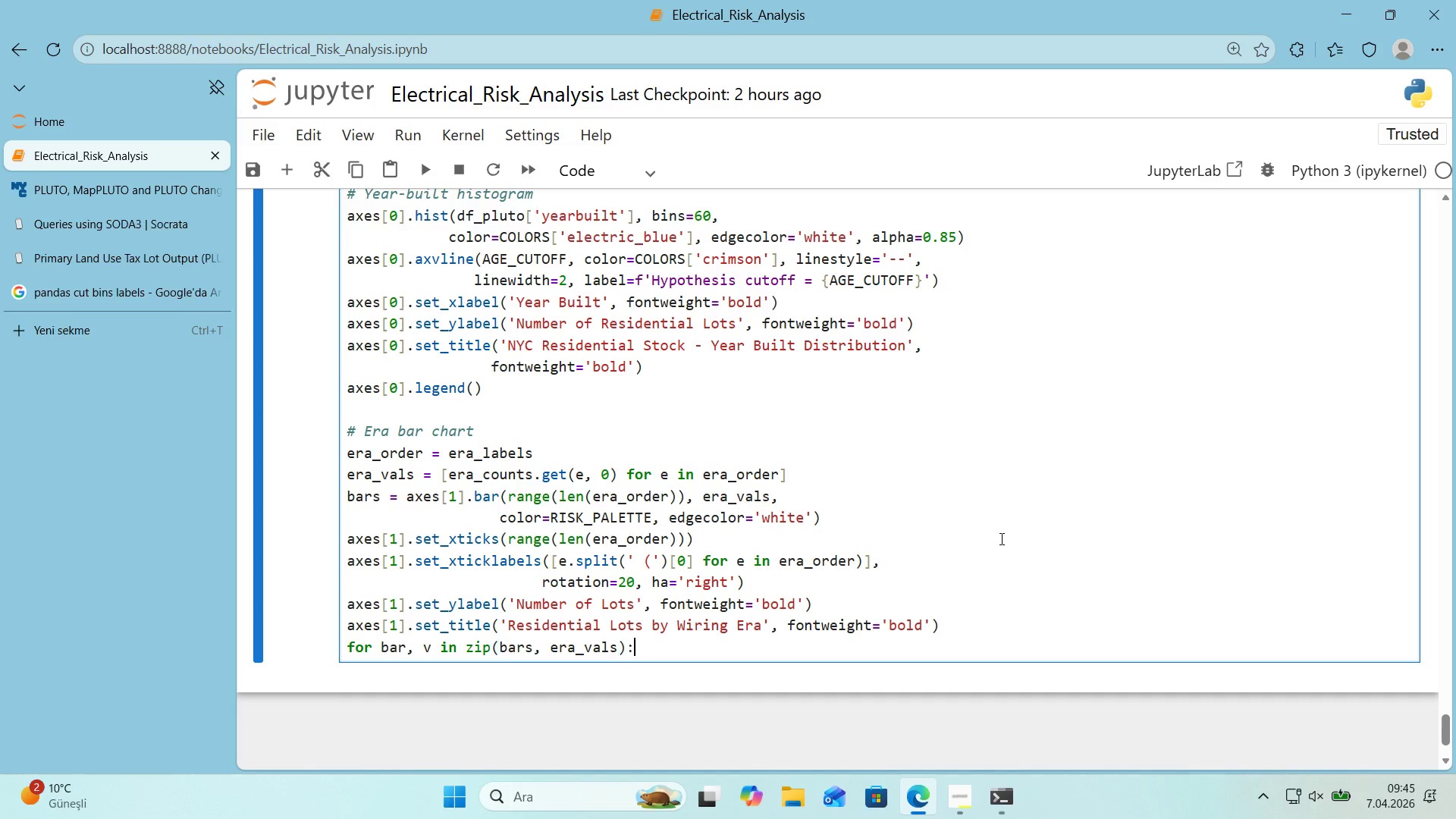 
key(Shift+Period)
 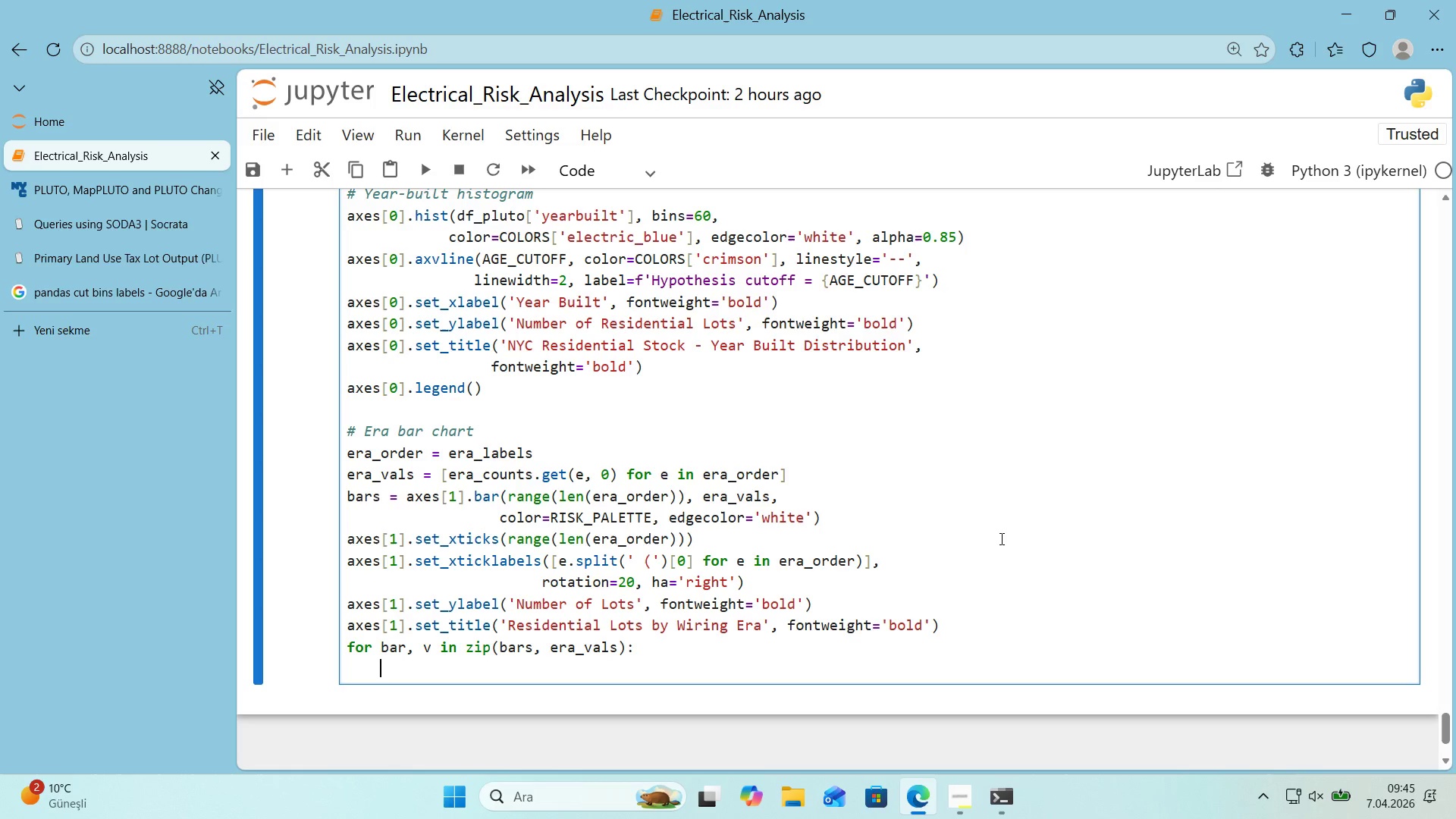 
key(Enter)
 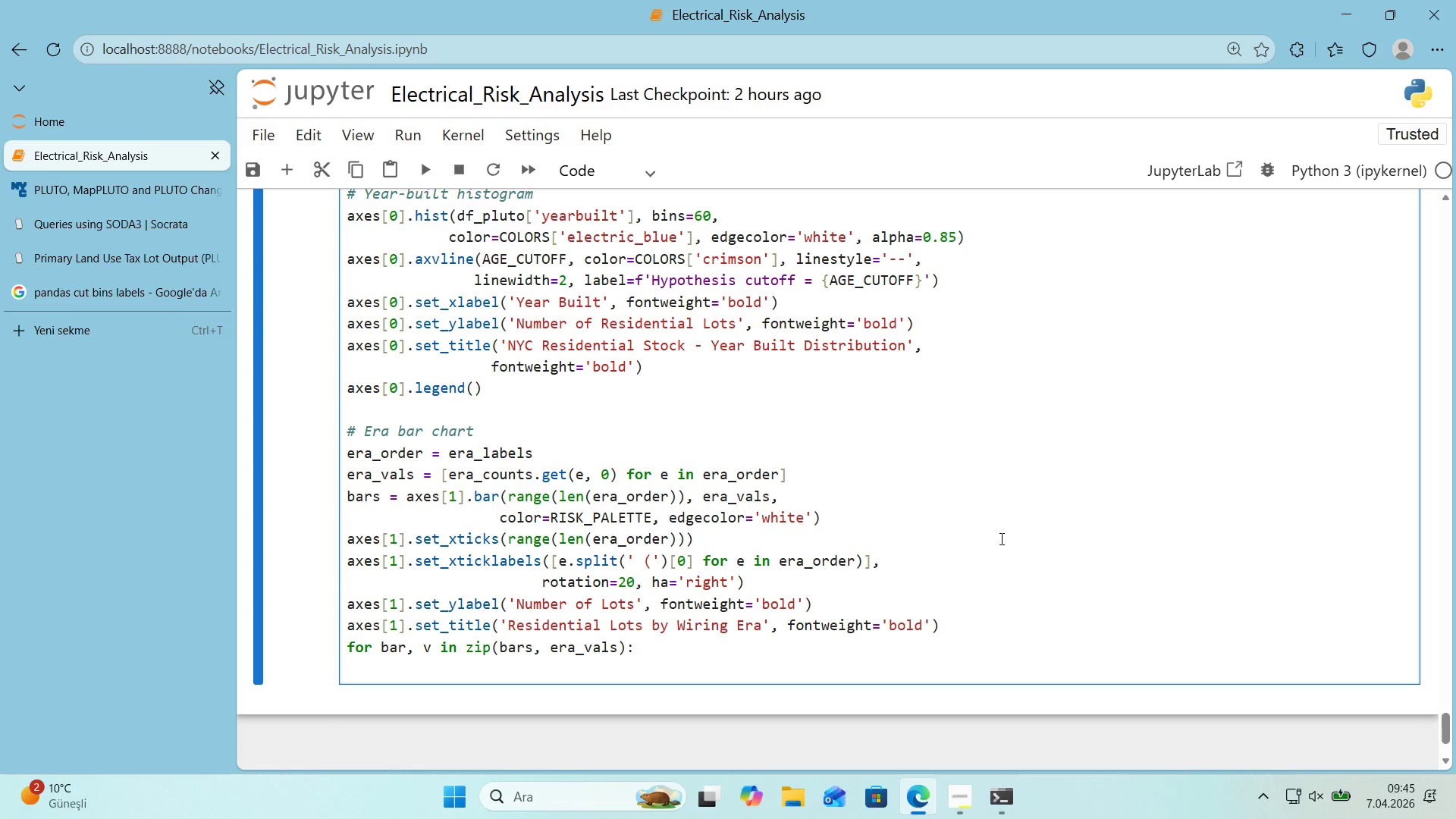 
type(axes)
 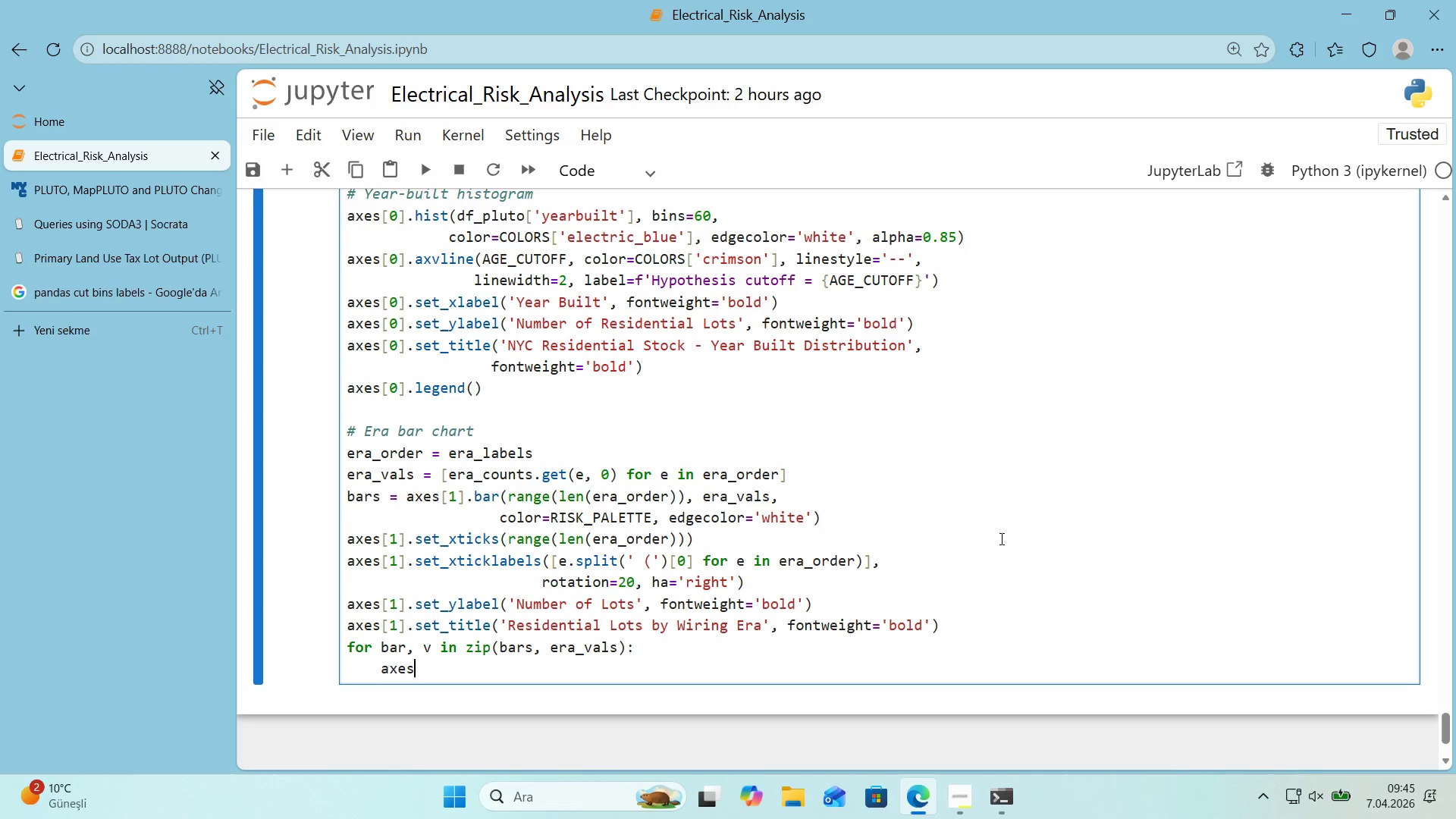 
key(Alt+Control+8)
 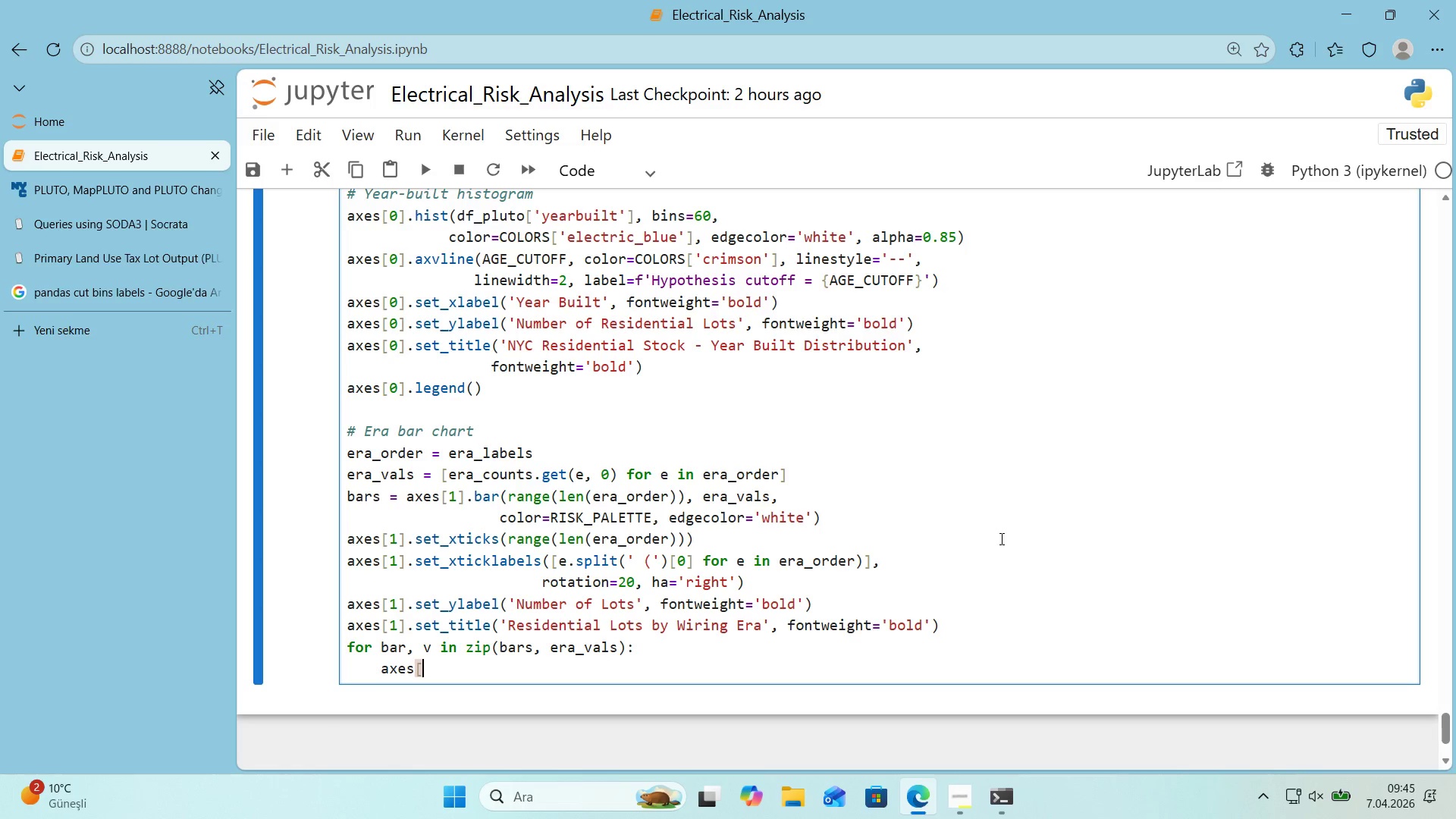 
key(Alt+Control+9)
 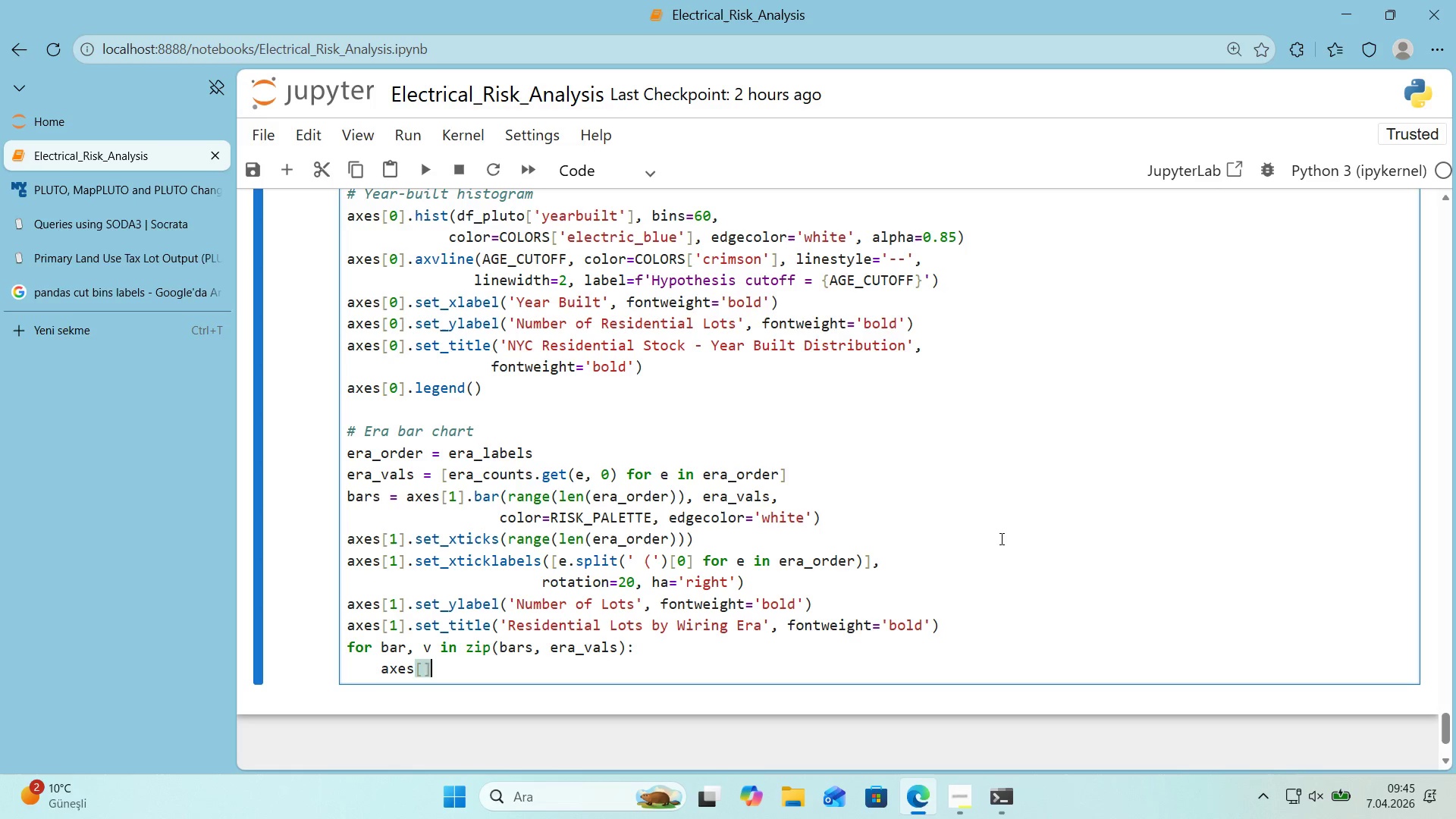 
key(ArrowLeft)
 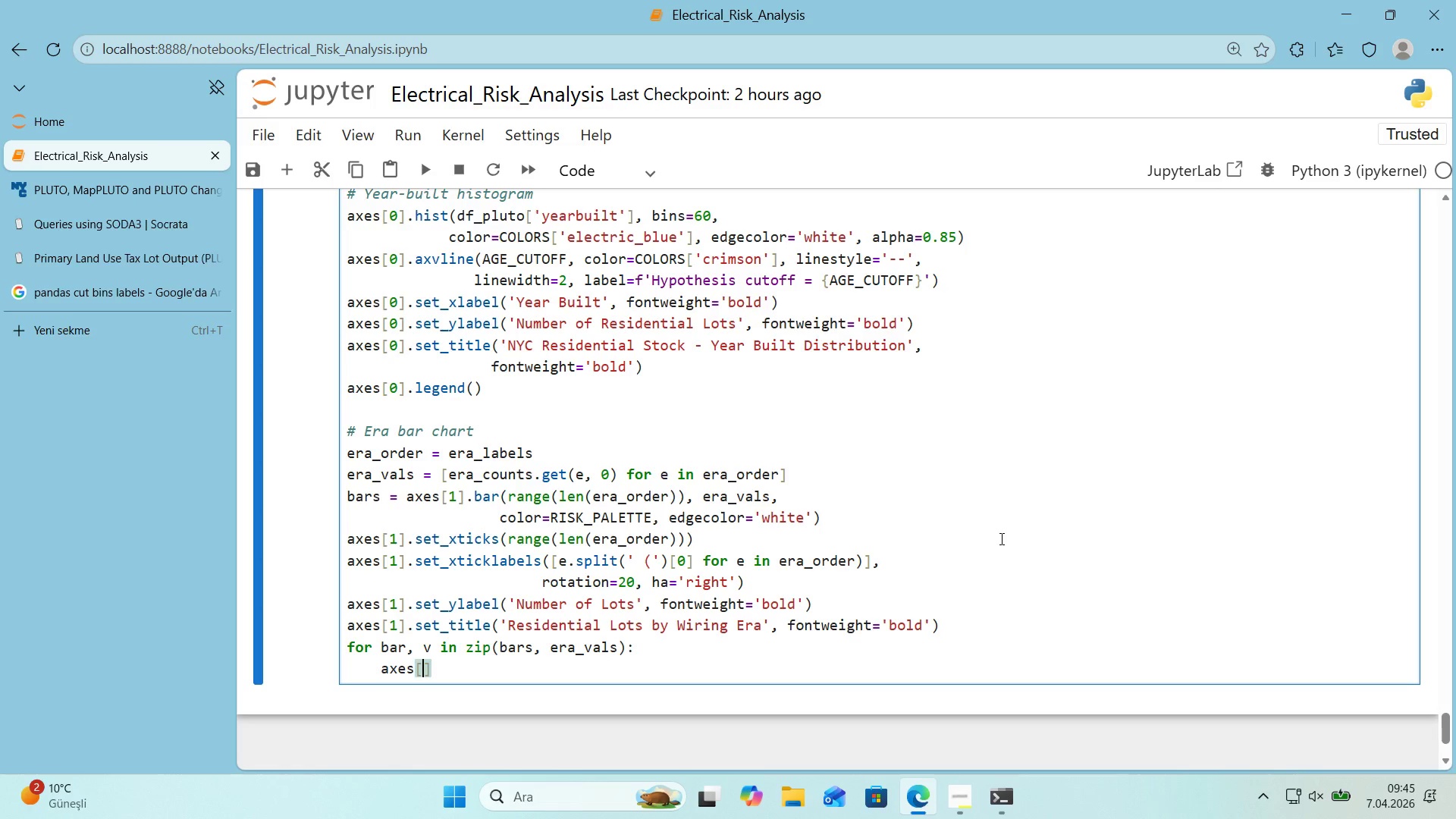 
key(1)
 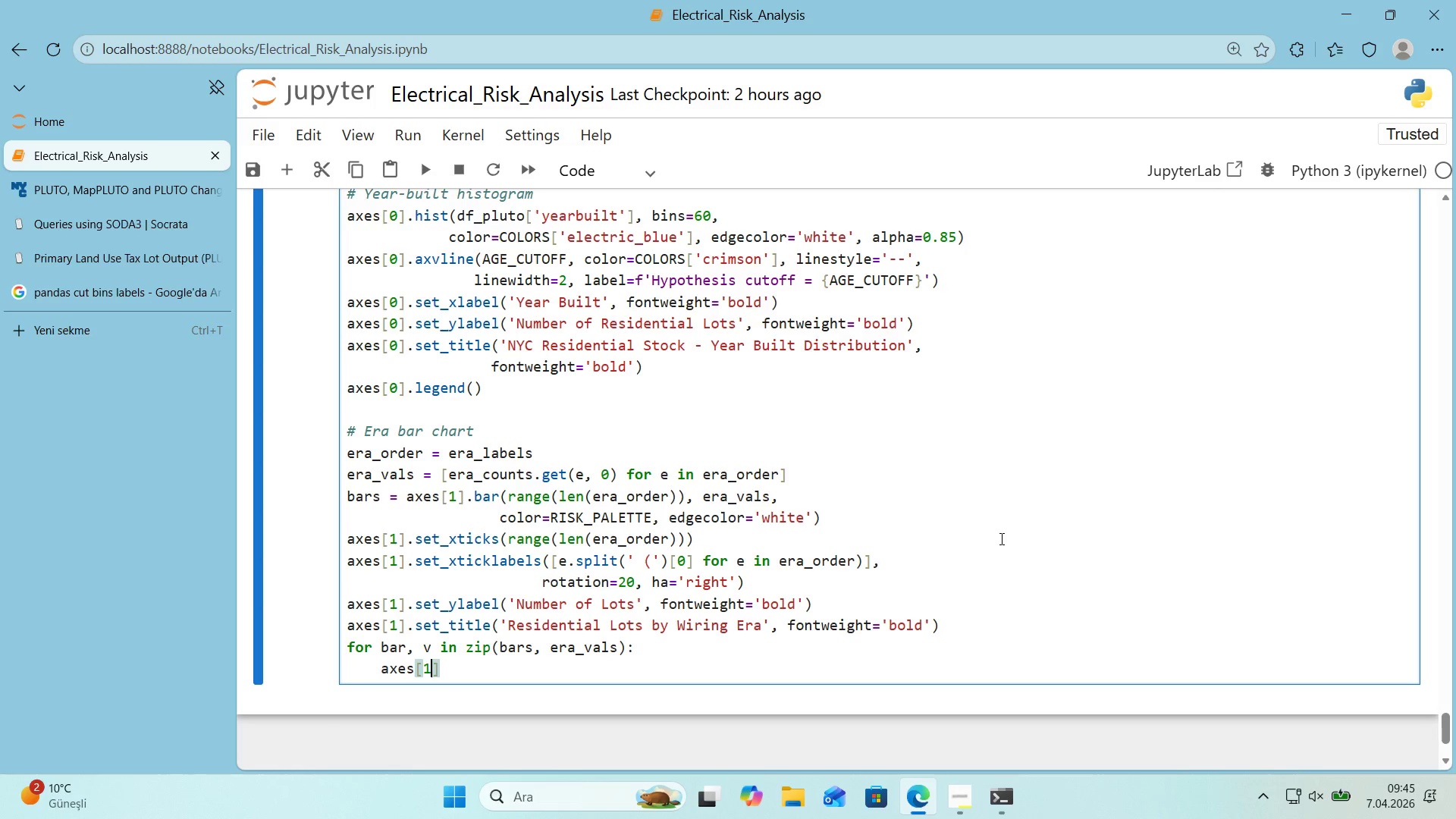 
key(ArrowRight)
 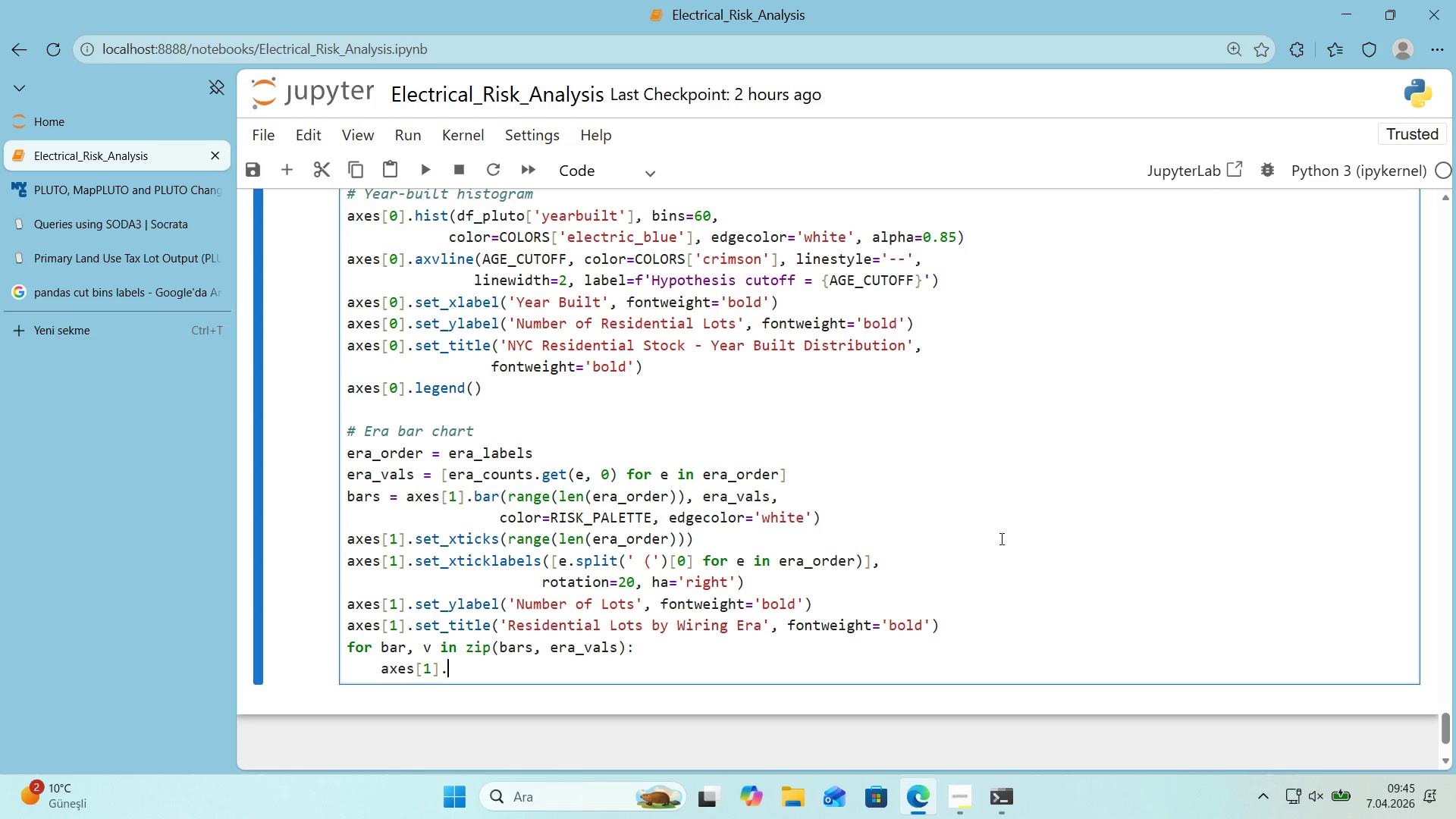 
type(.text*()
 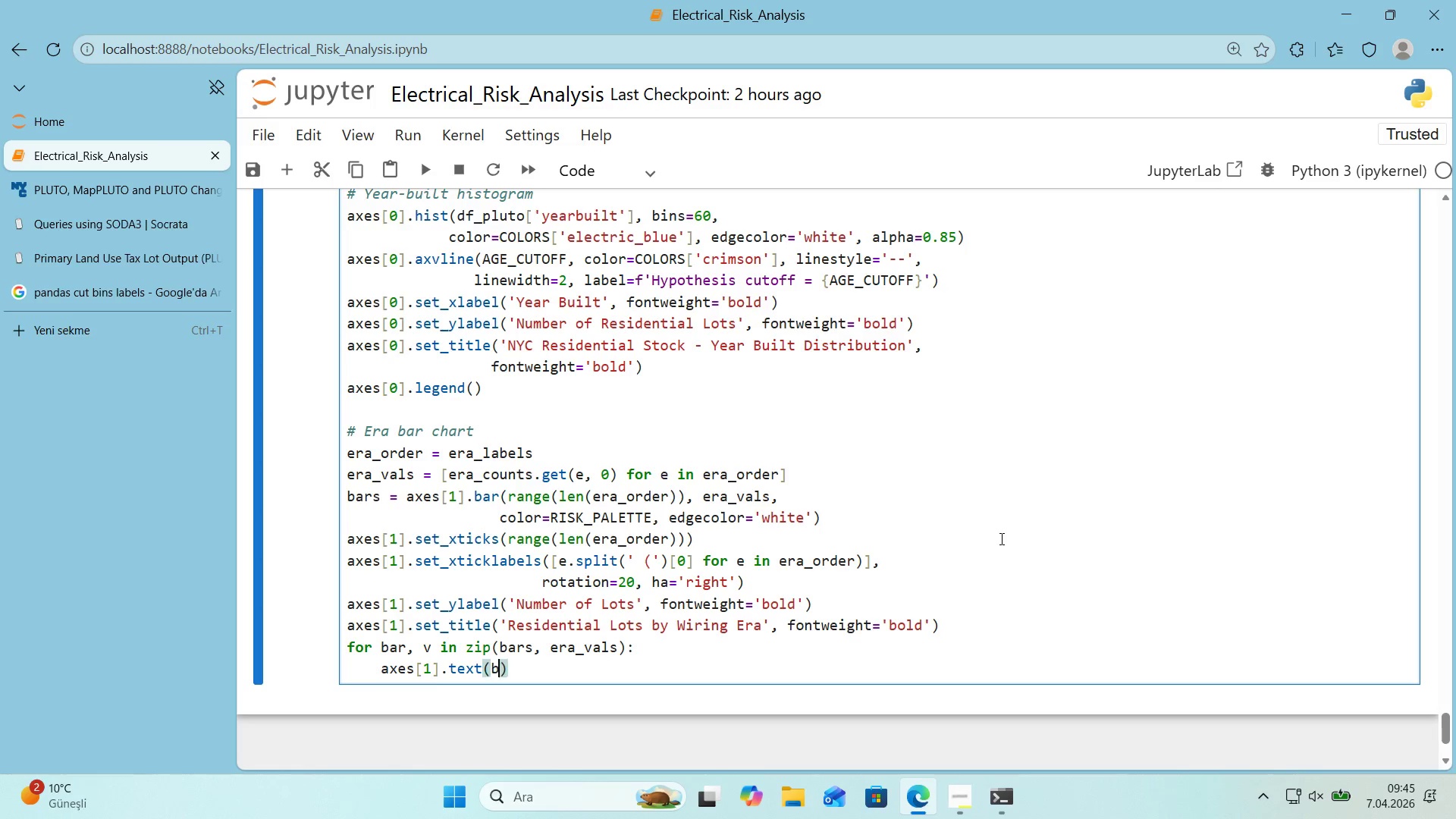 
 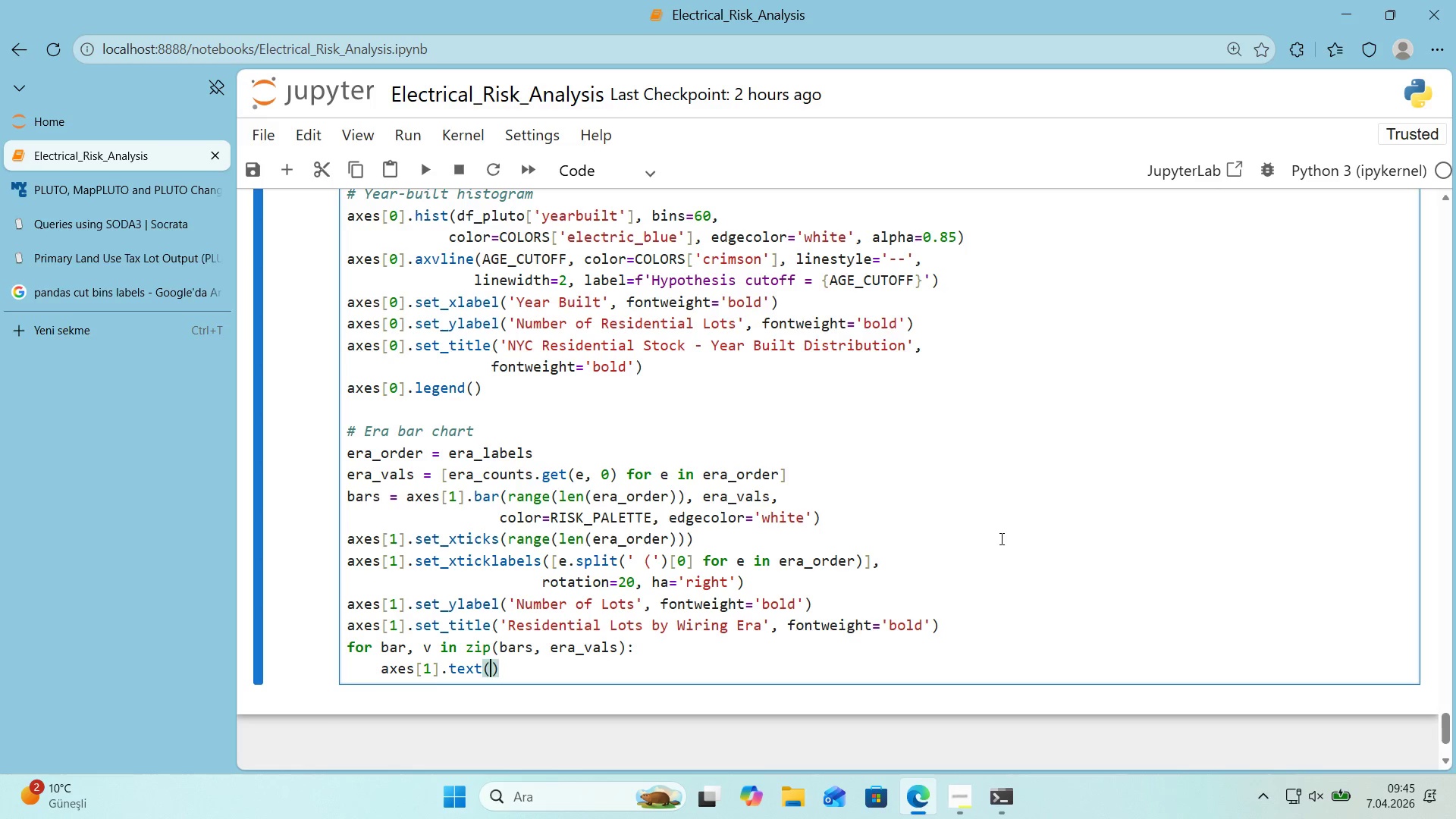 
key(ArrowLeft)
 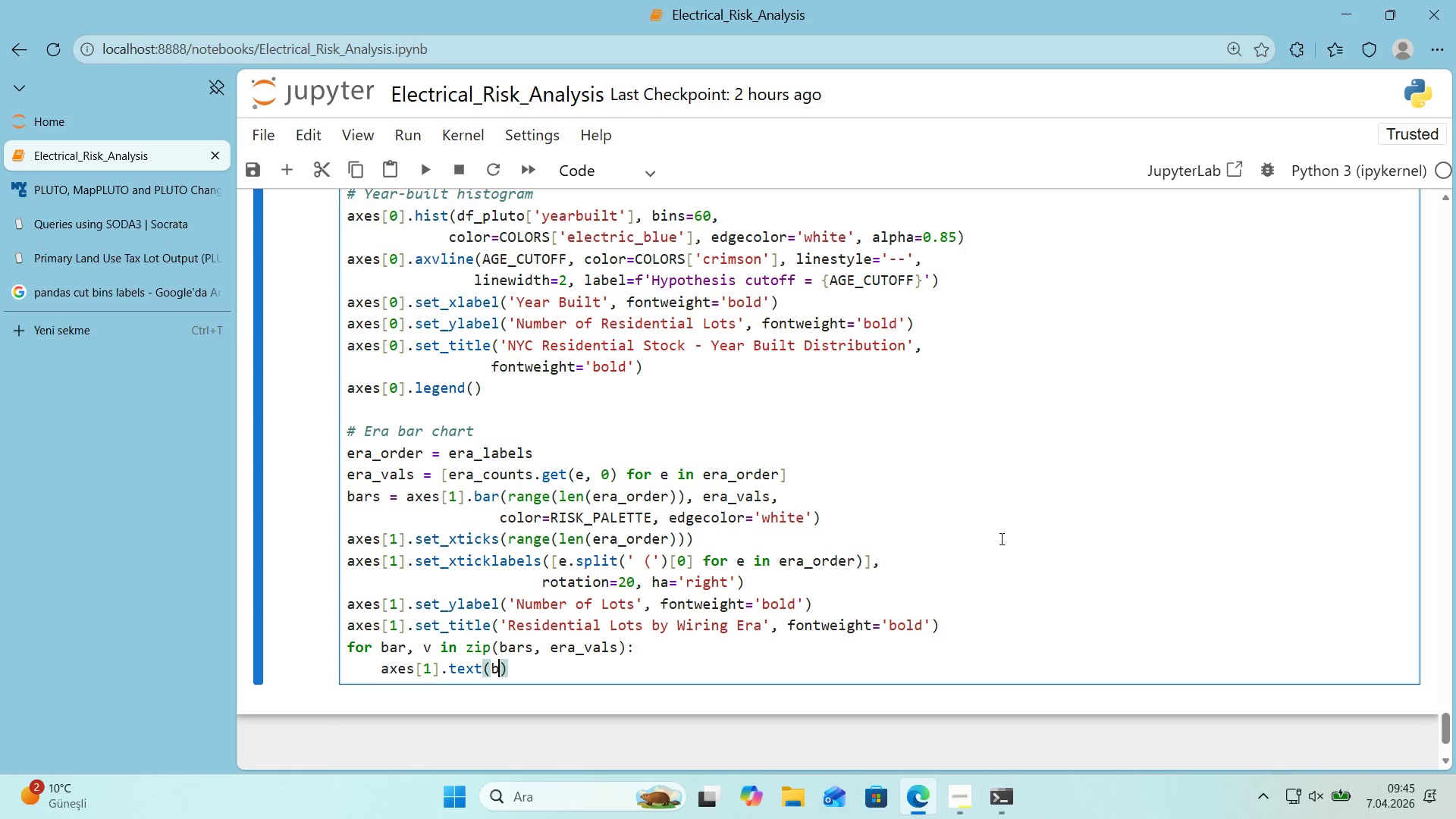 
type(bar.get_x*( + bar.get_ww'dth)
key(Backspace)
key(Backspace)
key(Backspace)
key(Backspace)
key(Backspace)
type('dth*(&2, bar.get_he'ght*(,)
 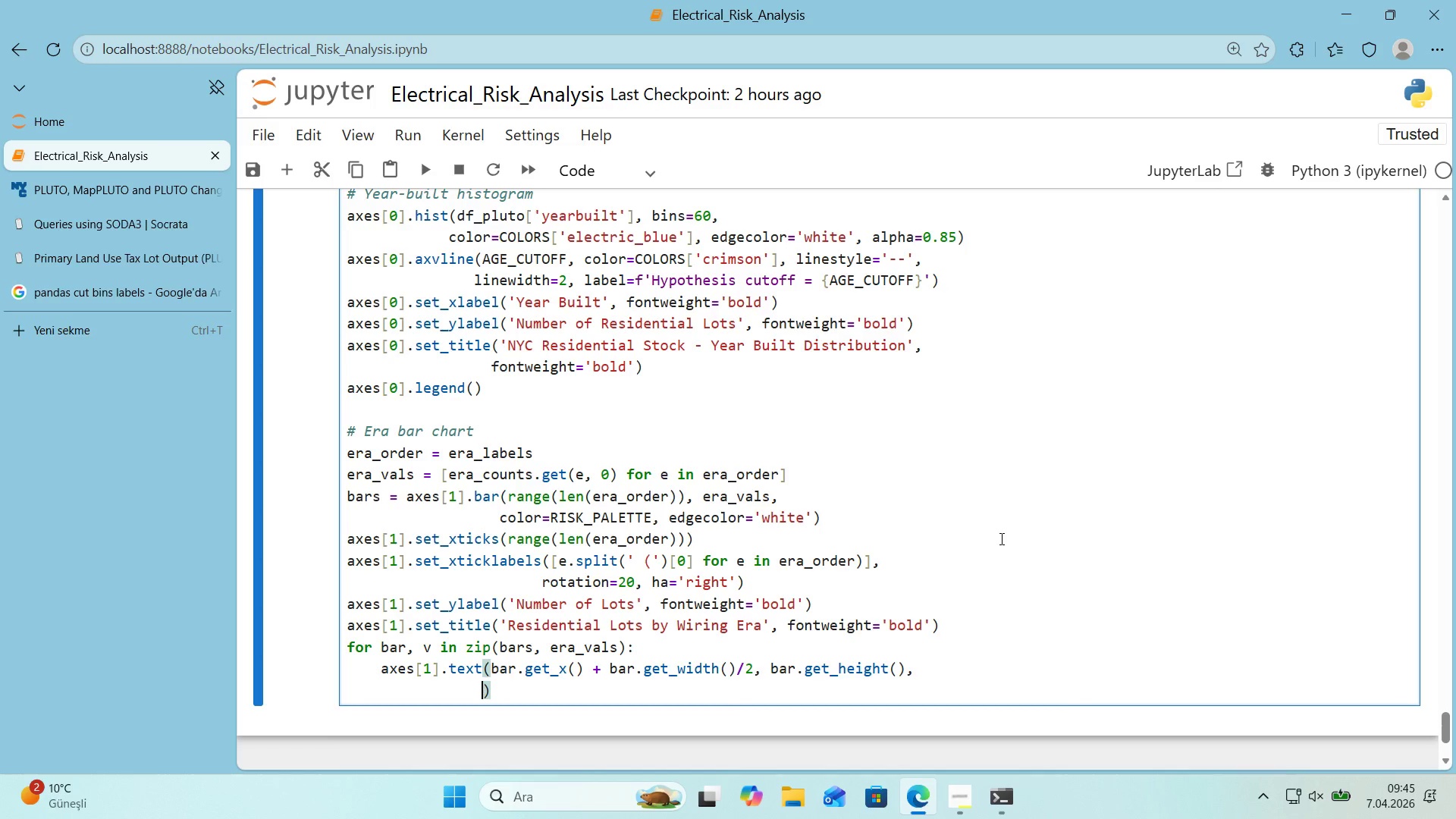 
 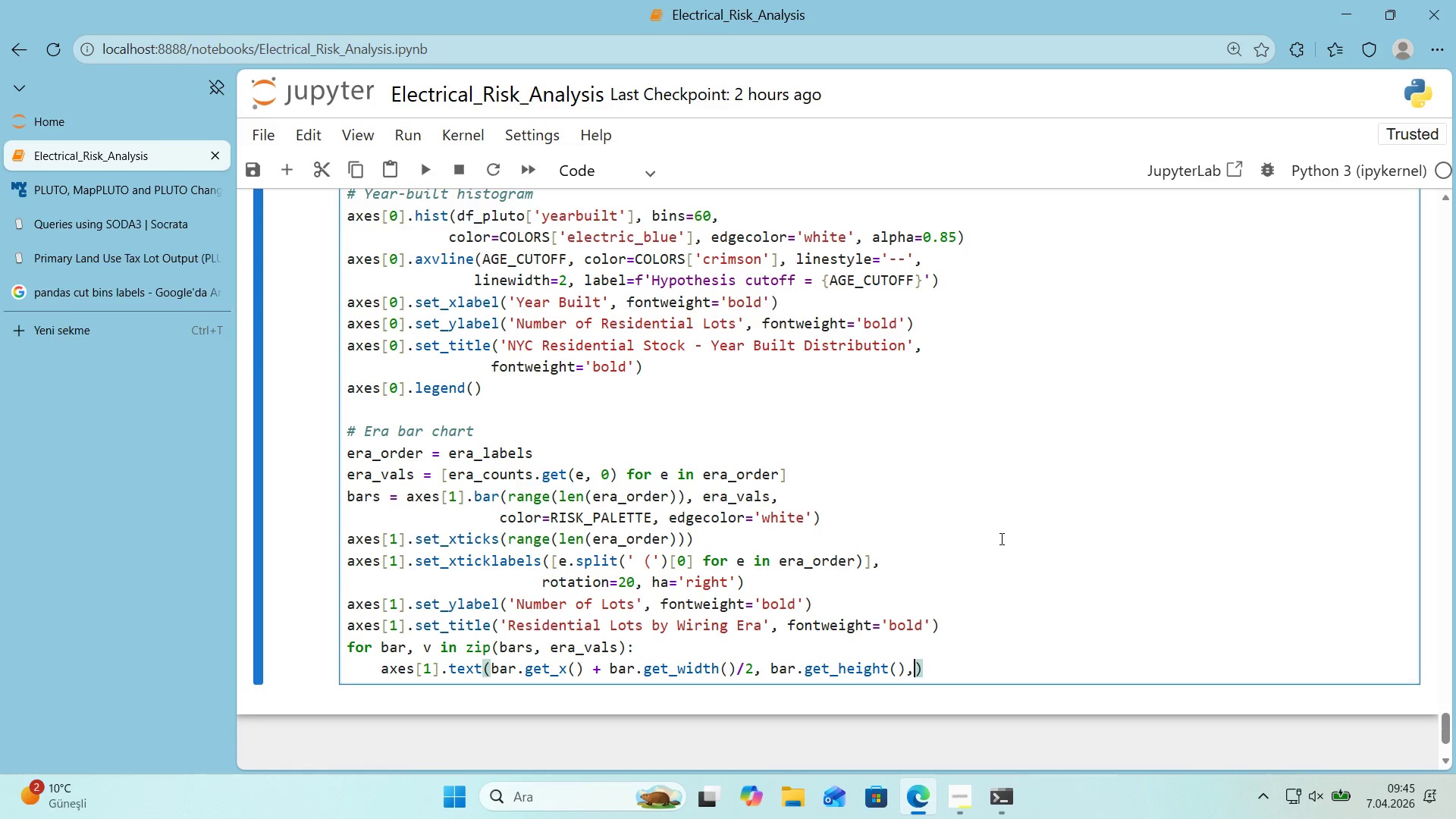 
key(Enter)
 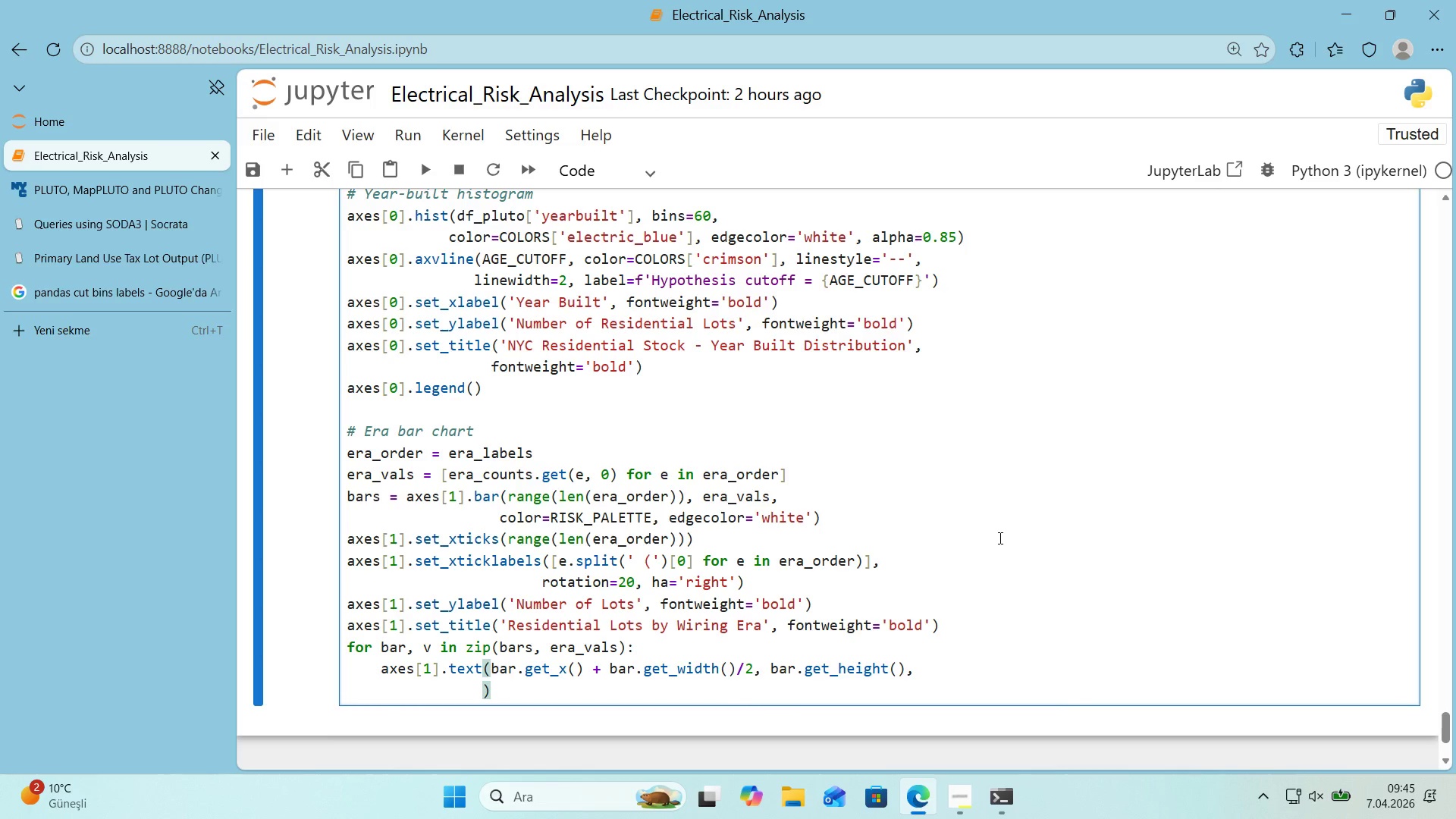 
key(F)
 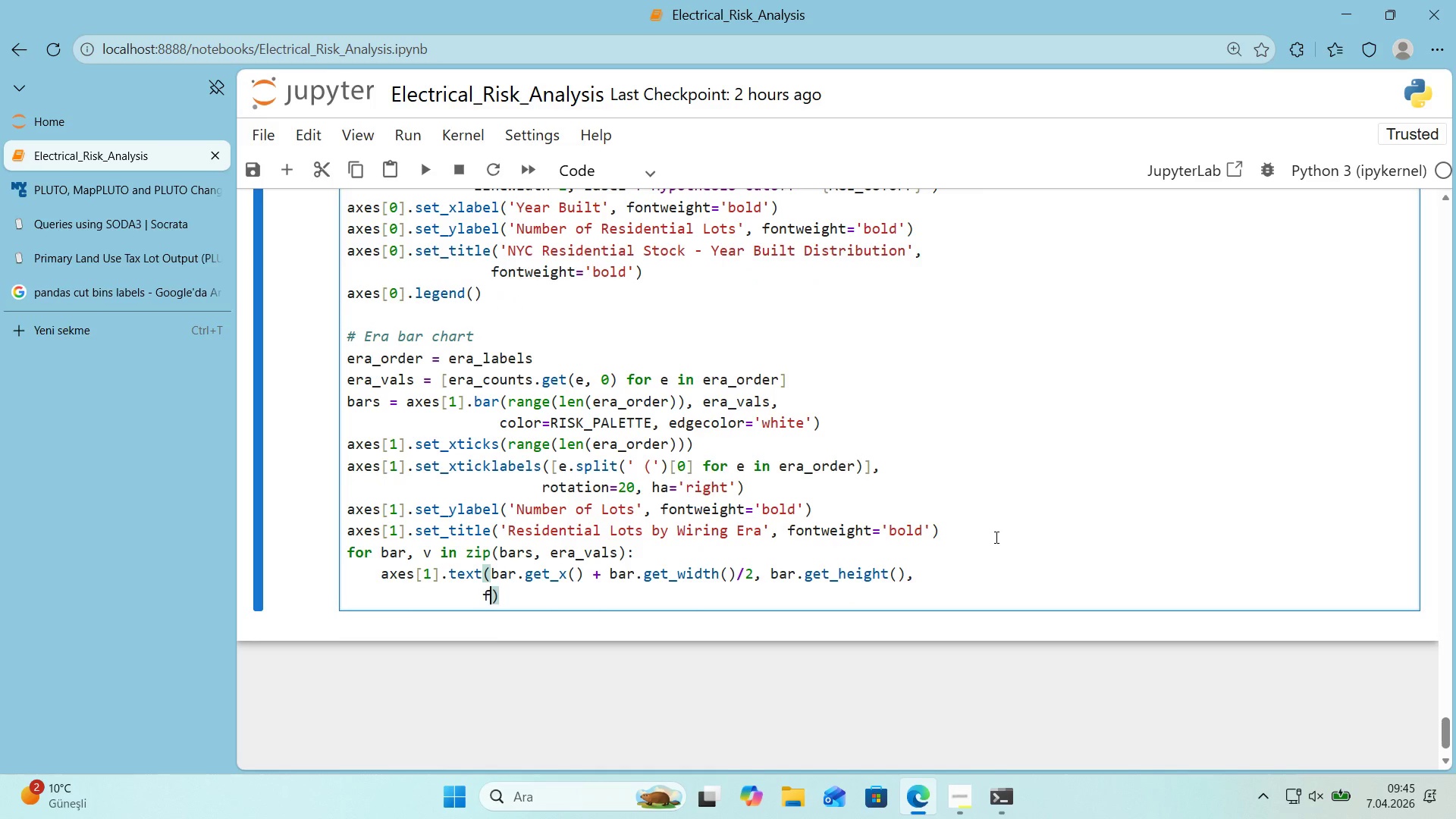 
scroll: coordinate [996, 537], scroll_direction: down, amount: 1.0
 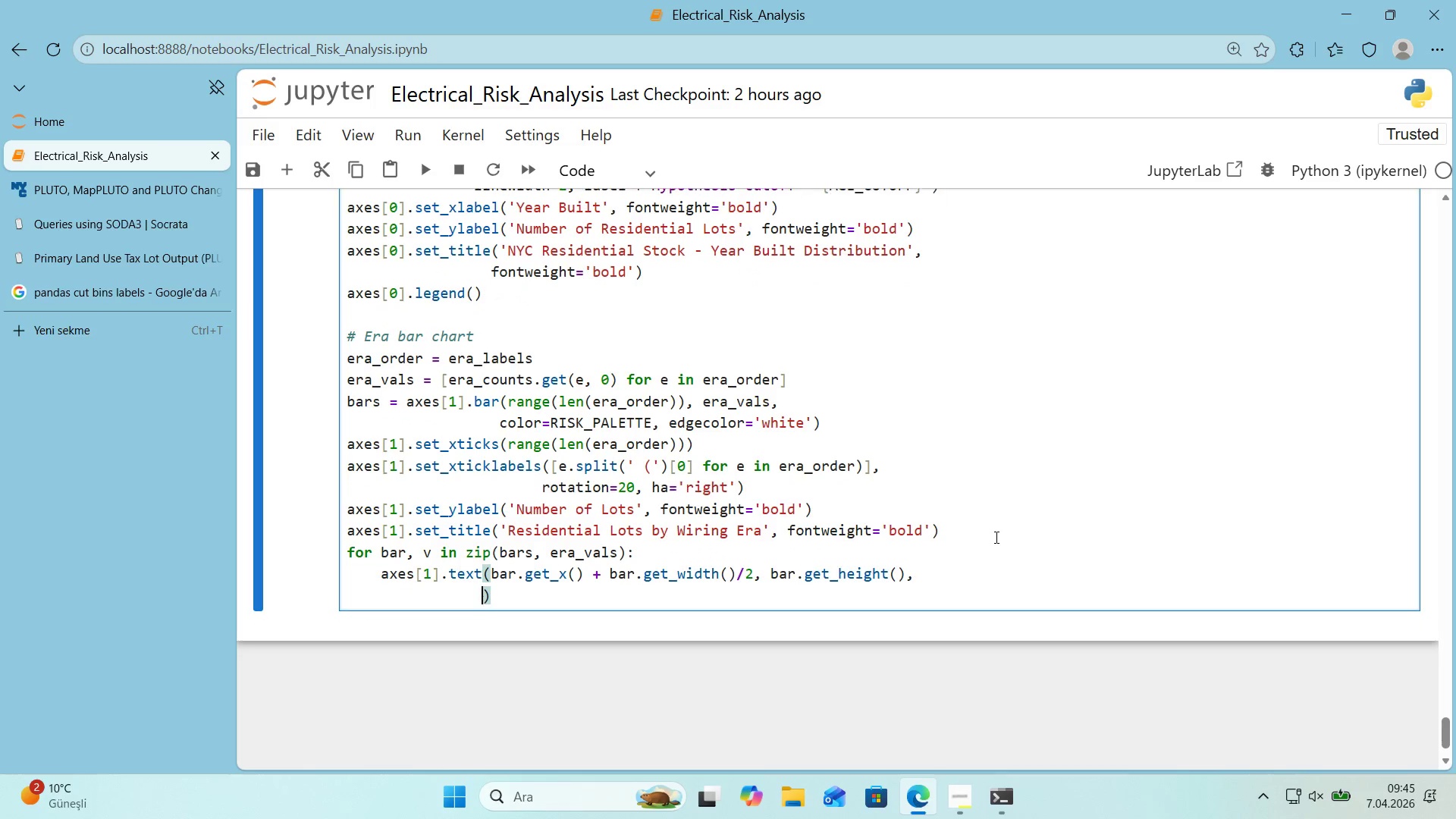 
type(@@)
 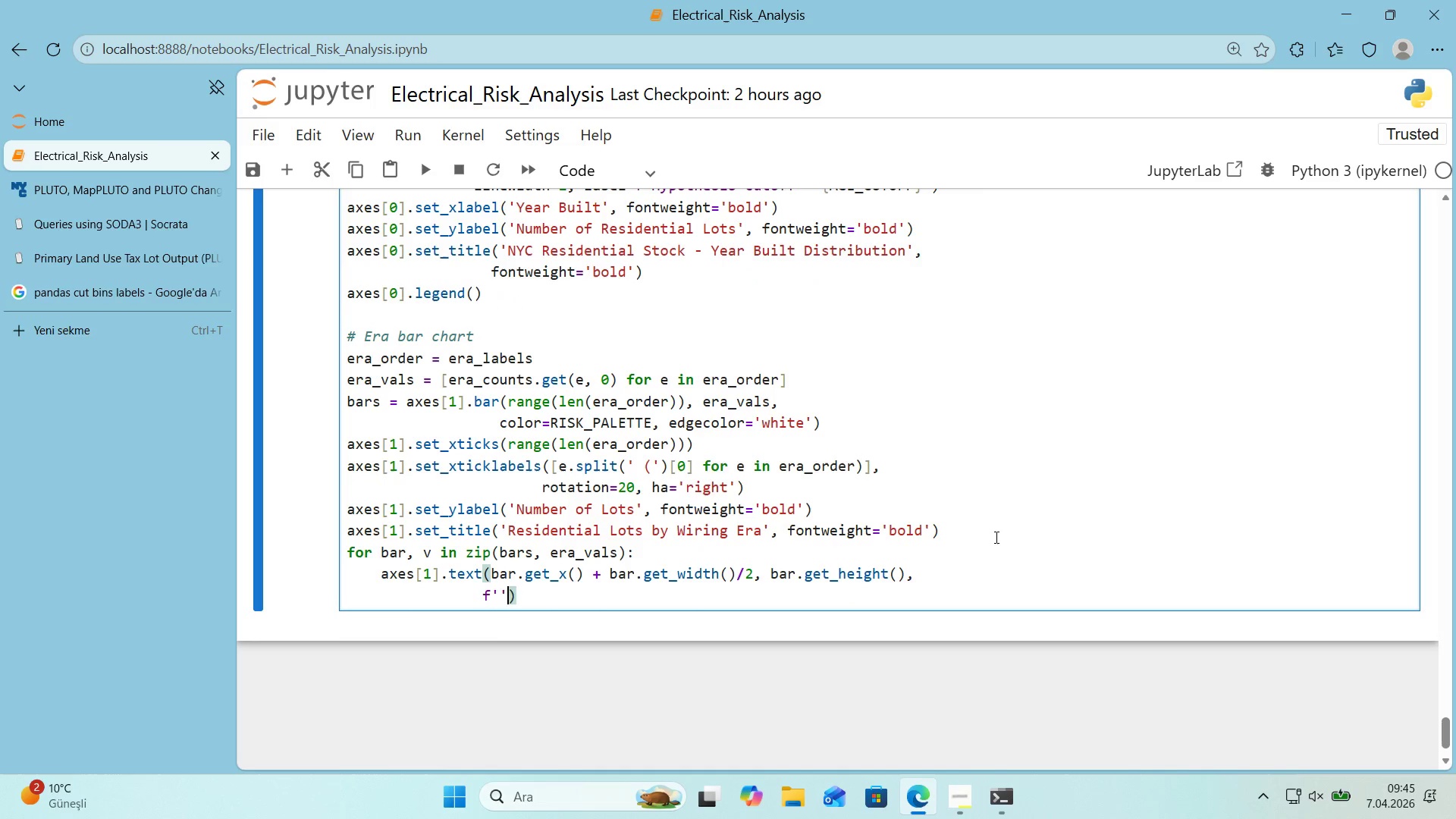 
key(ArrowLeft)
 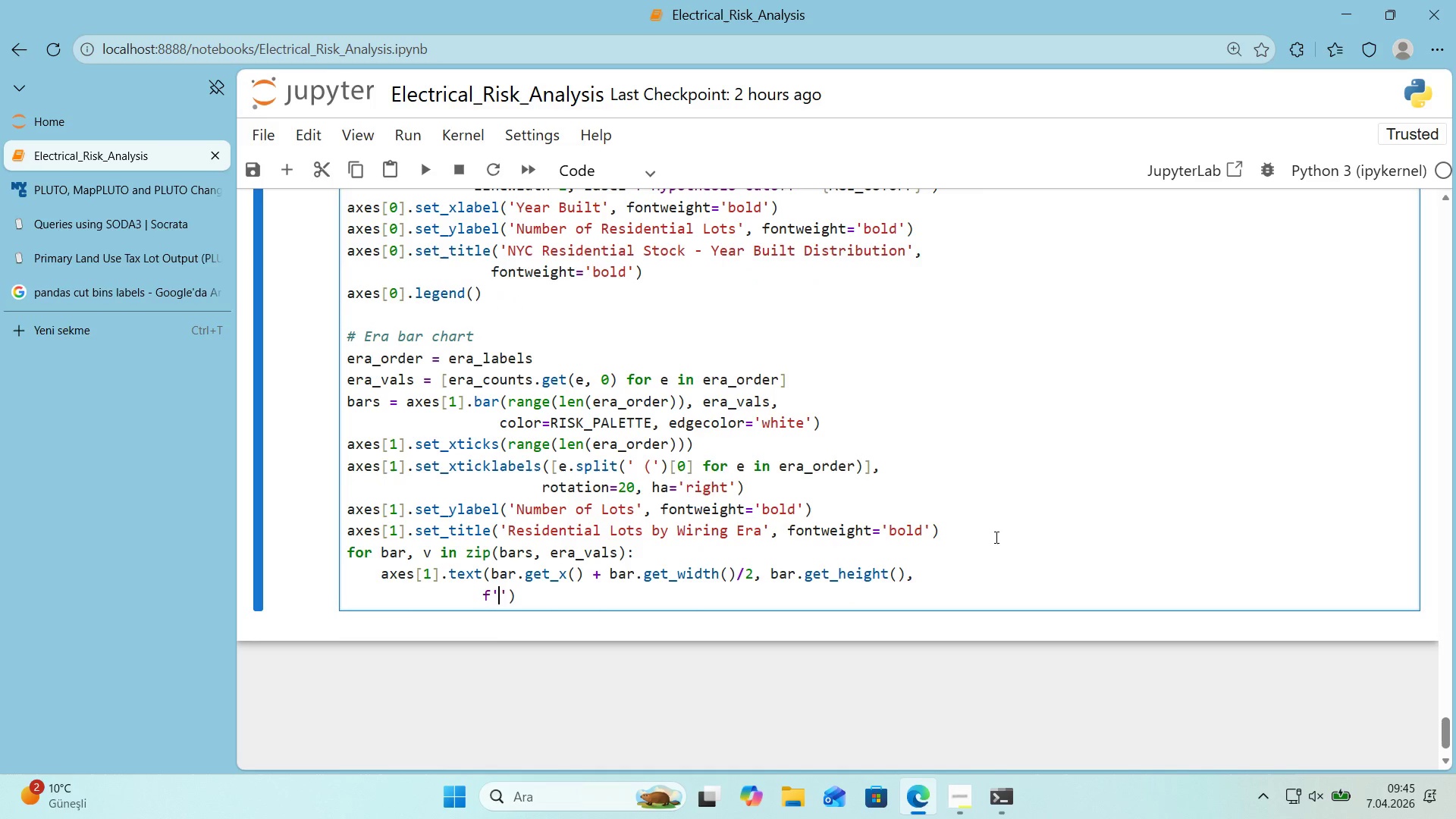 
key(Alt+Control+7)
 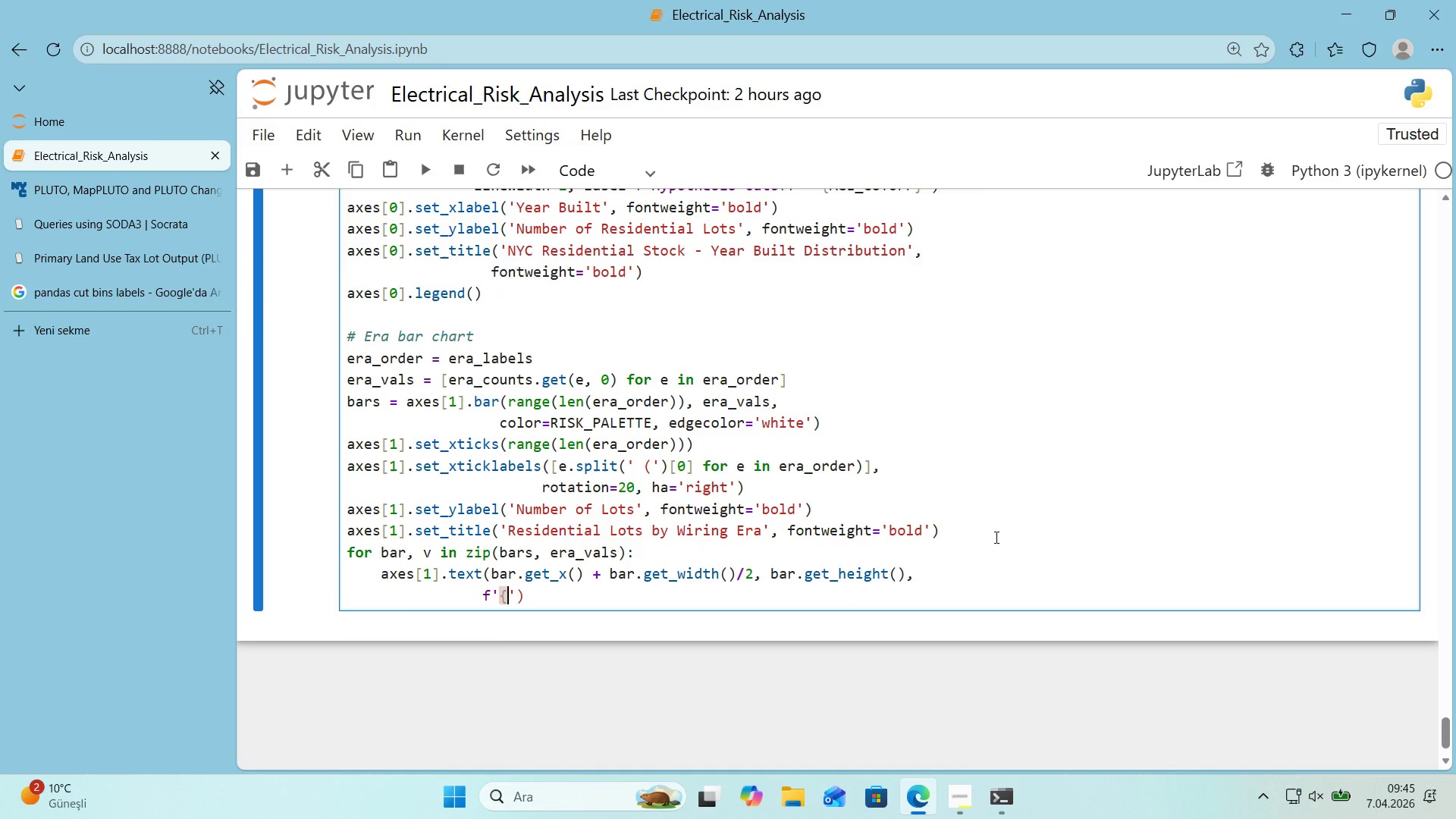 
key(Alt+Control+0)
 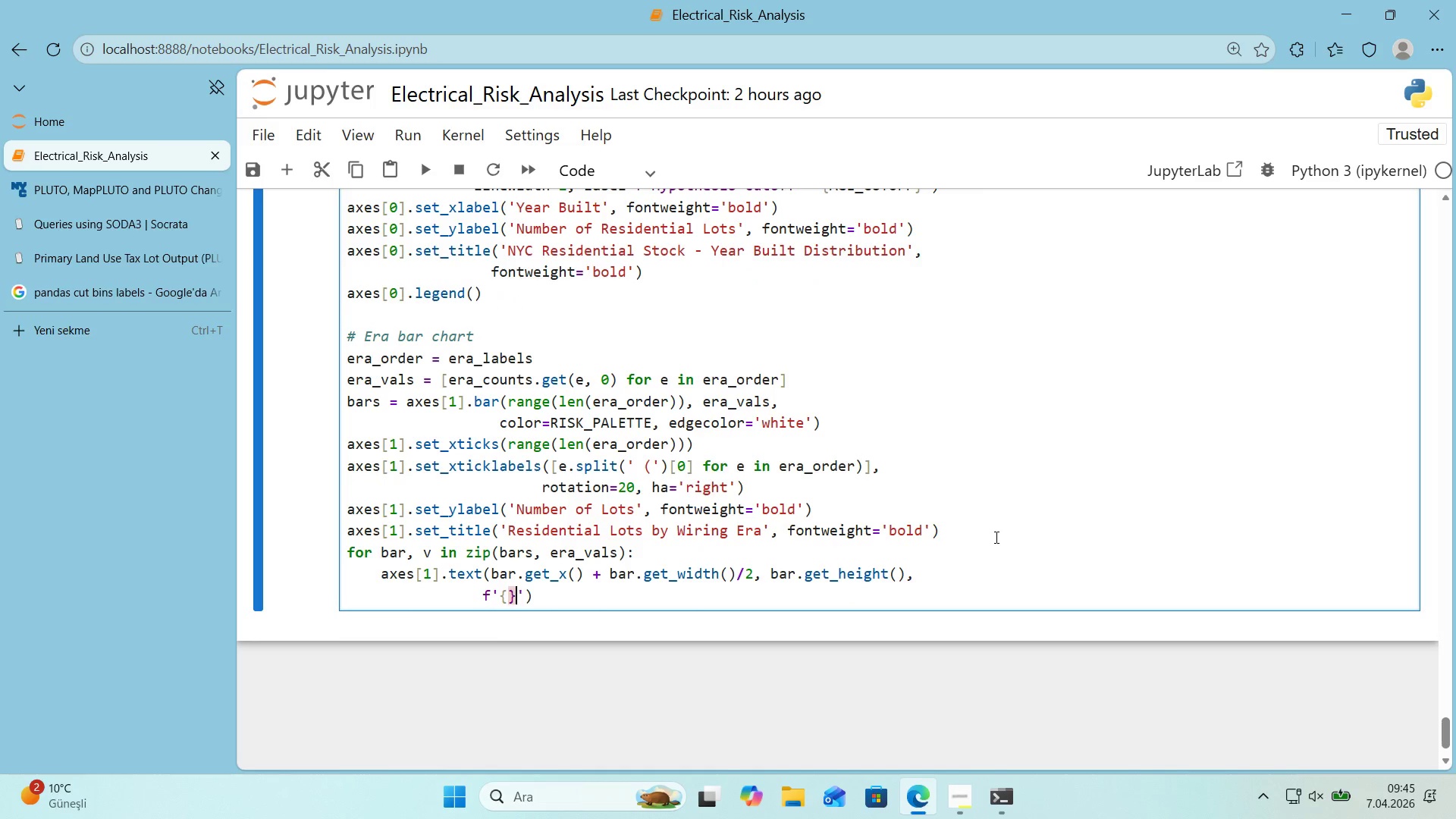 
key(ArrowLeft)
 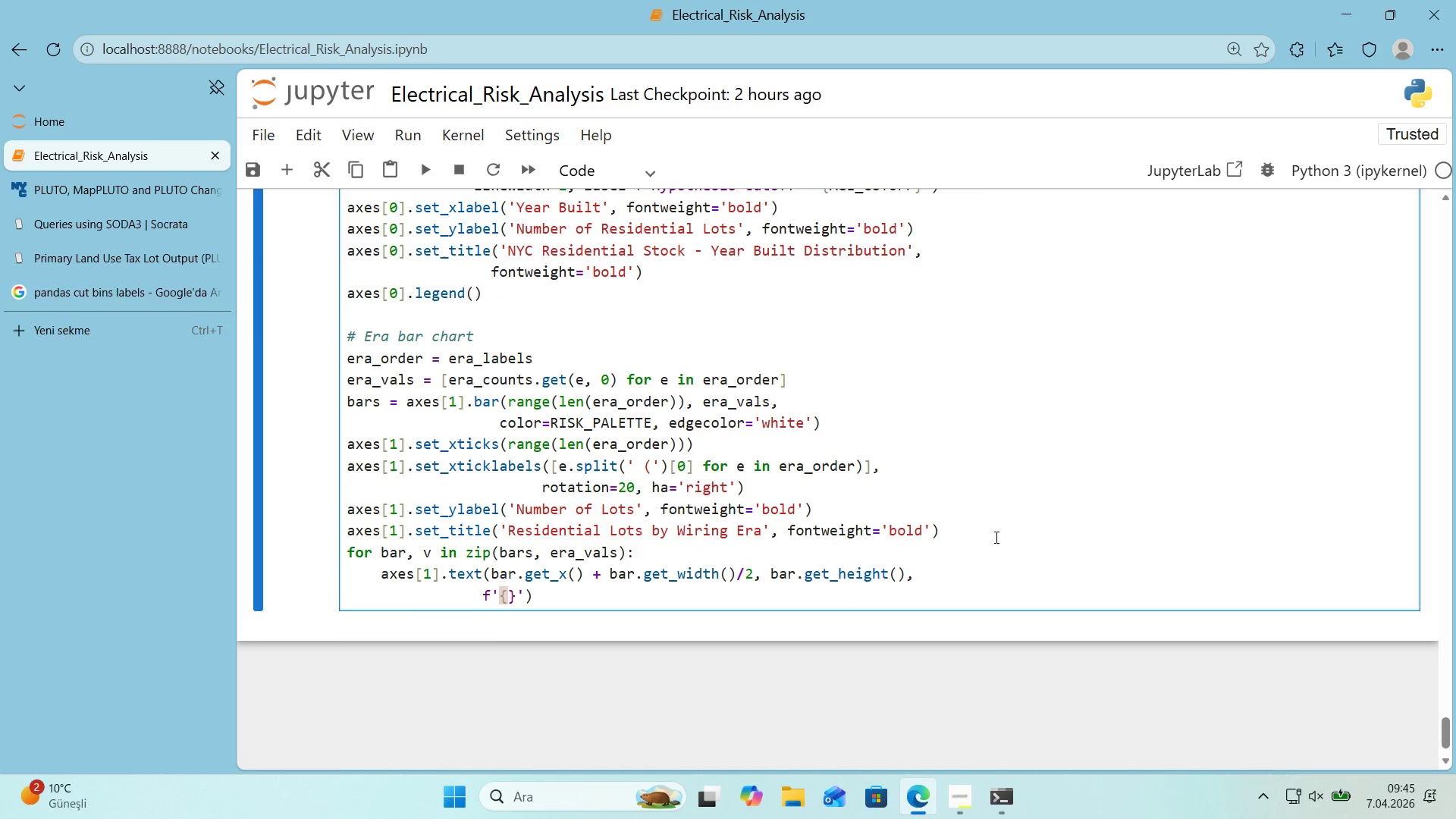 
key(V)
 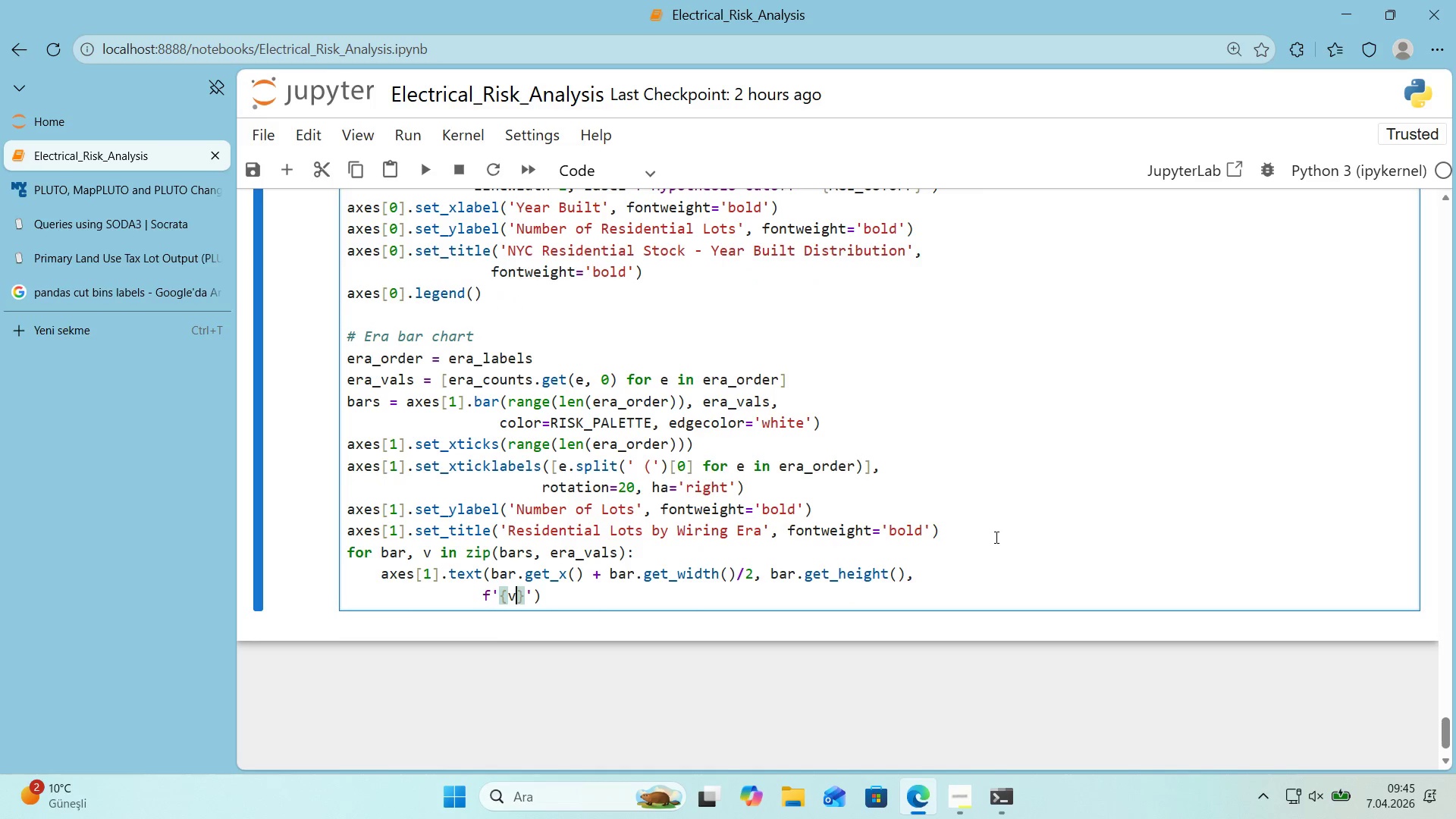 
key(Shift+ShiftRight)
 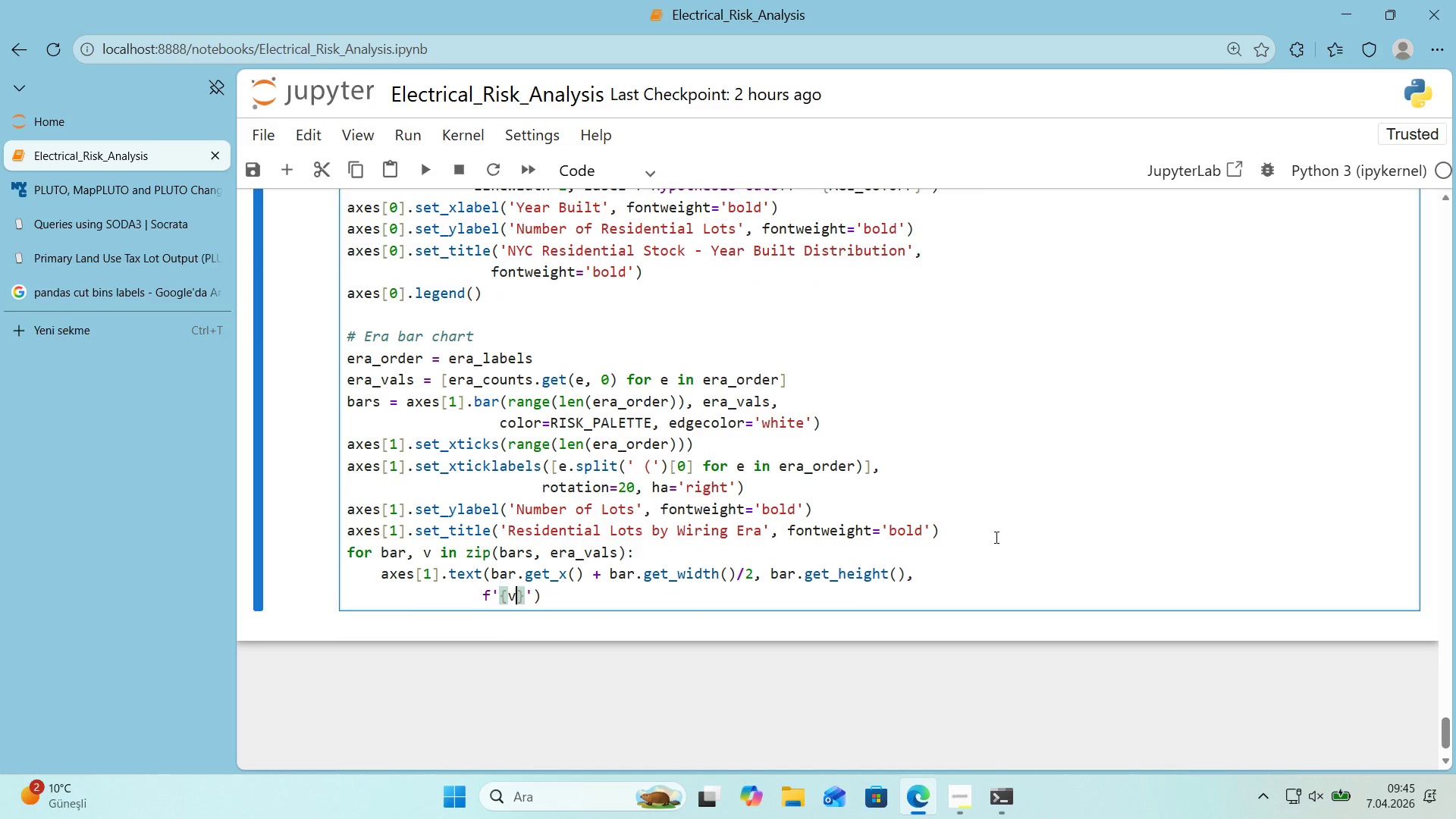 
key(Shift+Period)
 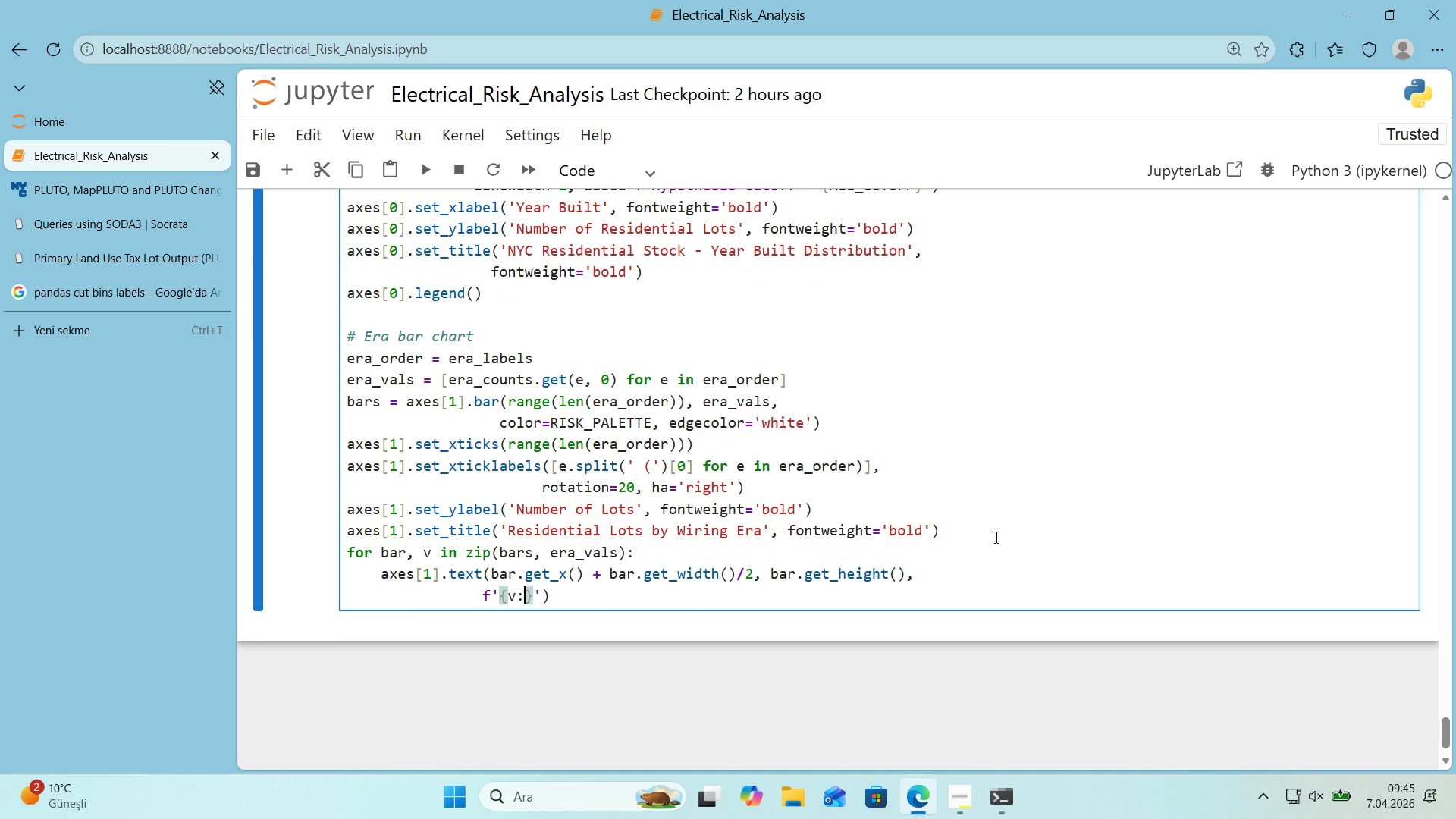 
key(Comma)
 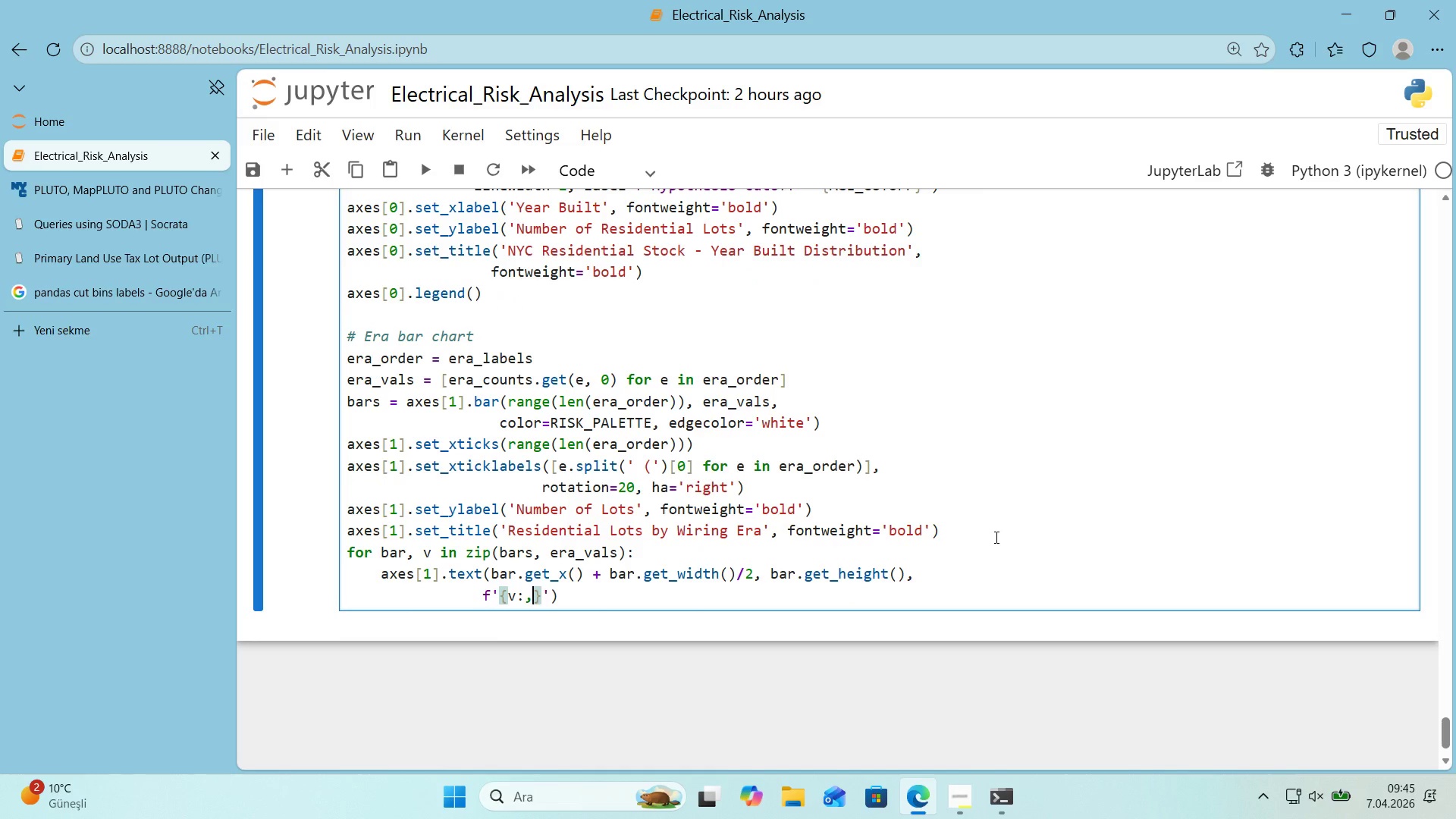 
key(ArrowRight)
 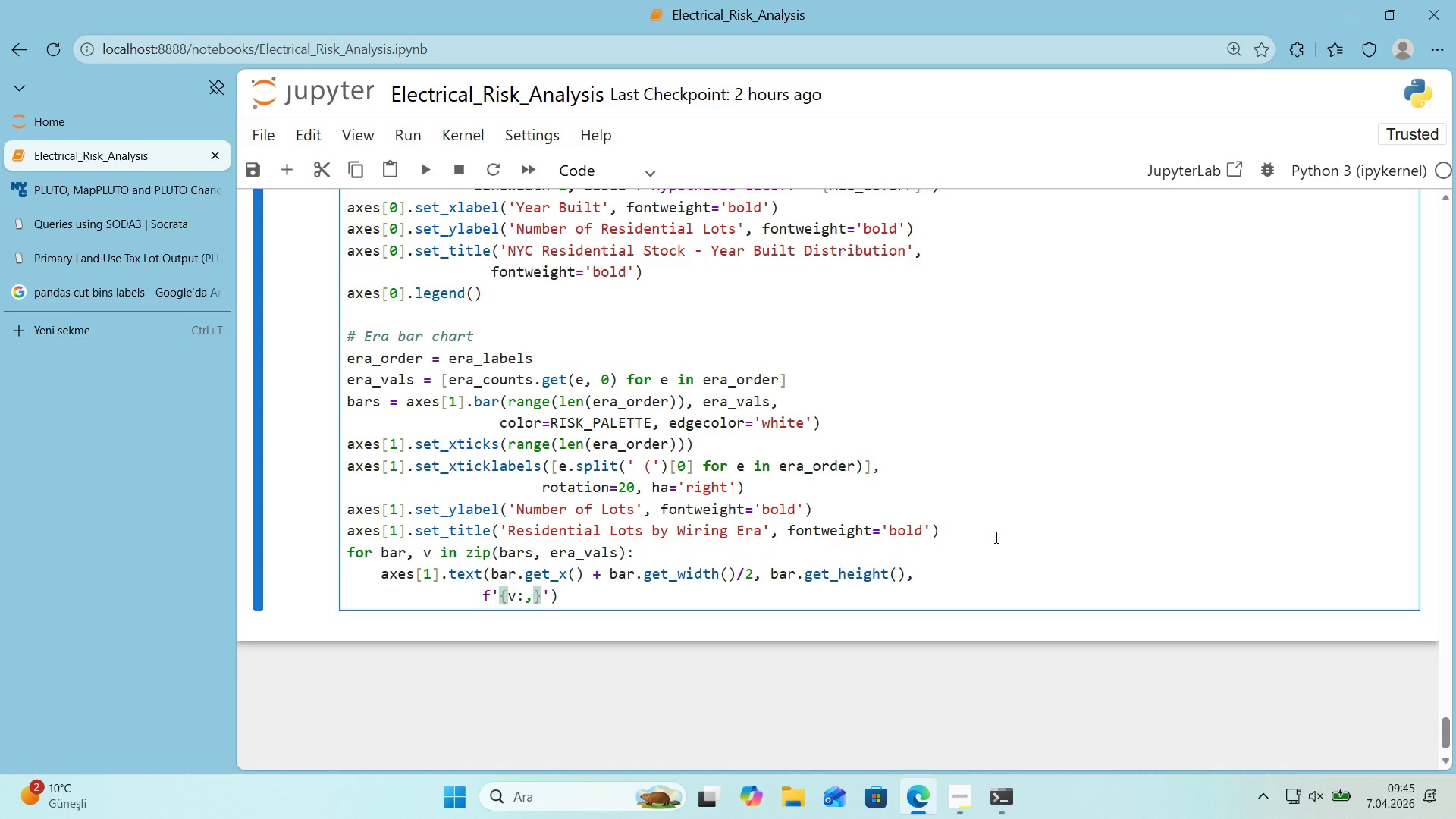 
type(, ha)@@)
 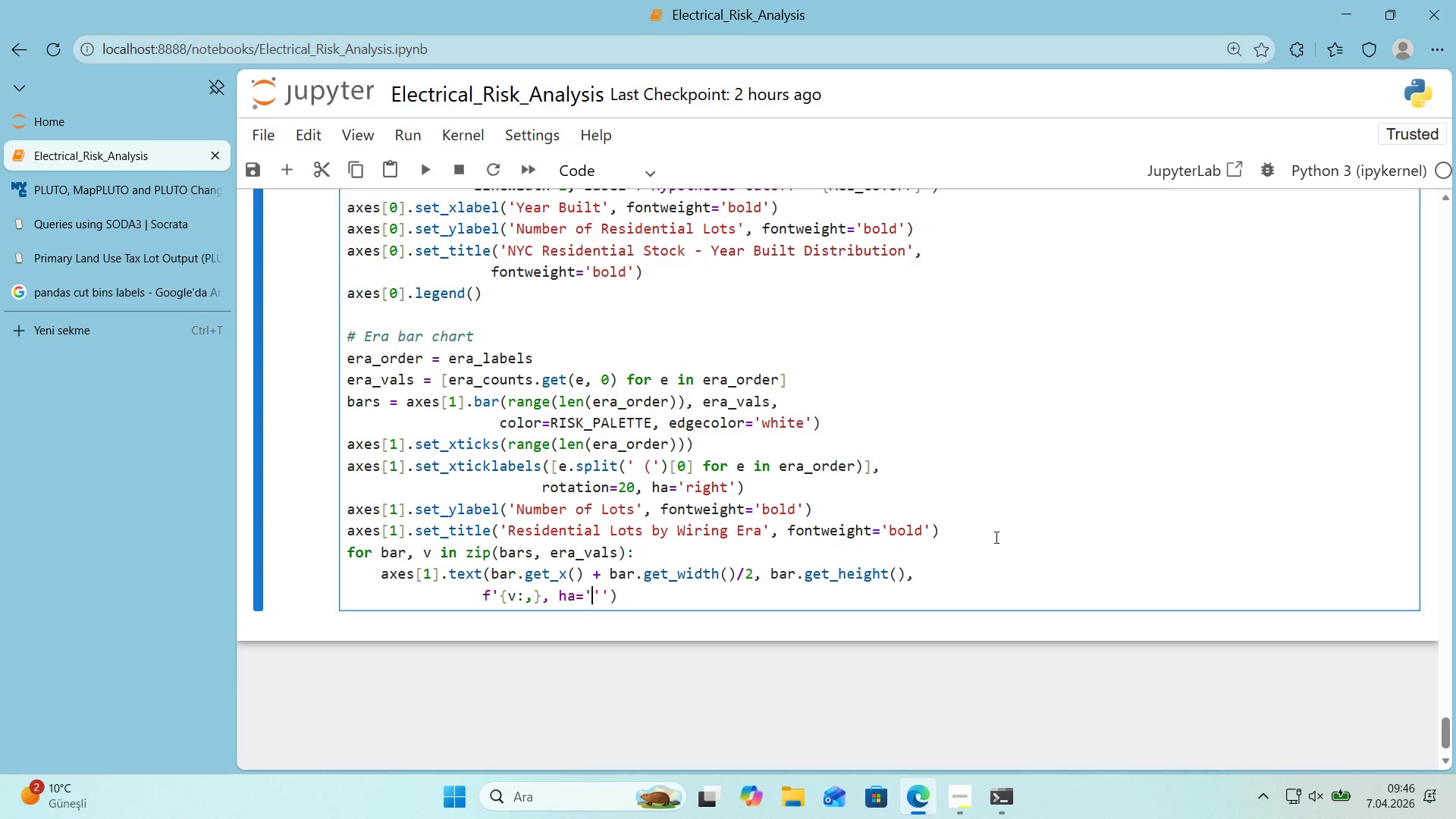 
 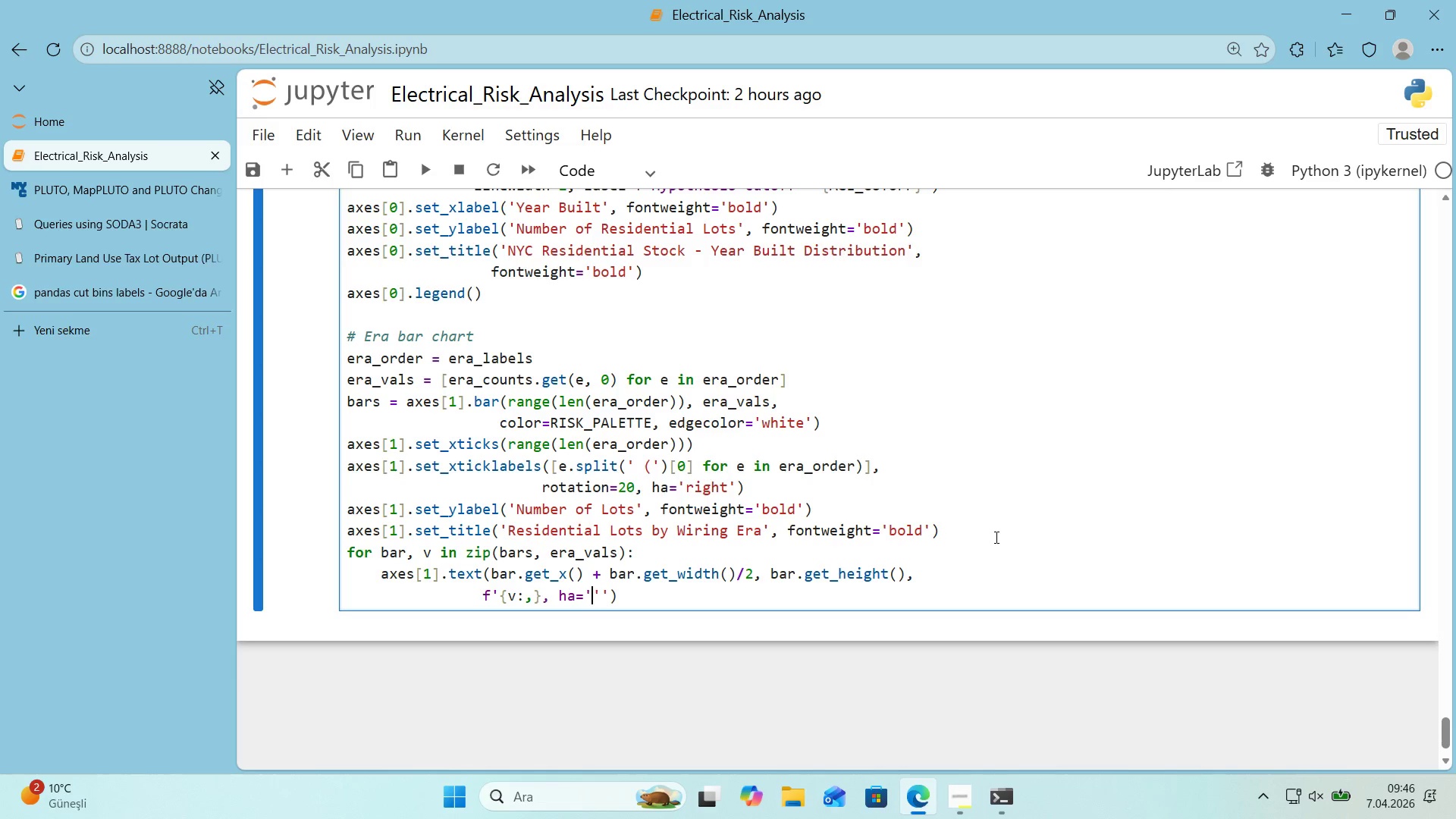 
key(ArrowLeft)
 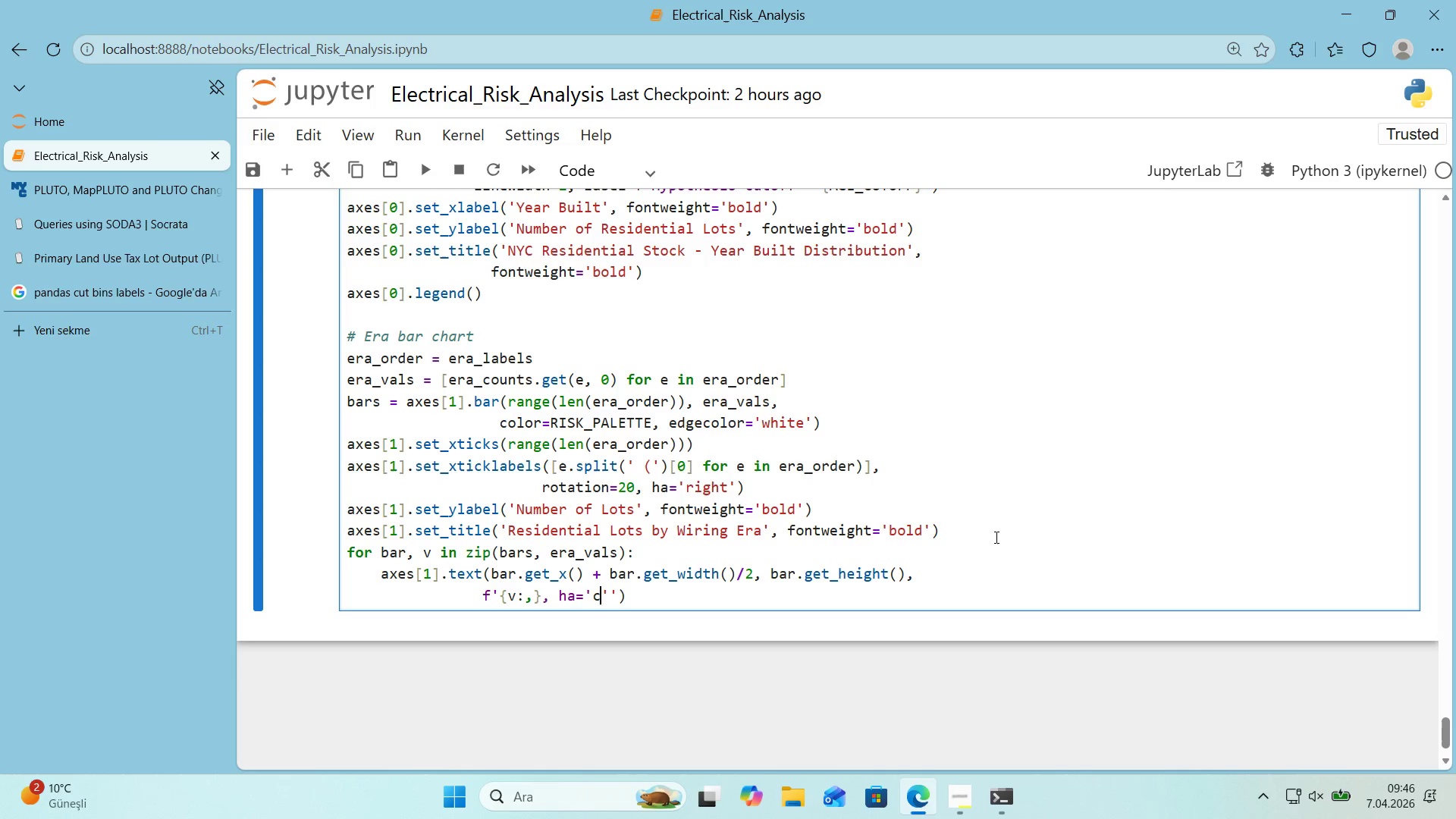 
type(center)
 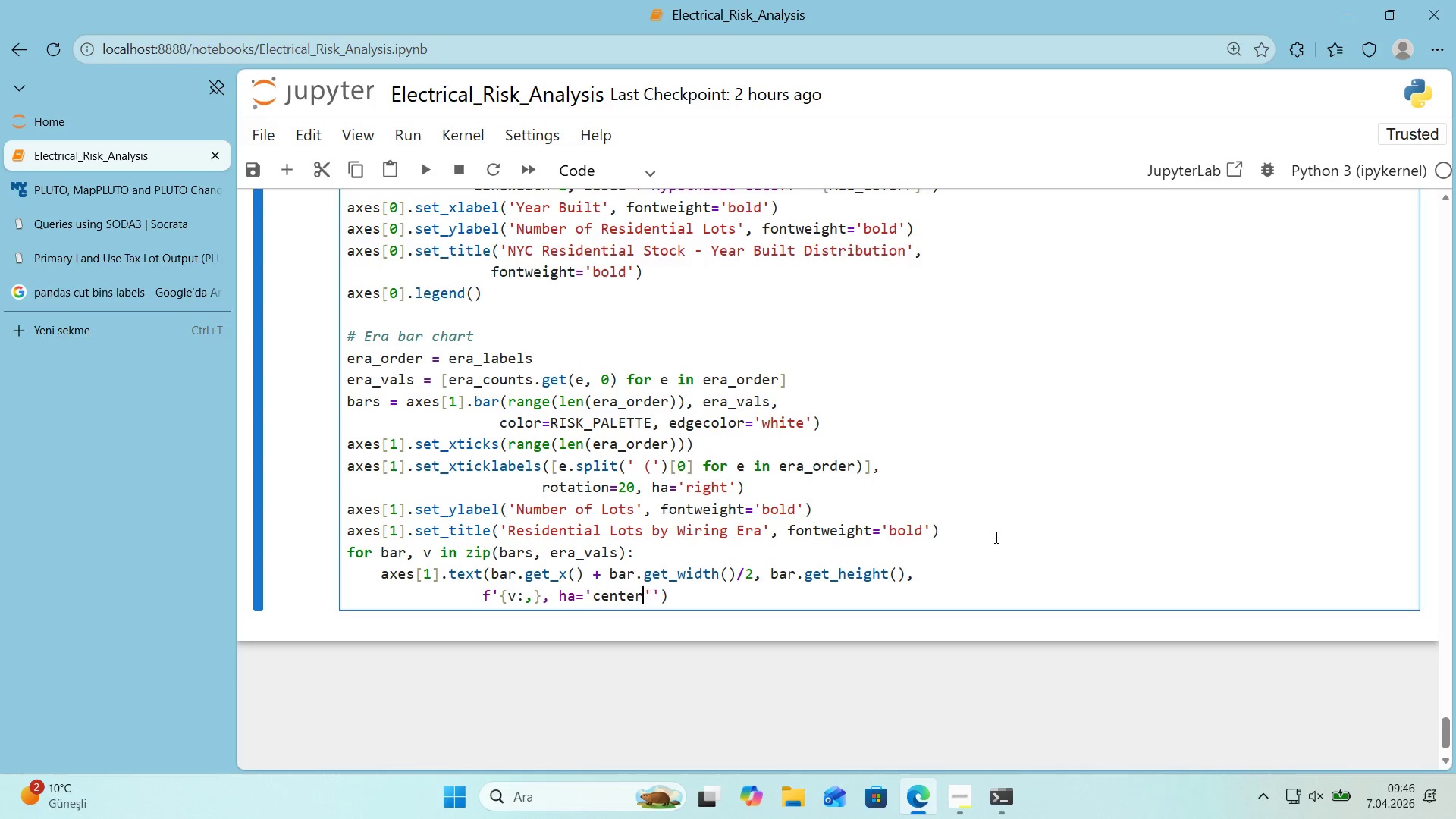 
key(ArrowRight)
 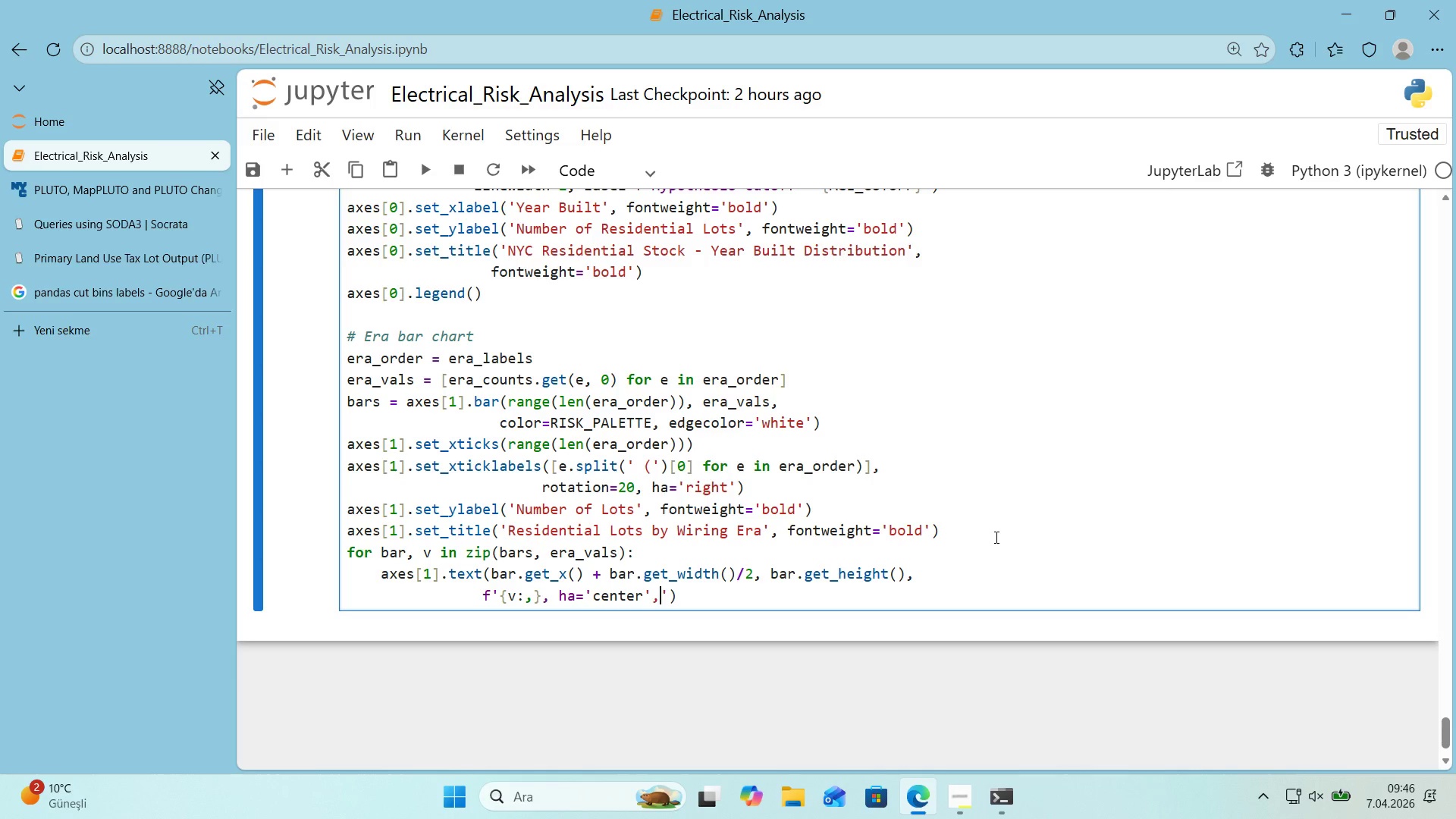 
type(, va)@@)
 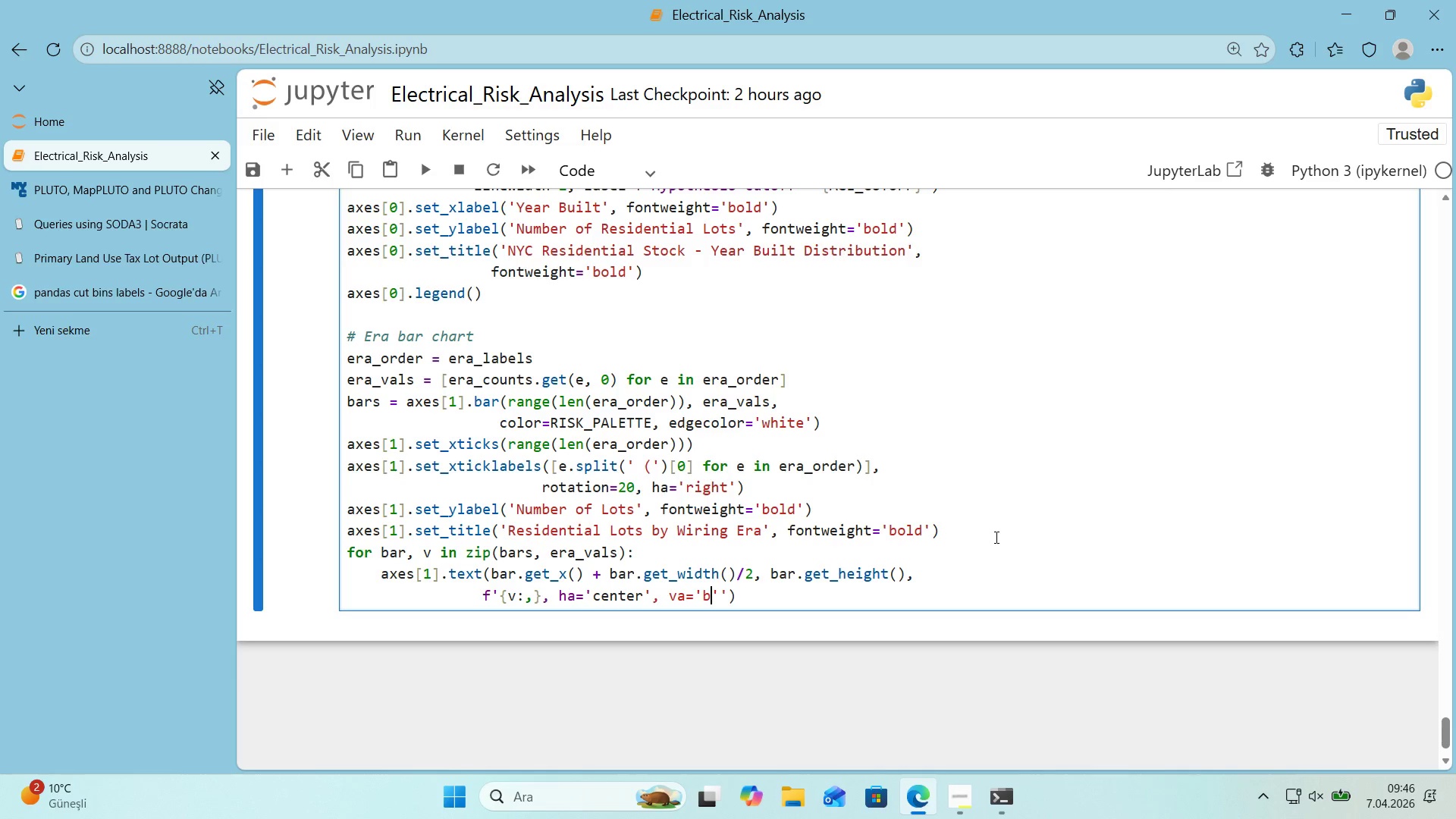 
 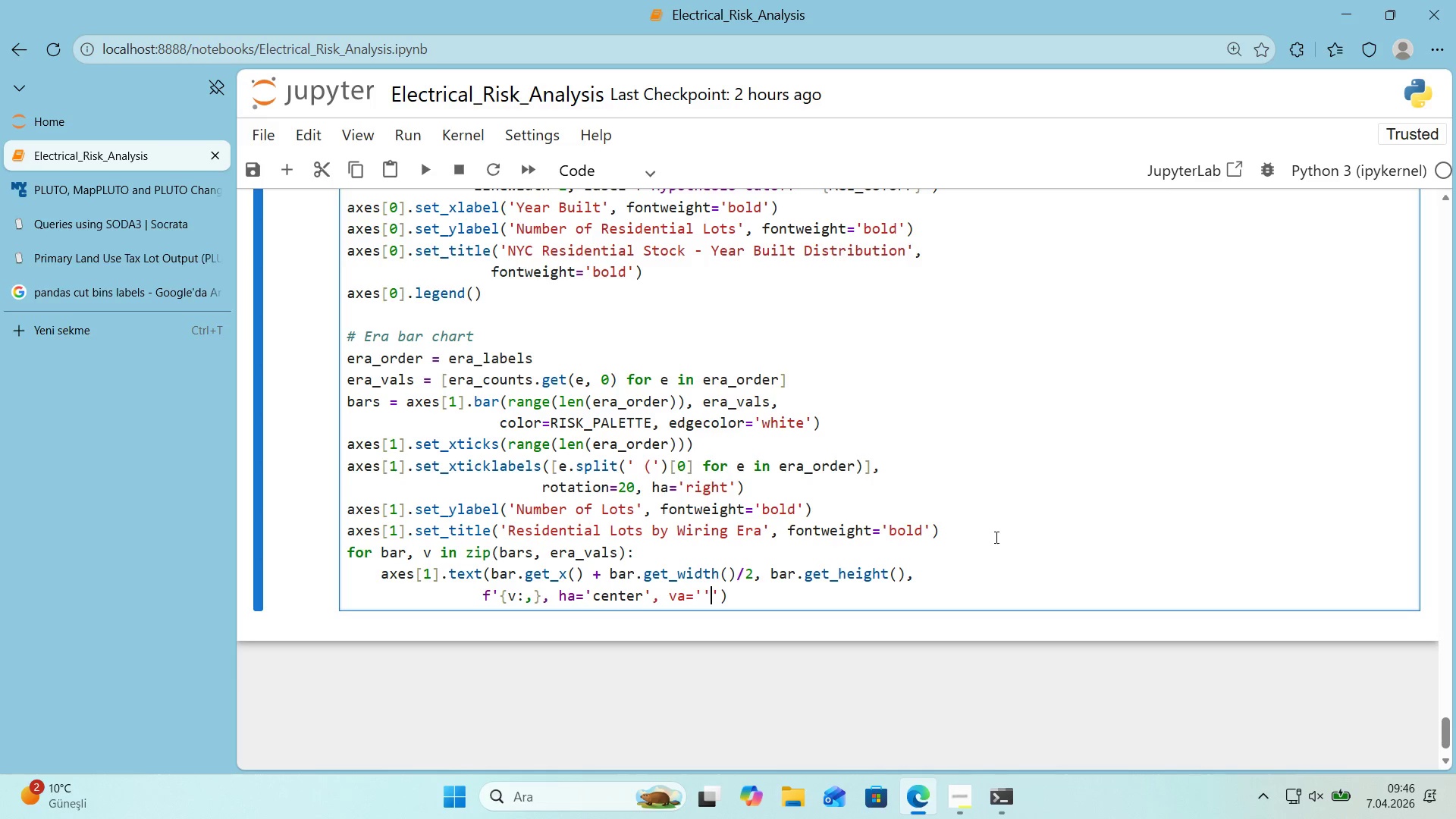 
key(ArrowLeft)
 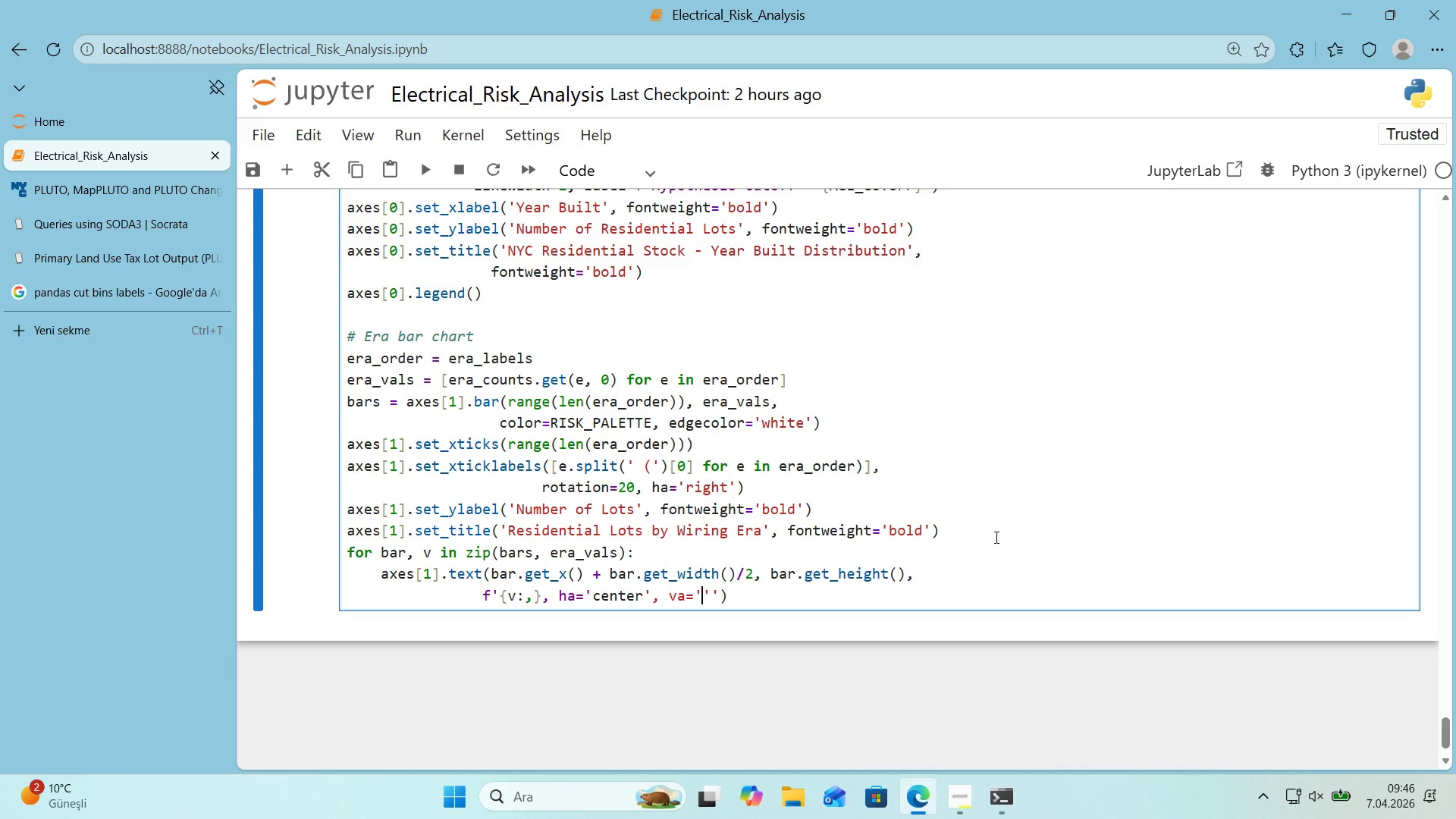 
type(bottom)
 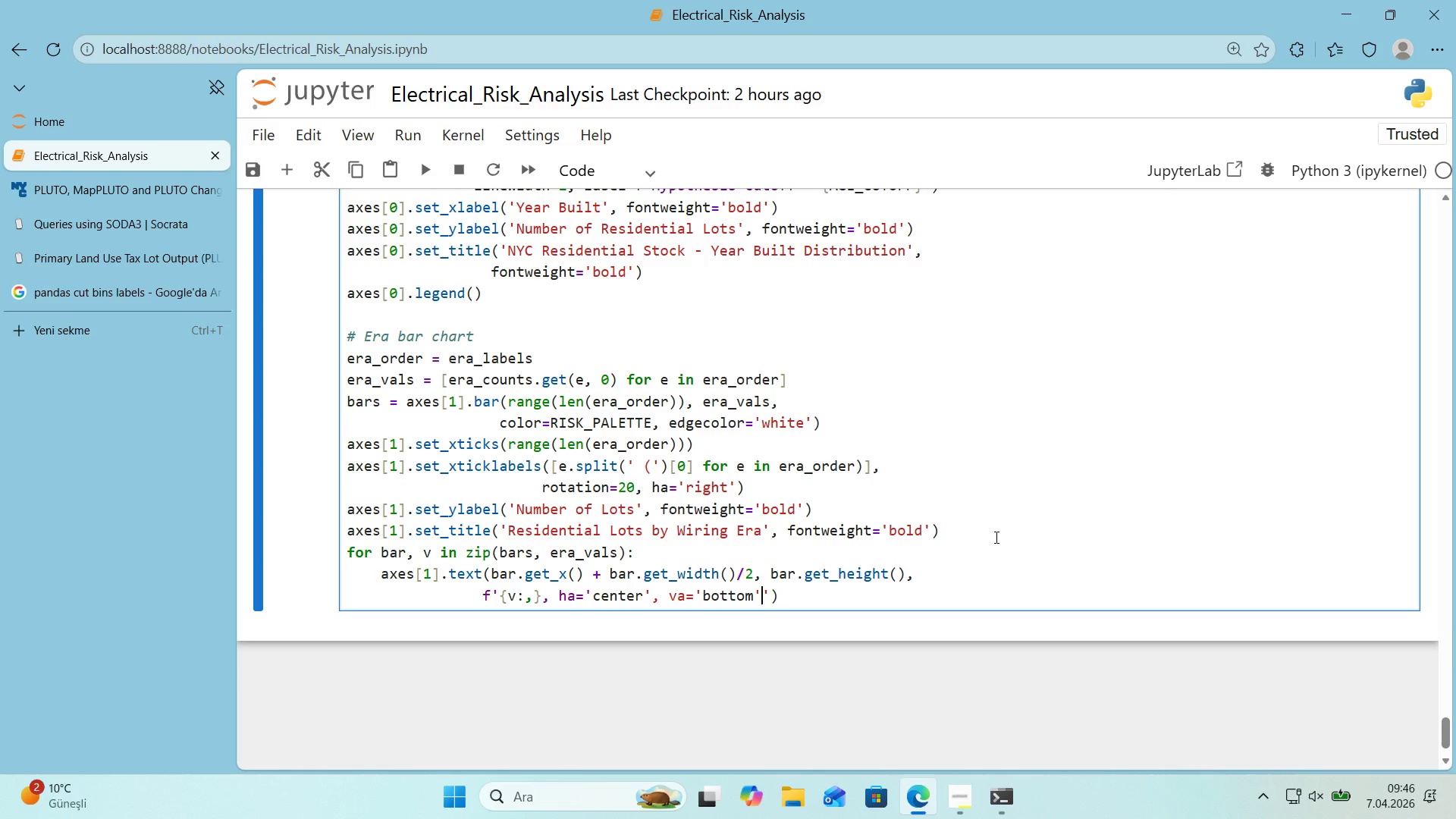 
key(ArrowRight)
 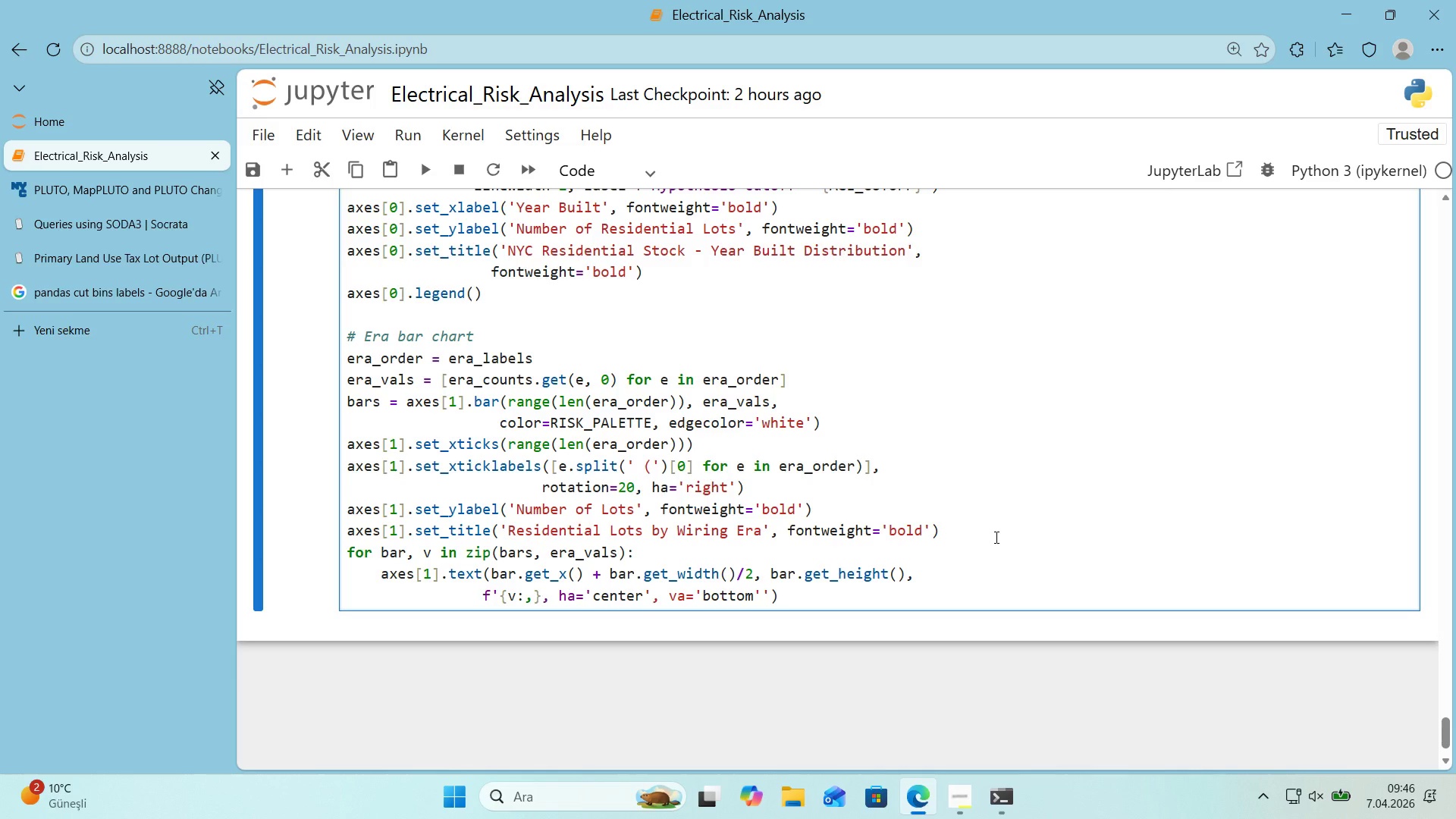 
type(, fonts'ze)9)
 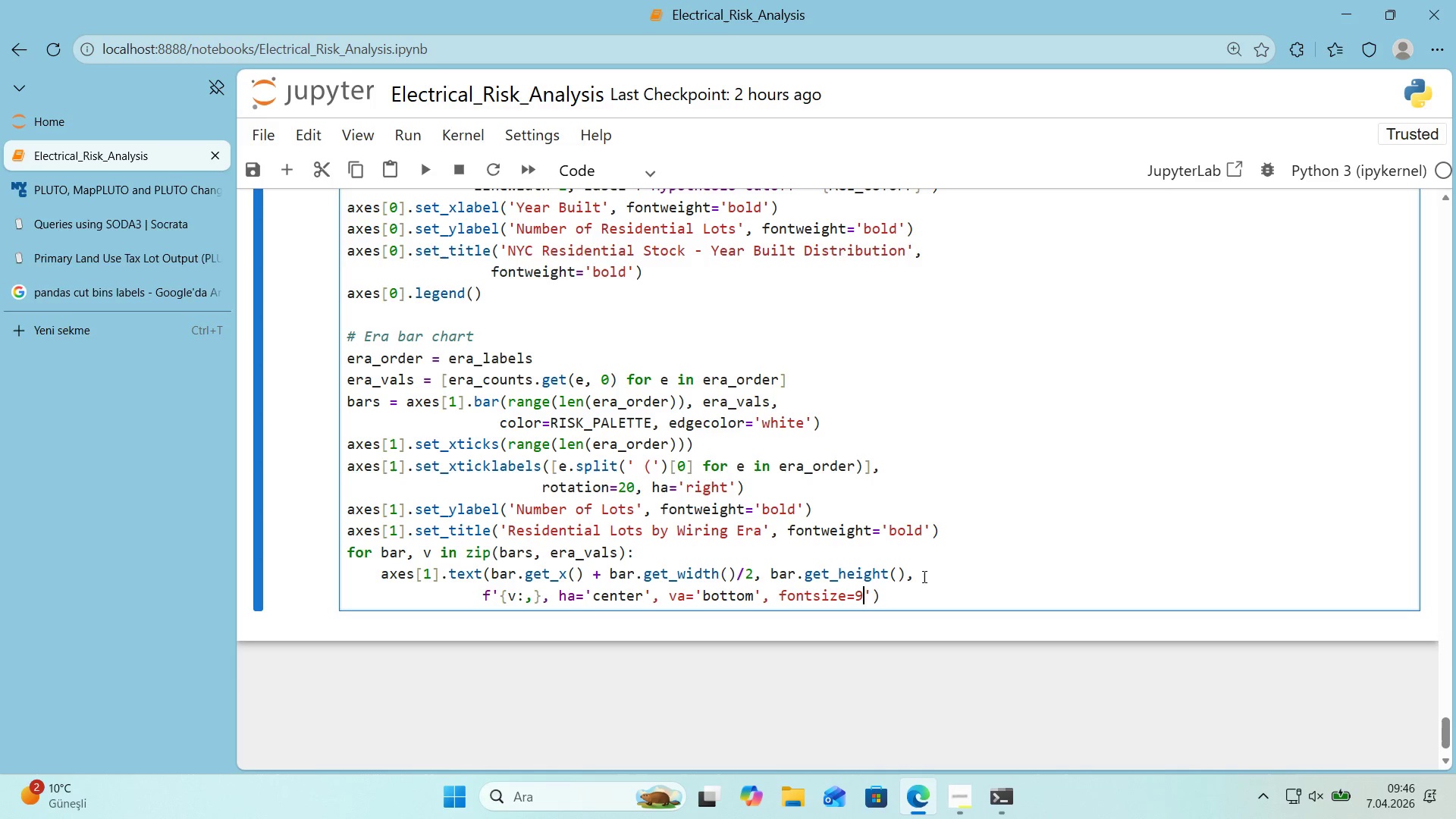 
left_click([875, 596])
 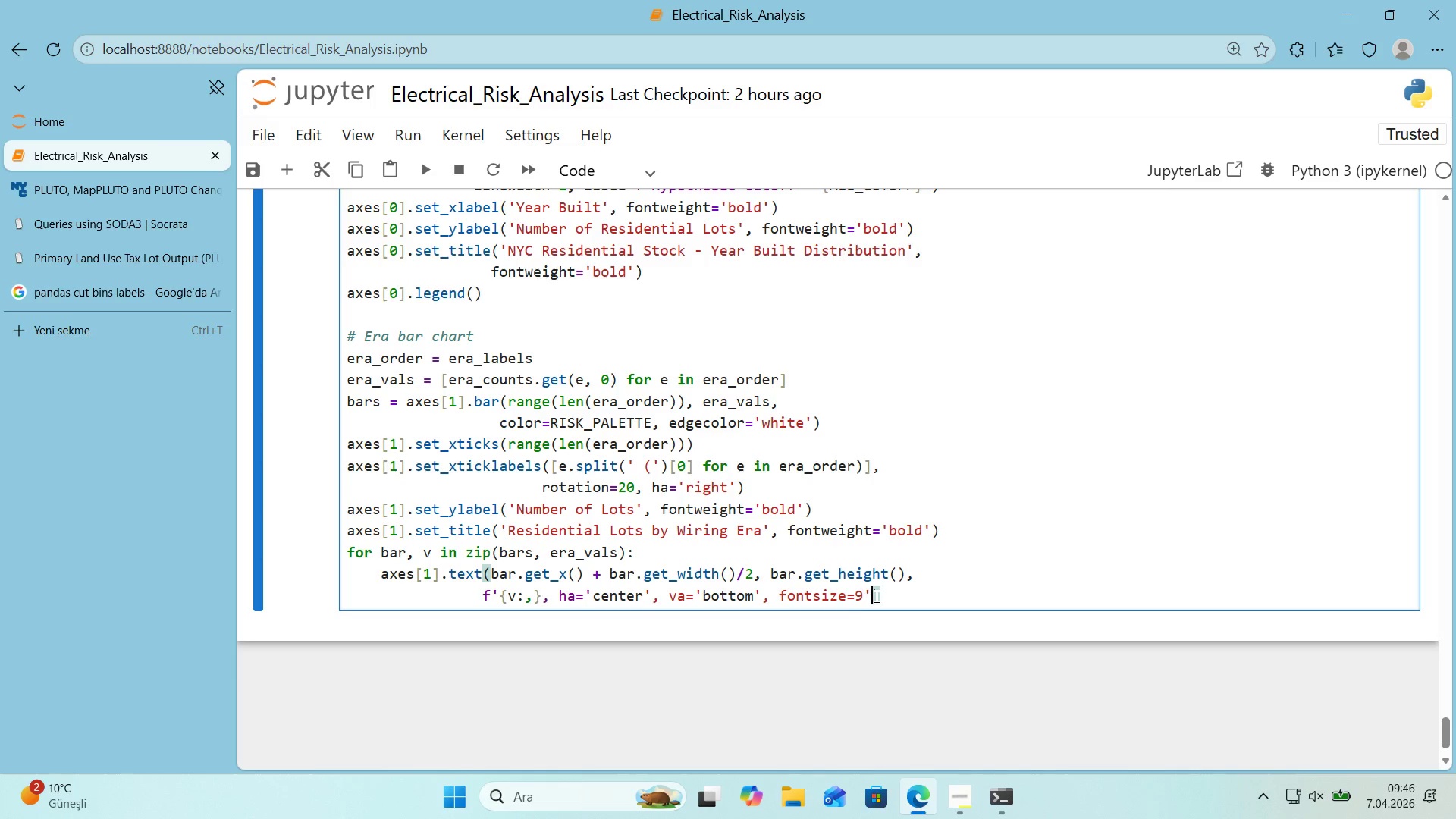 
key(Backspace)
 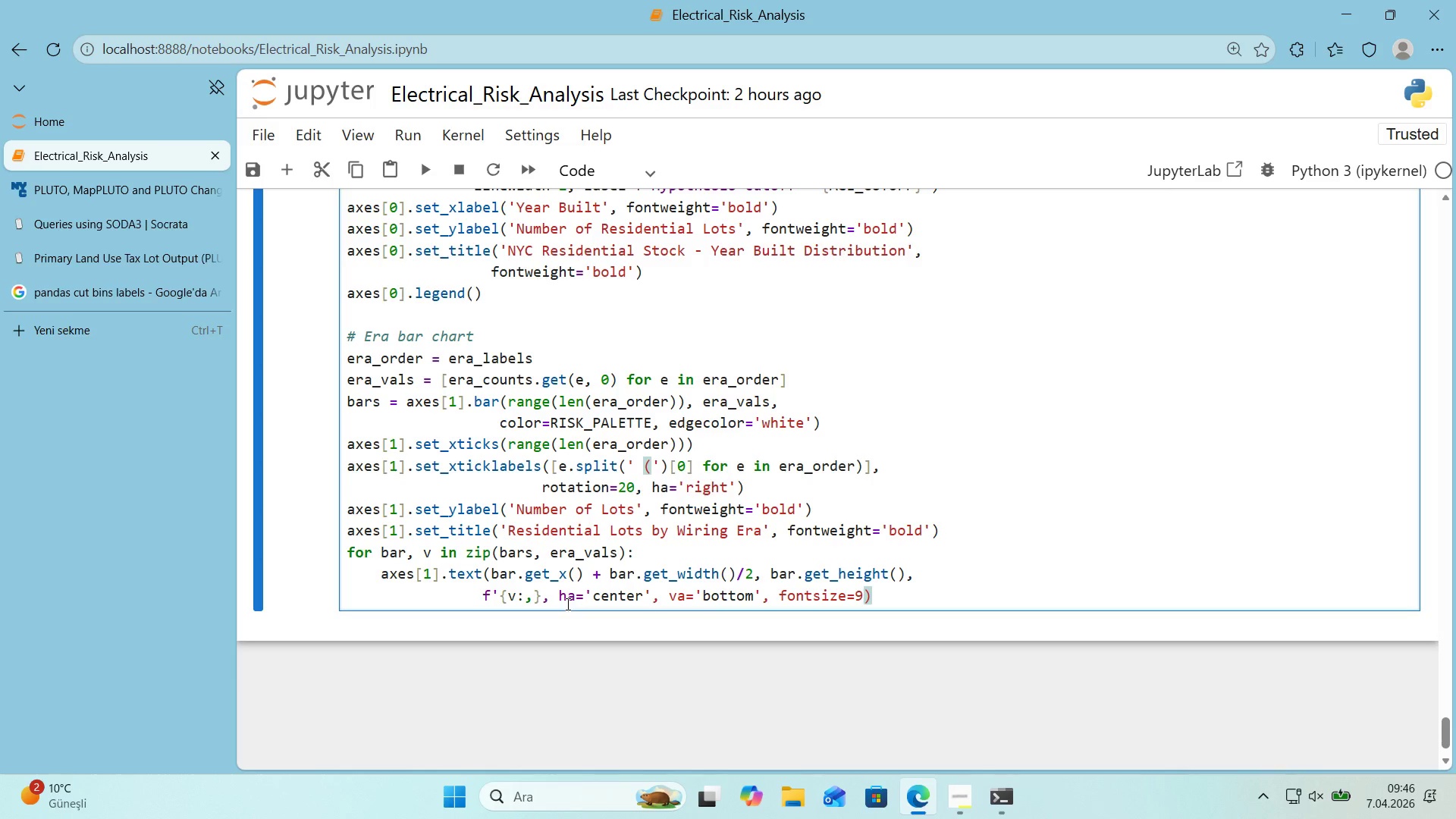 
left_click([541, 597])
 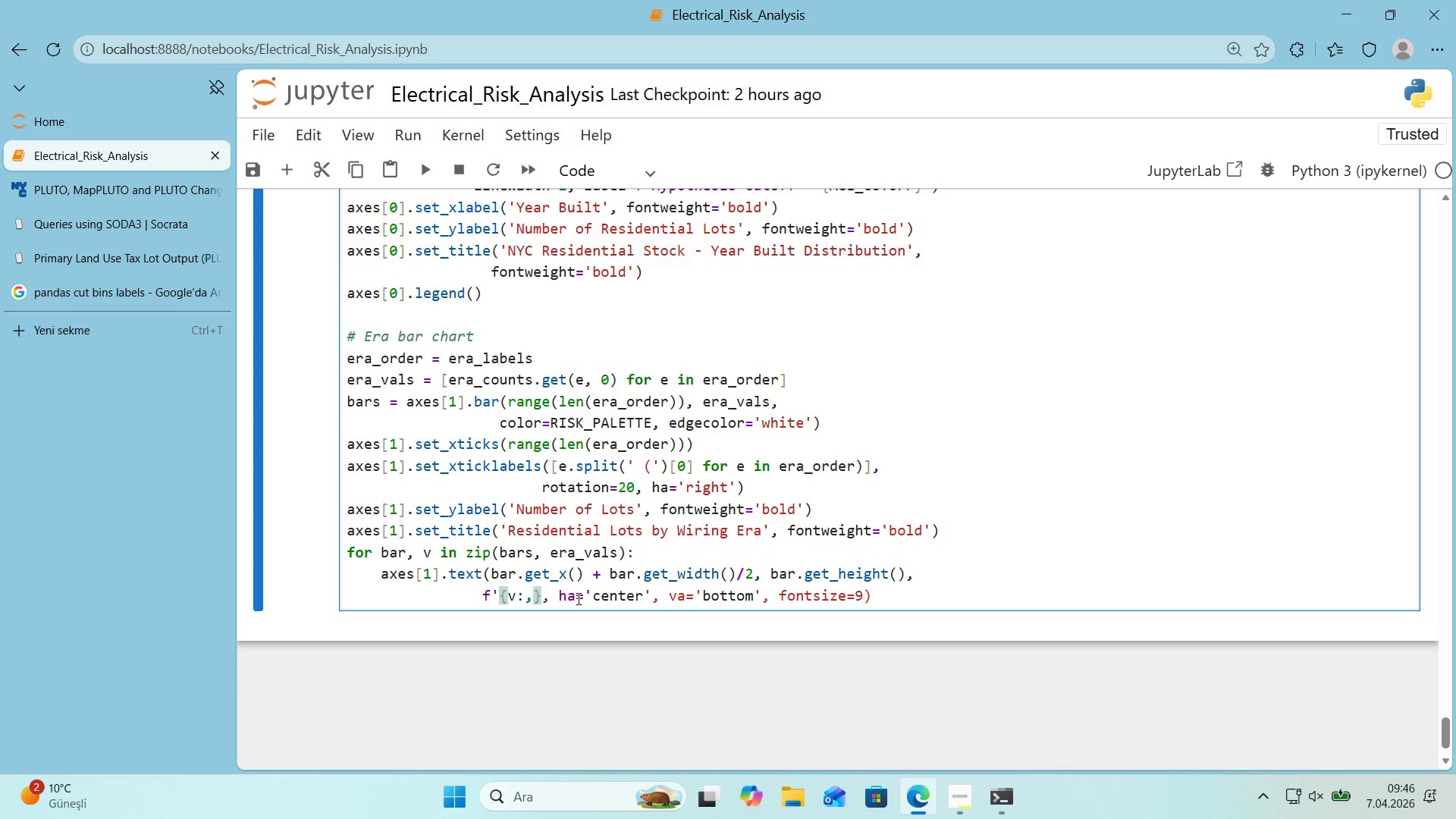 
key(Shift+ShiftRight)
 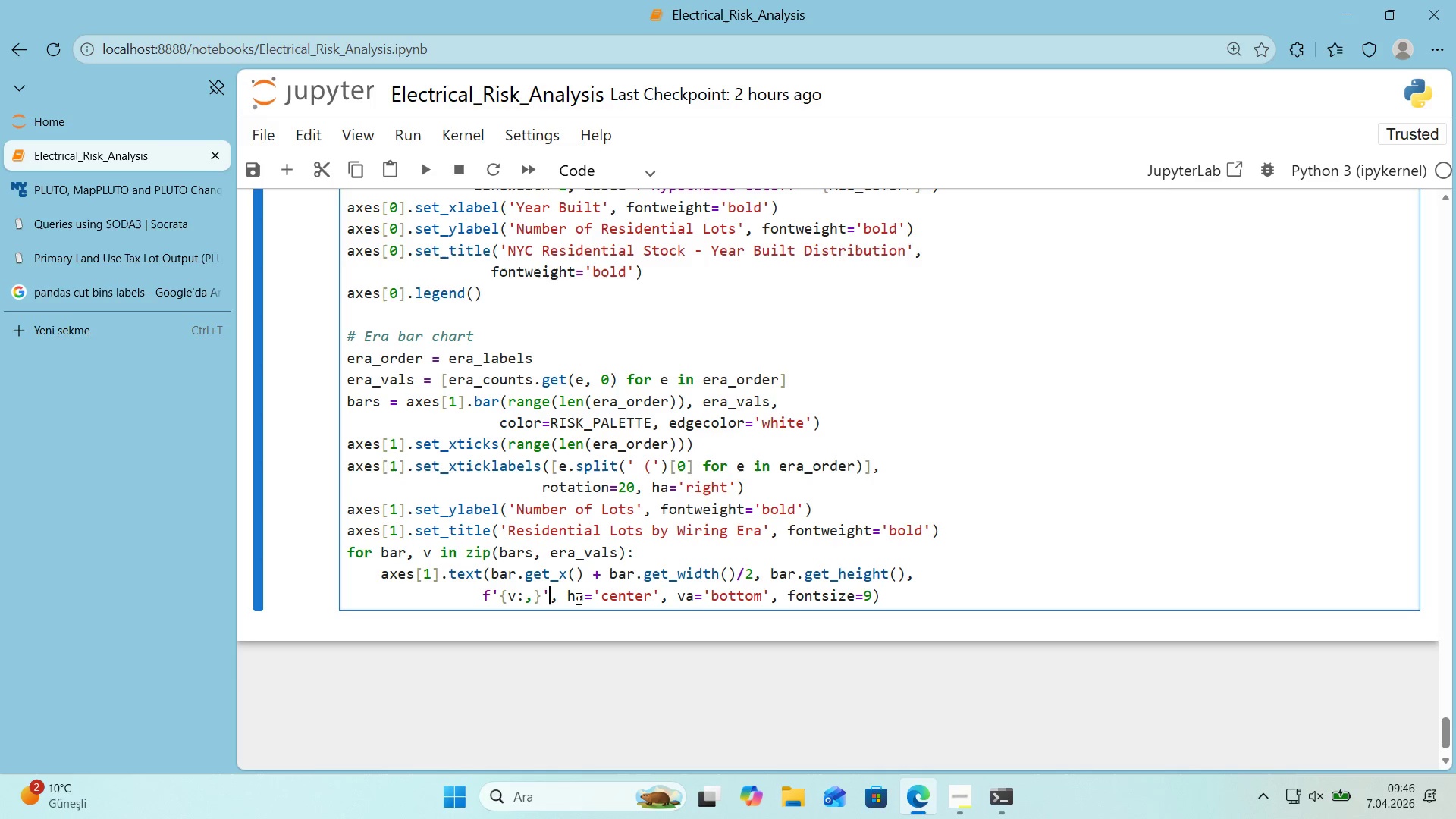 
key(Shift+2)
 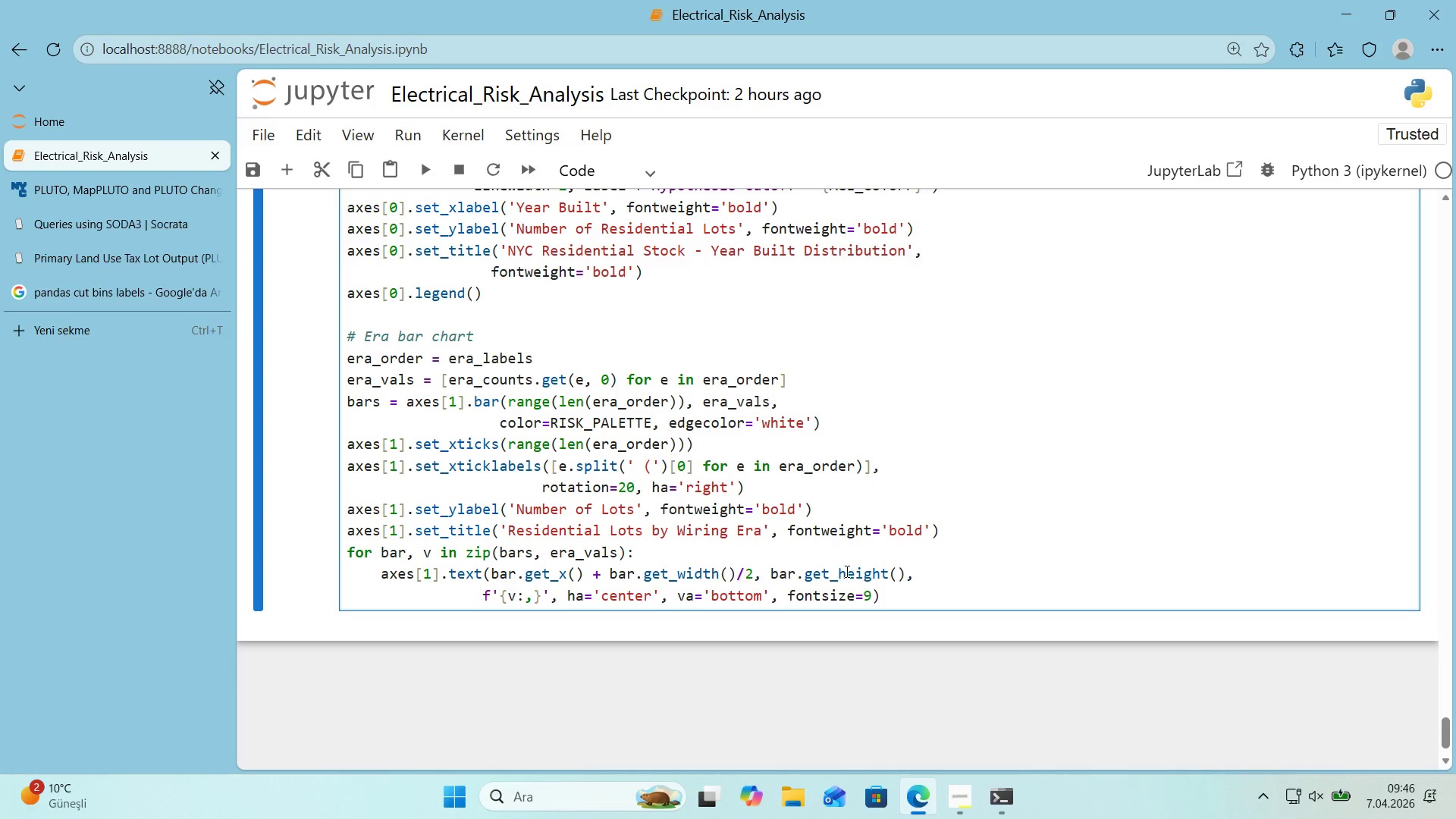 
left_click([928, 600])
 